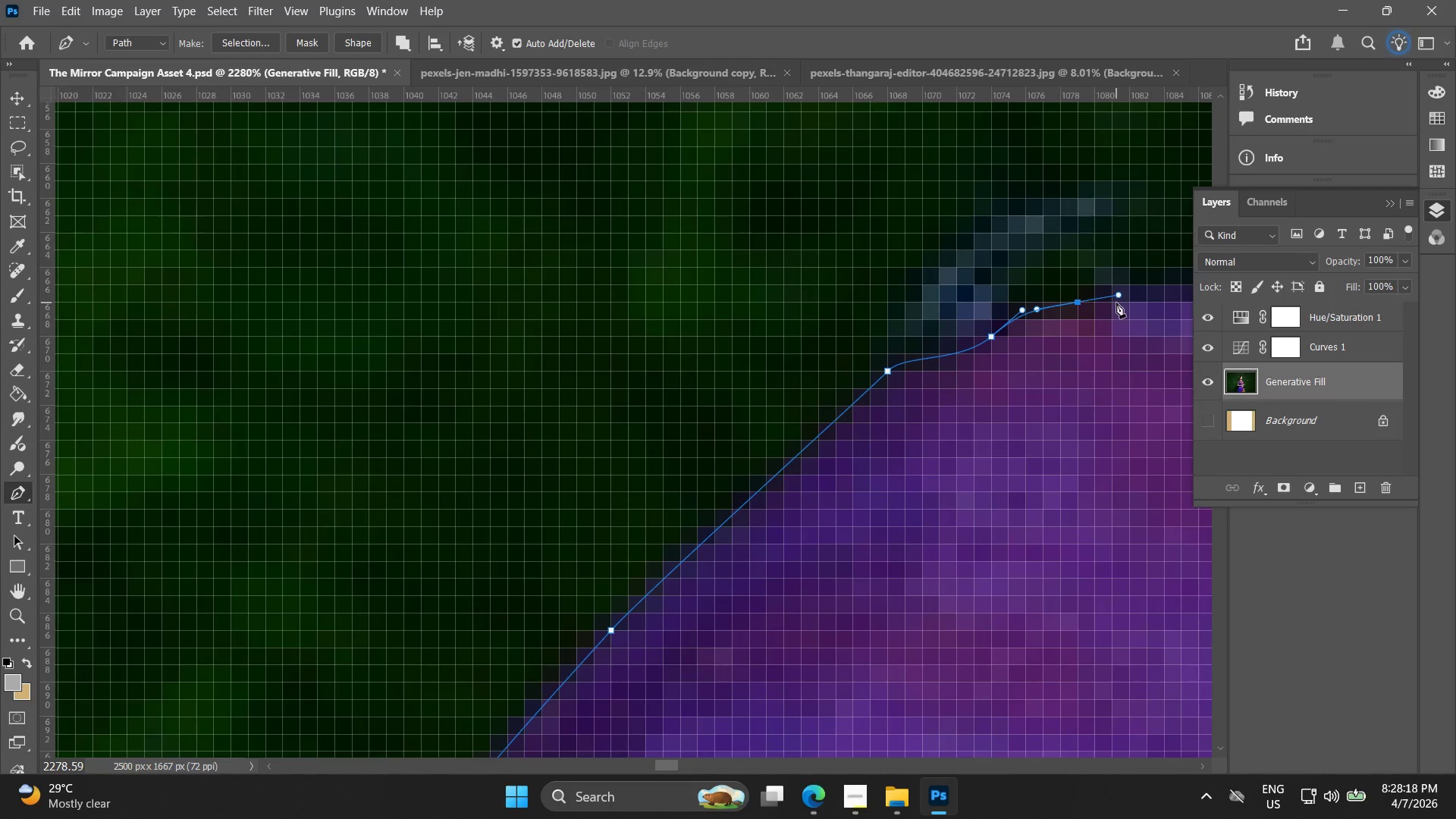 
hold_key(key=Space, duration=0.55)
 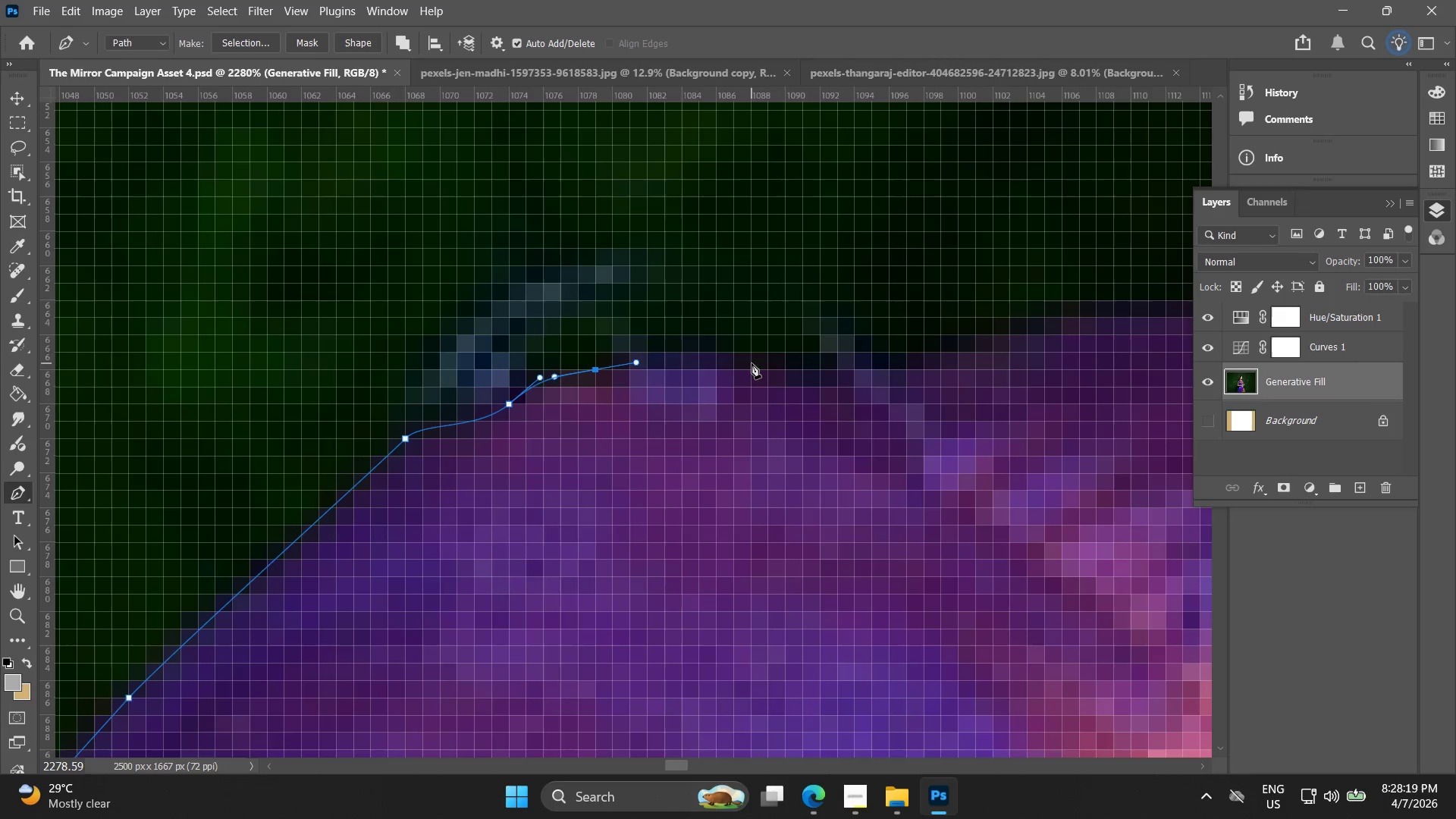 
left_click_drag(start_coordinate=[1104, 323], to_coordinate=[622, 391])
 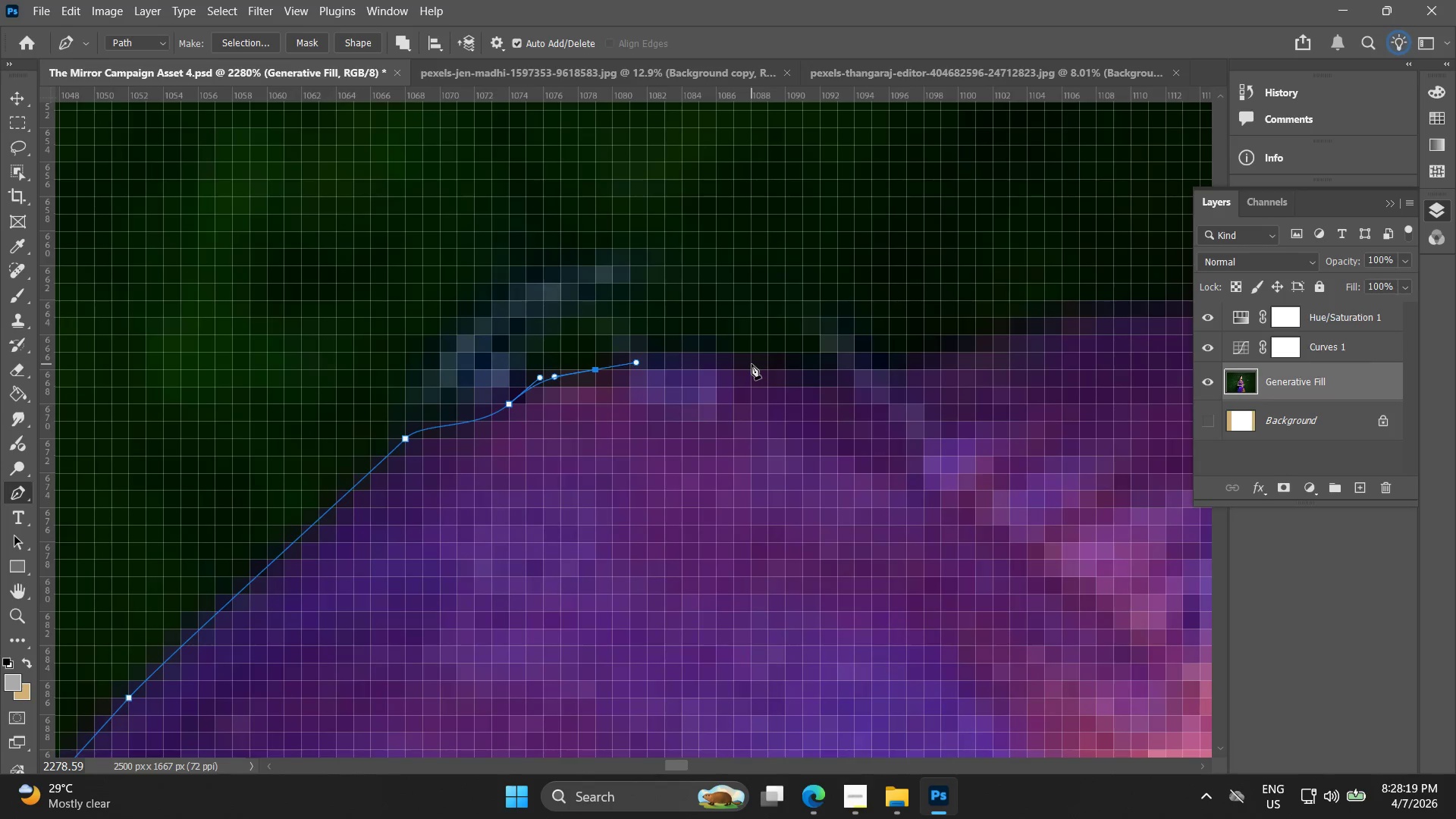 
left_click_drag(start_coordinate=[752, 363], to_coordinate=[787, 376])
 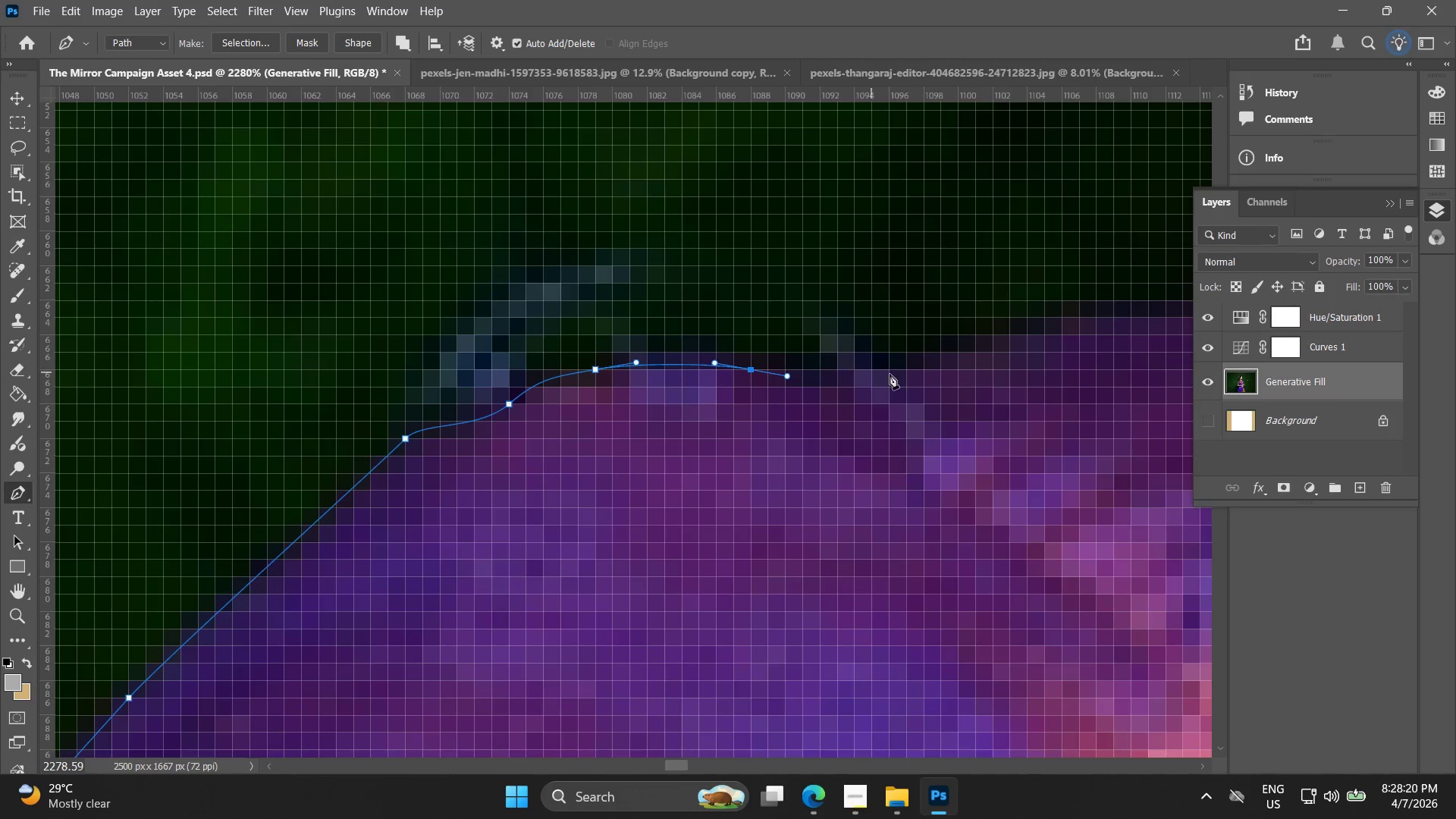 
left_click_drag(start_coordinate=[901, 369], to_coordinate=[941, 358])
 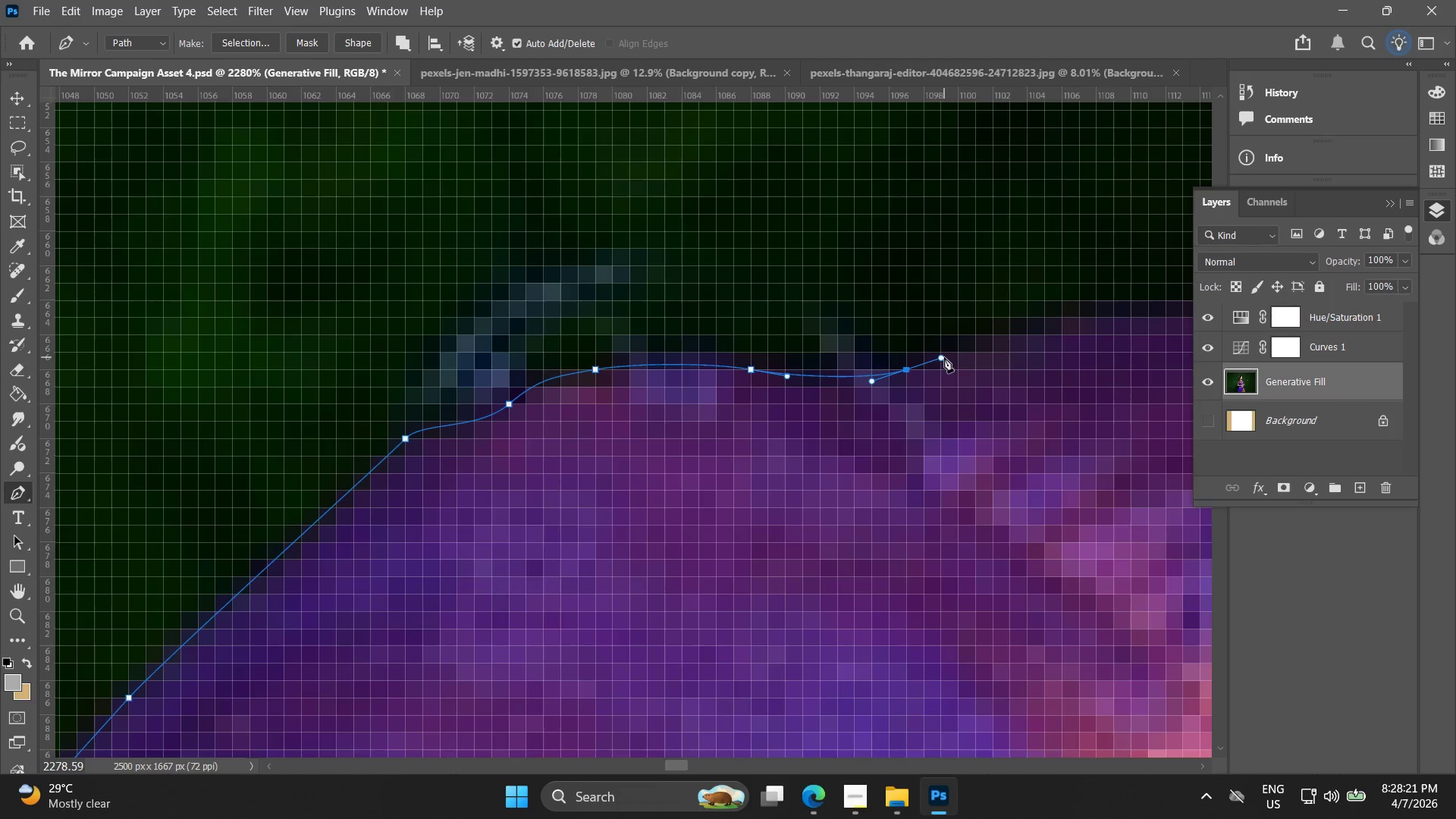 
hold_key(key=Space, duration=0.47)
 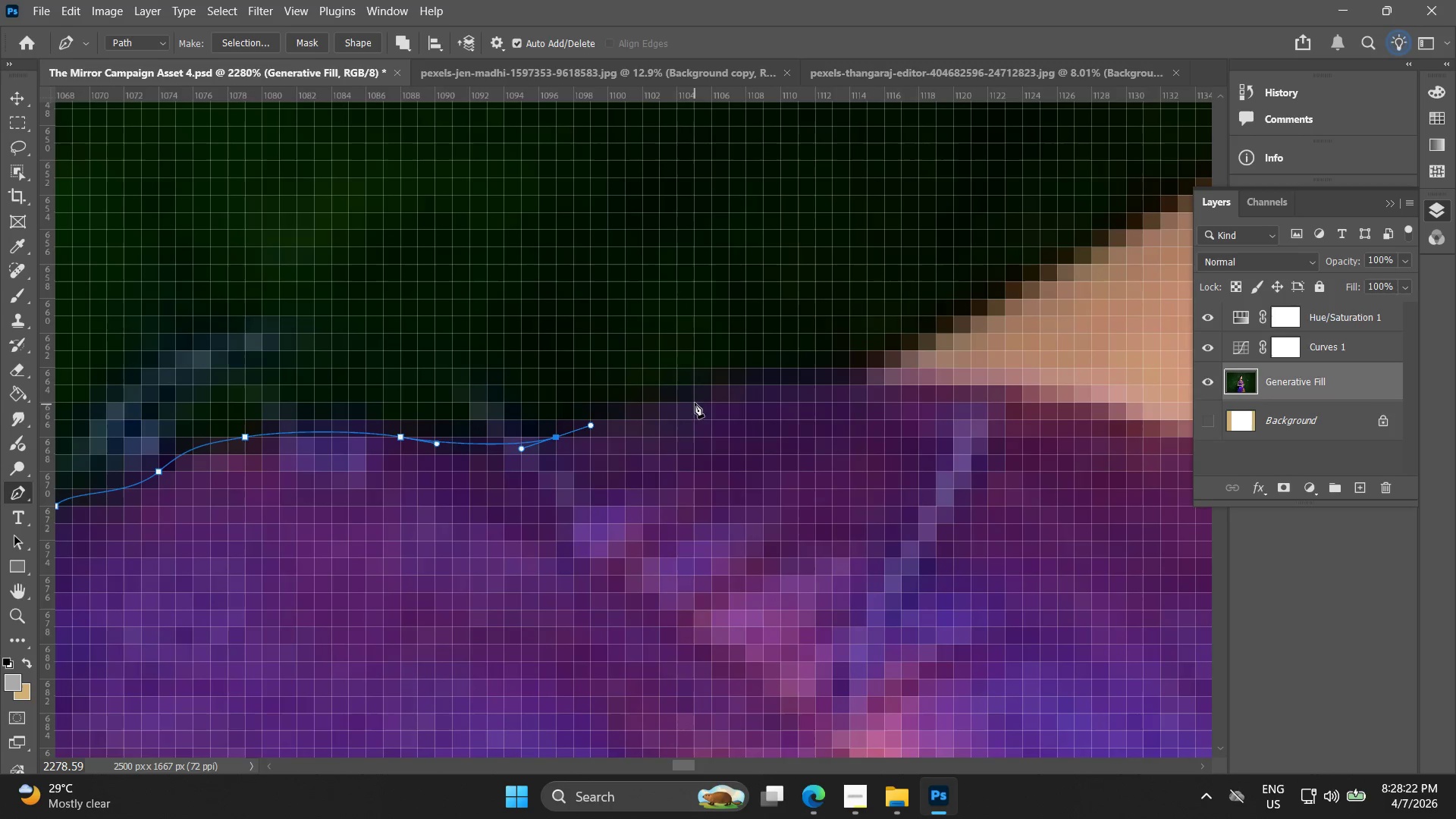 
left_click_drag(start_coordinate=[994, 367], to_coordinate=[644, 435])
 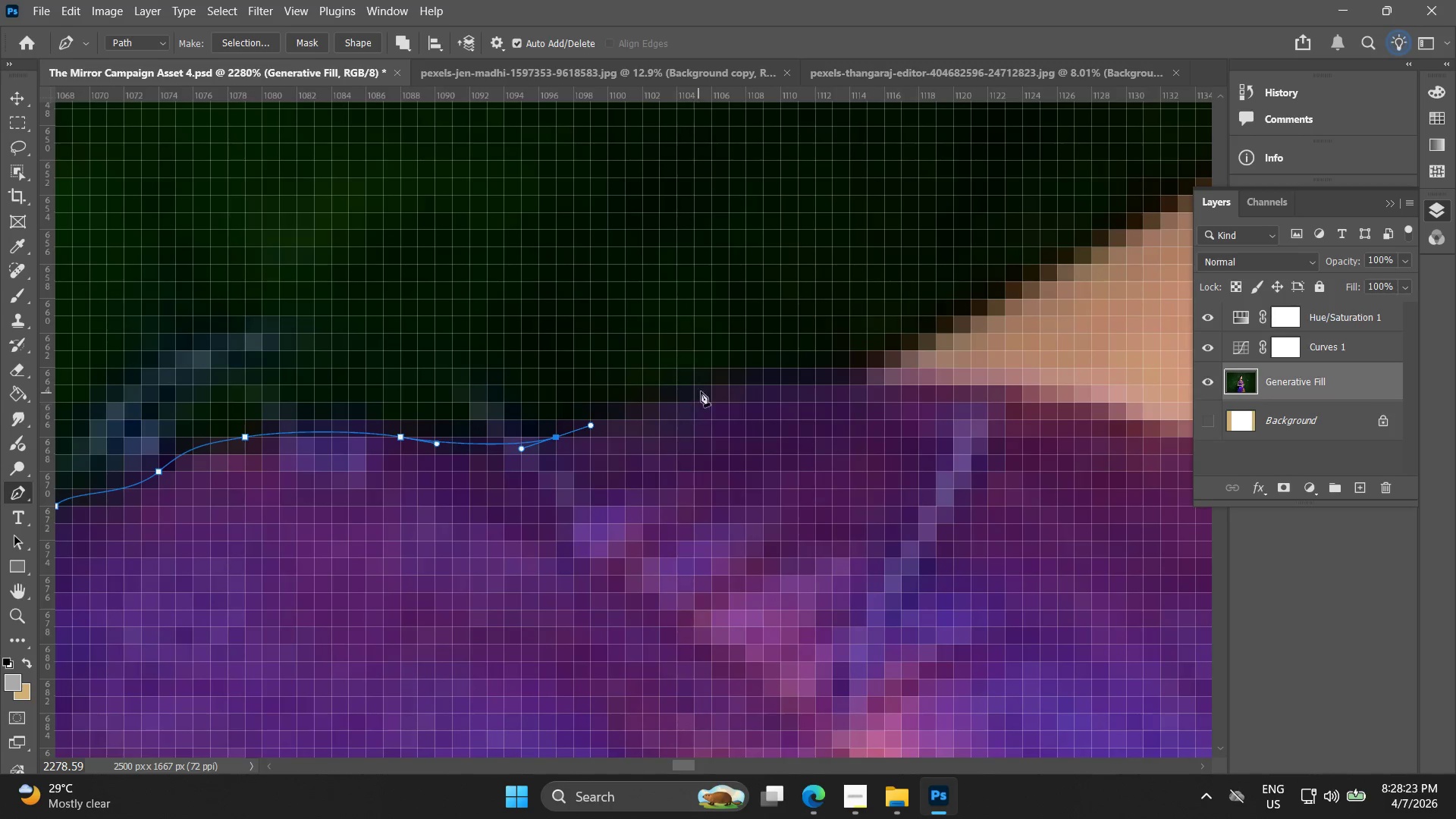 
left_click_drag(start_coordinate=[717, 385], to_coordinate=[786, 385])
 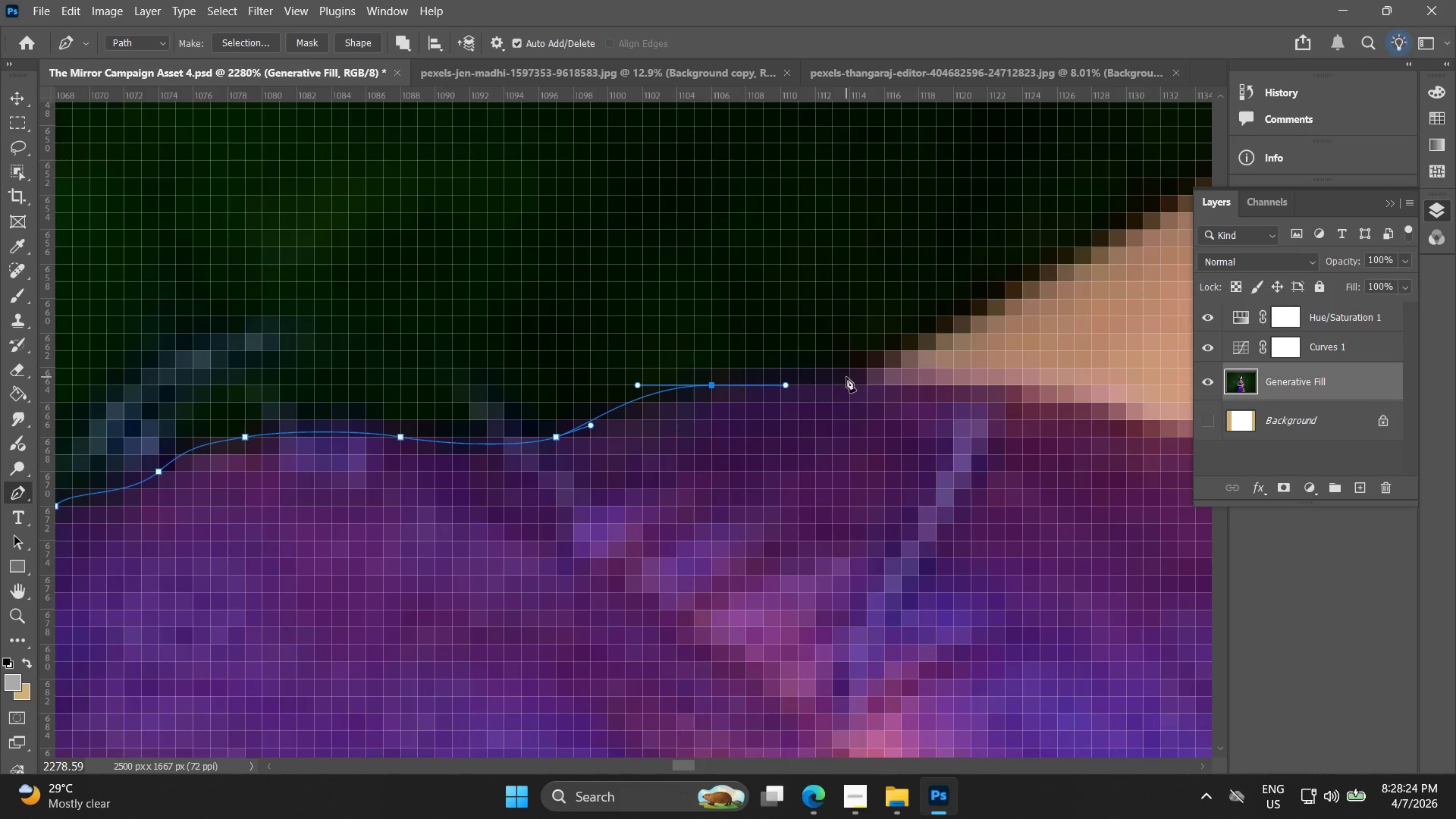 
left_click_drag(start_coordinate=[852, 381], to_coordinate=[886, 373])
 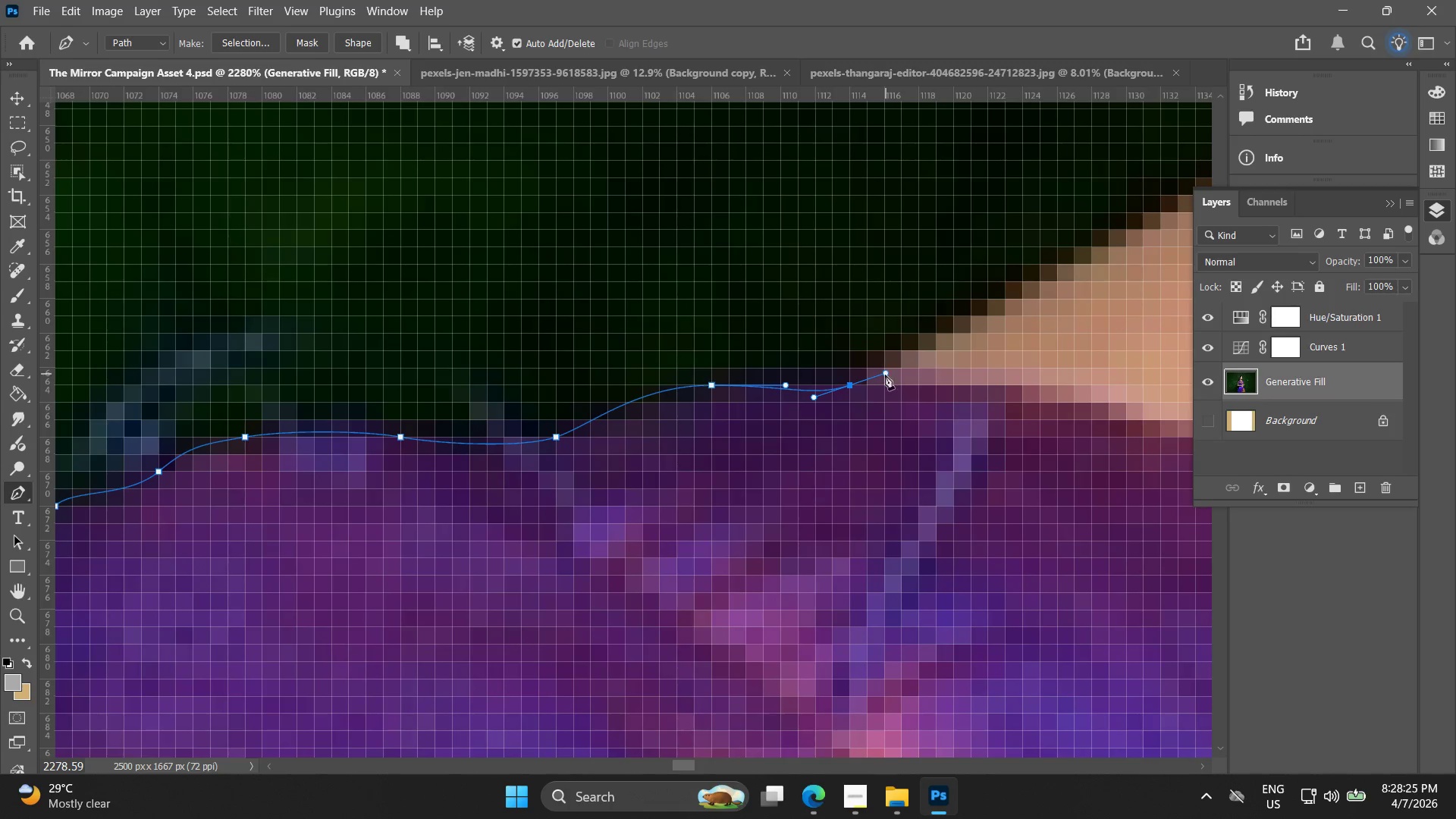 
hold_key(key=Space, duration=0.78)
 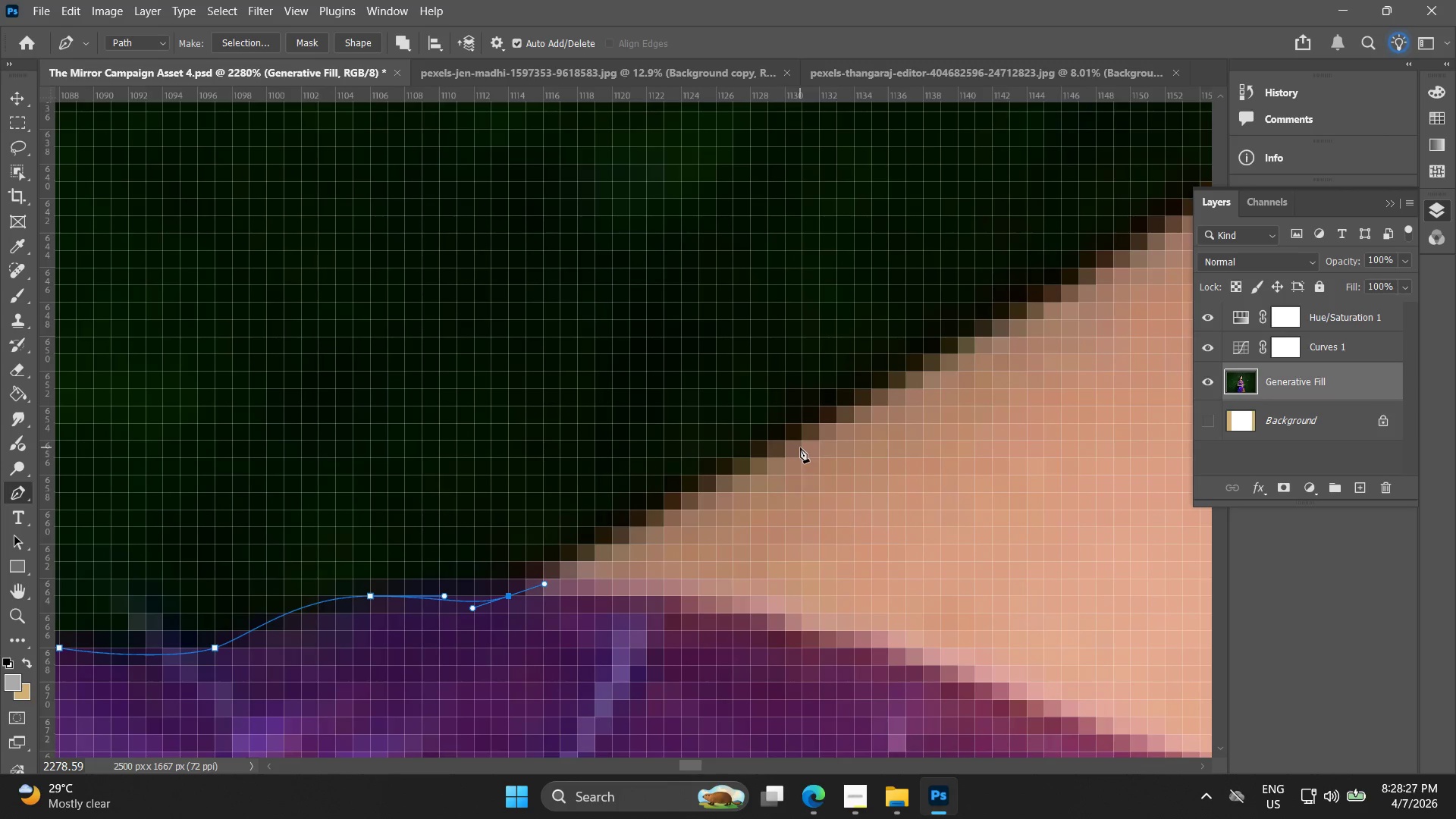 
left_click_drag(start_coordinate=[792, 438], to_coordinate=[451, 648])
 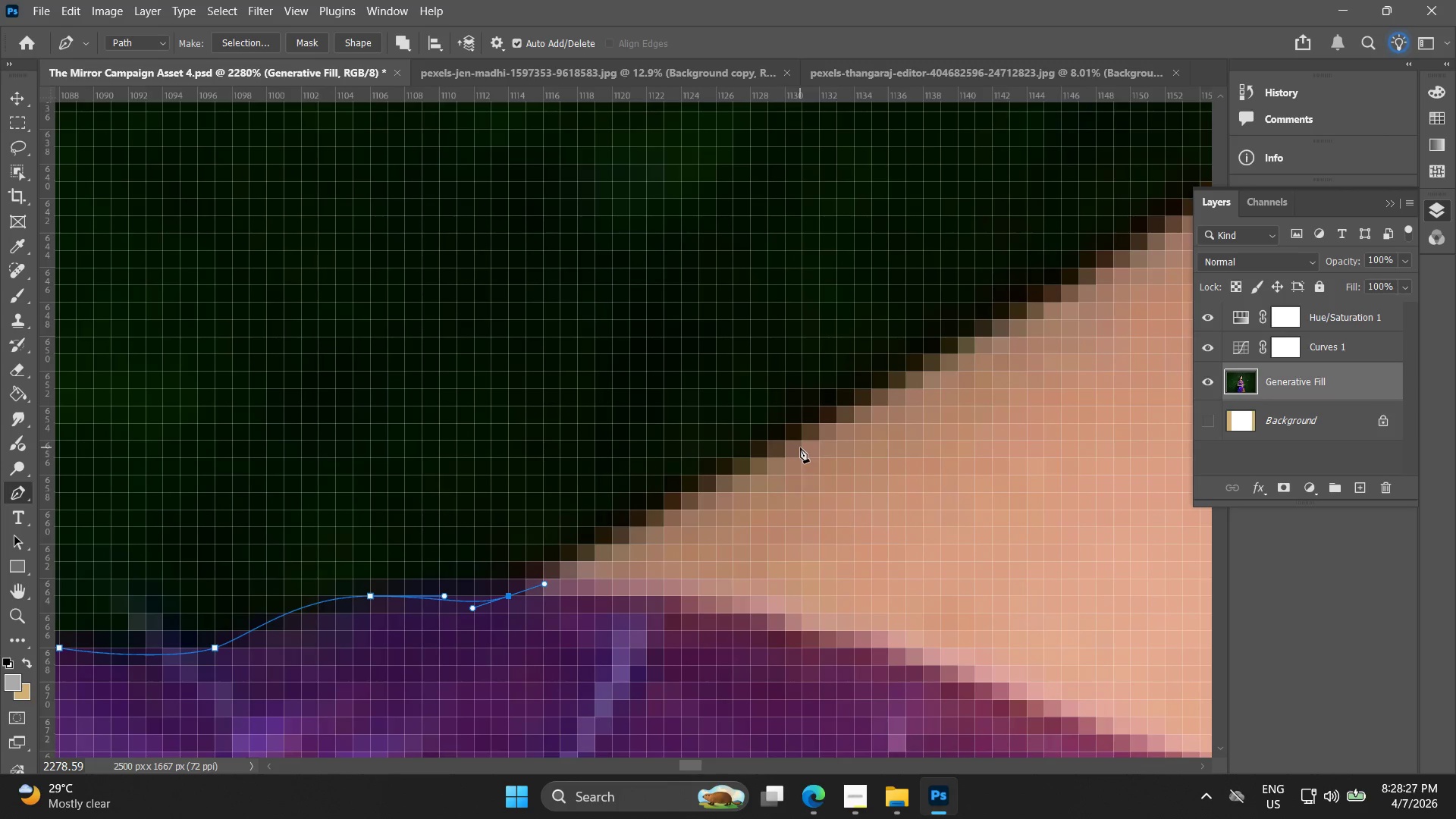 
left_click_drag(start_coordinate=[811, 423], to_coordinate=[883, 391])
 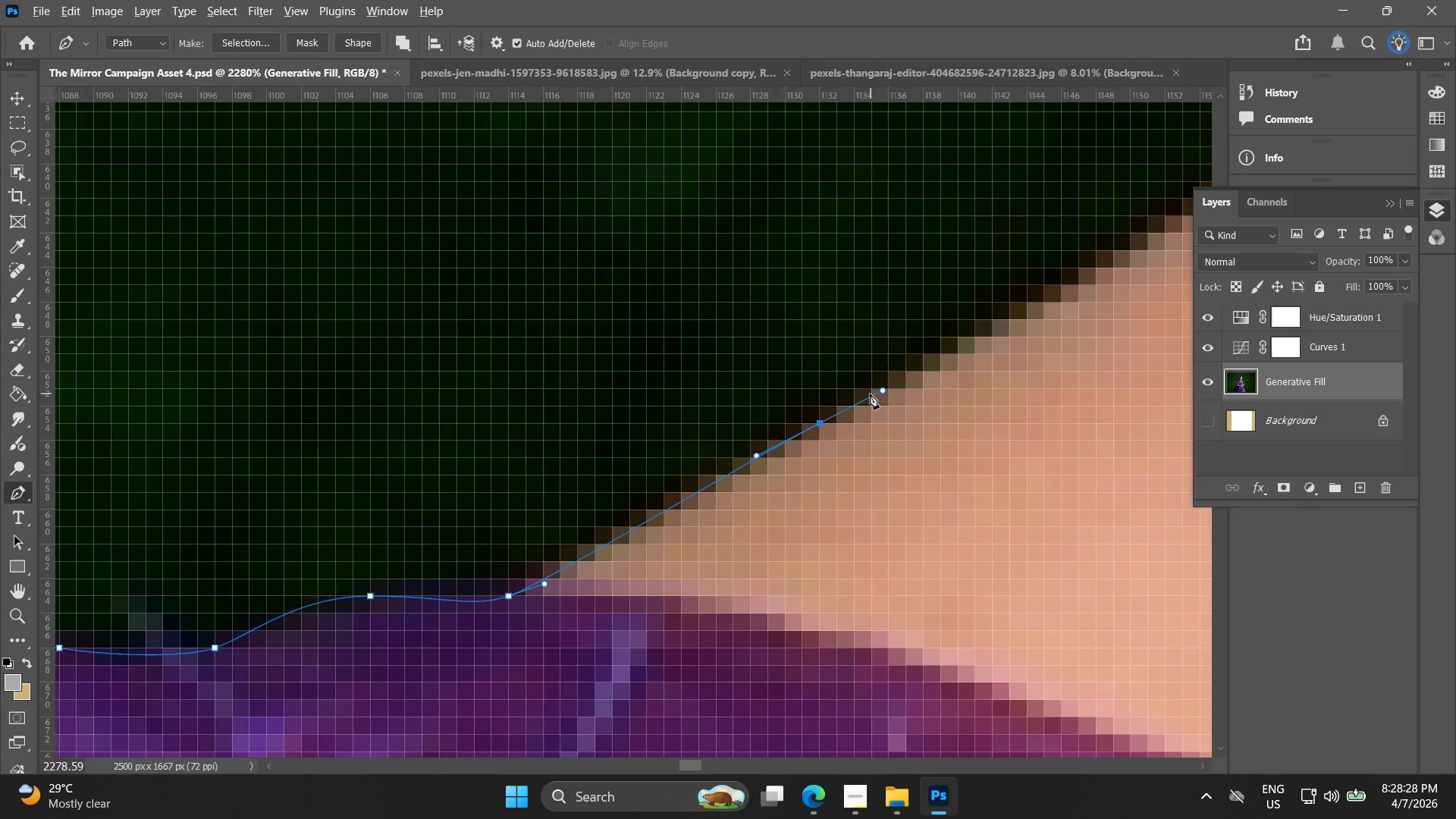 
hold_key(key=Space, duration=0.52)
 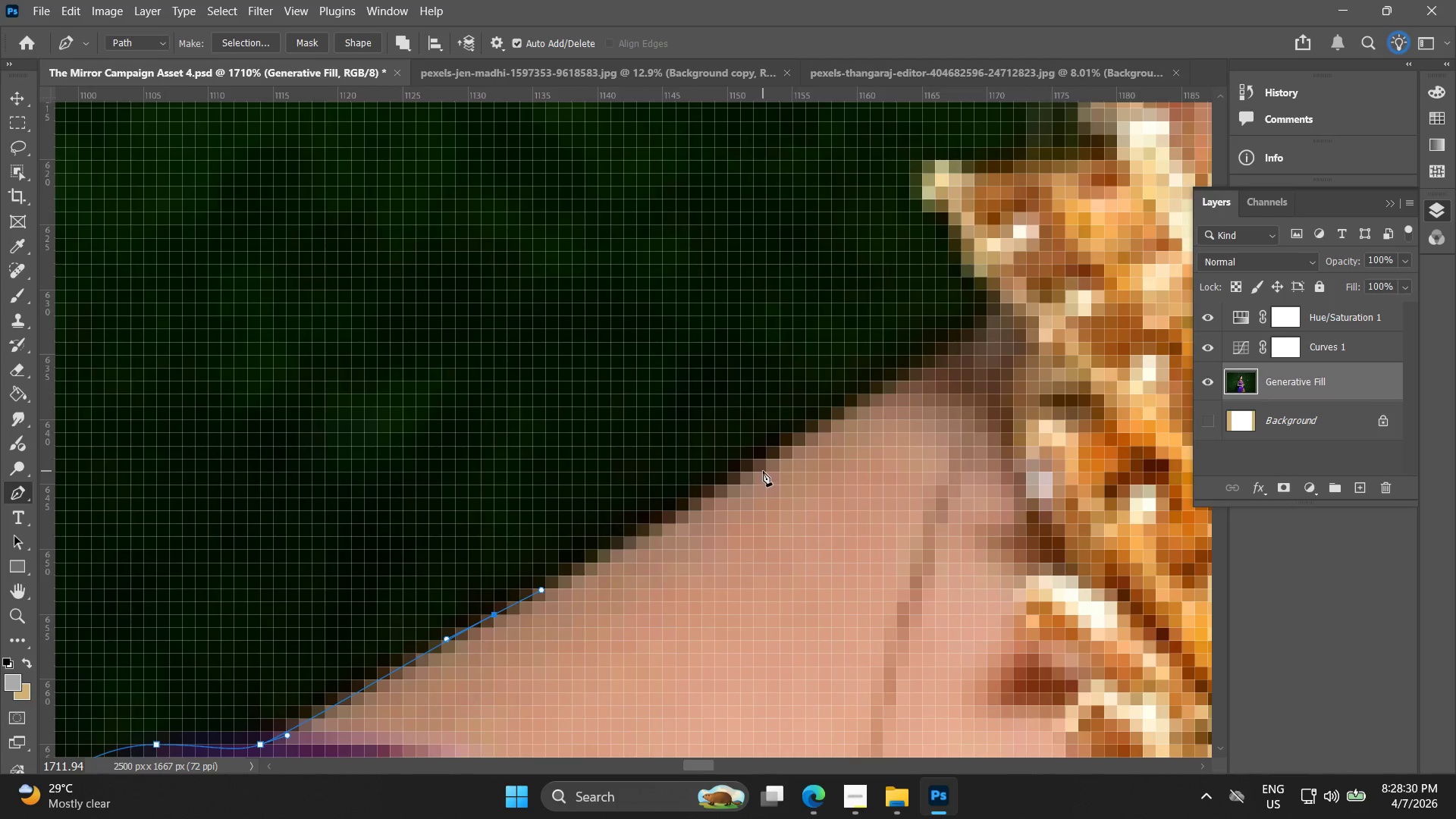 
left_click_drag(start_coordinate=[846, 416], to_coordinate=[510, 613])
 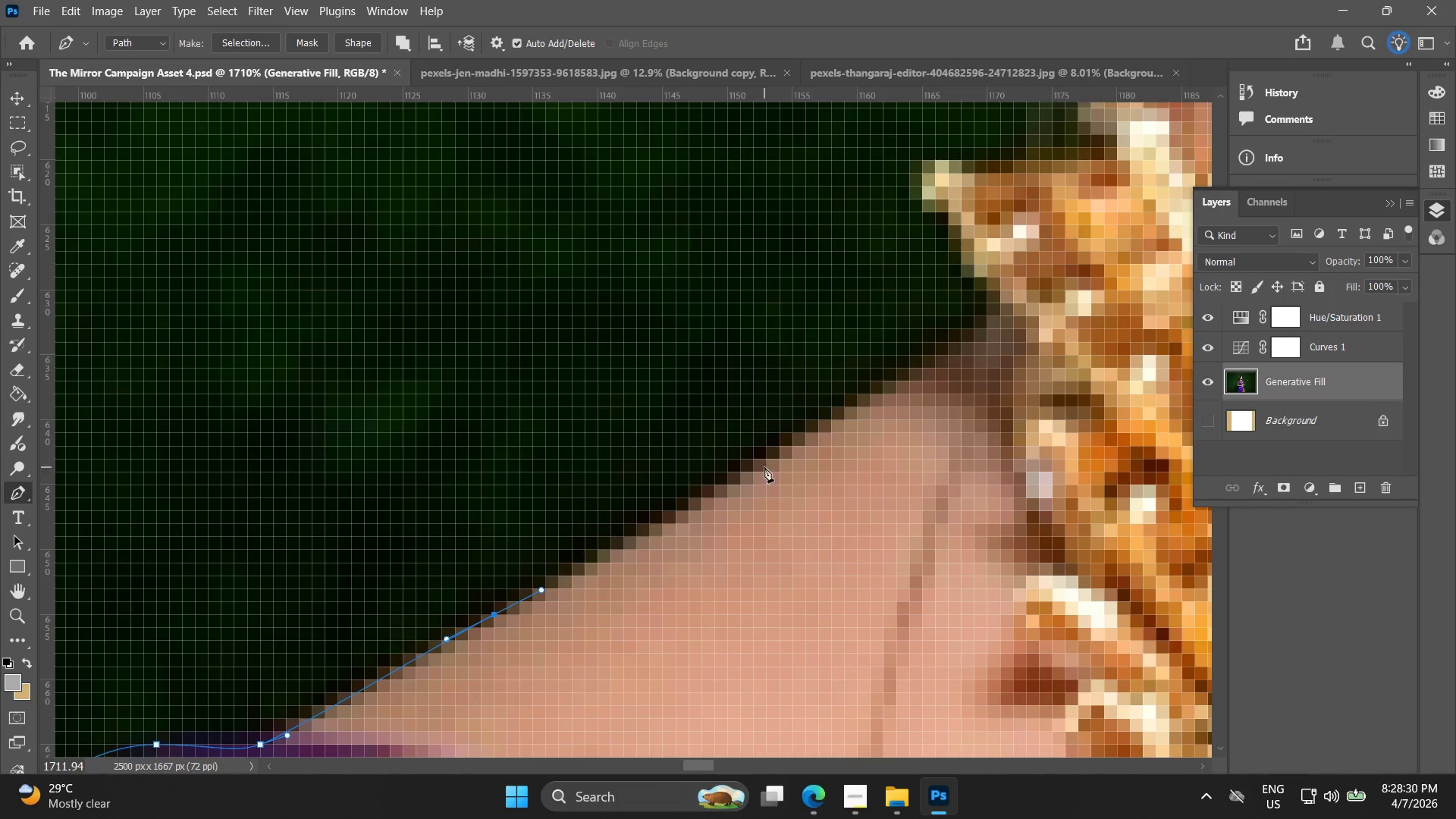 
scroll: coordinate [858, 405], scroll_direction: down, amount: 3.0
 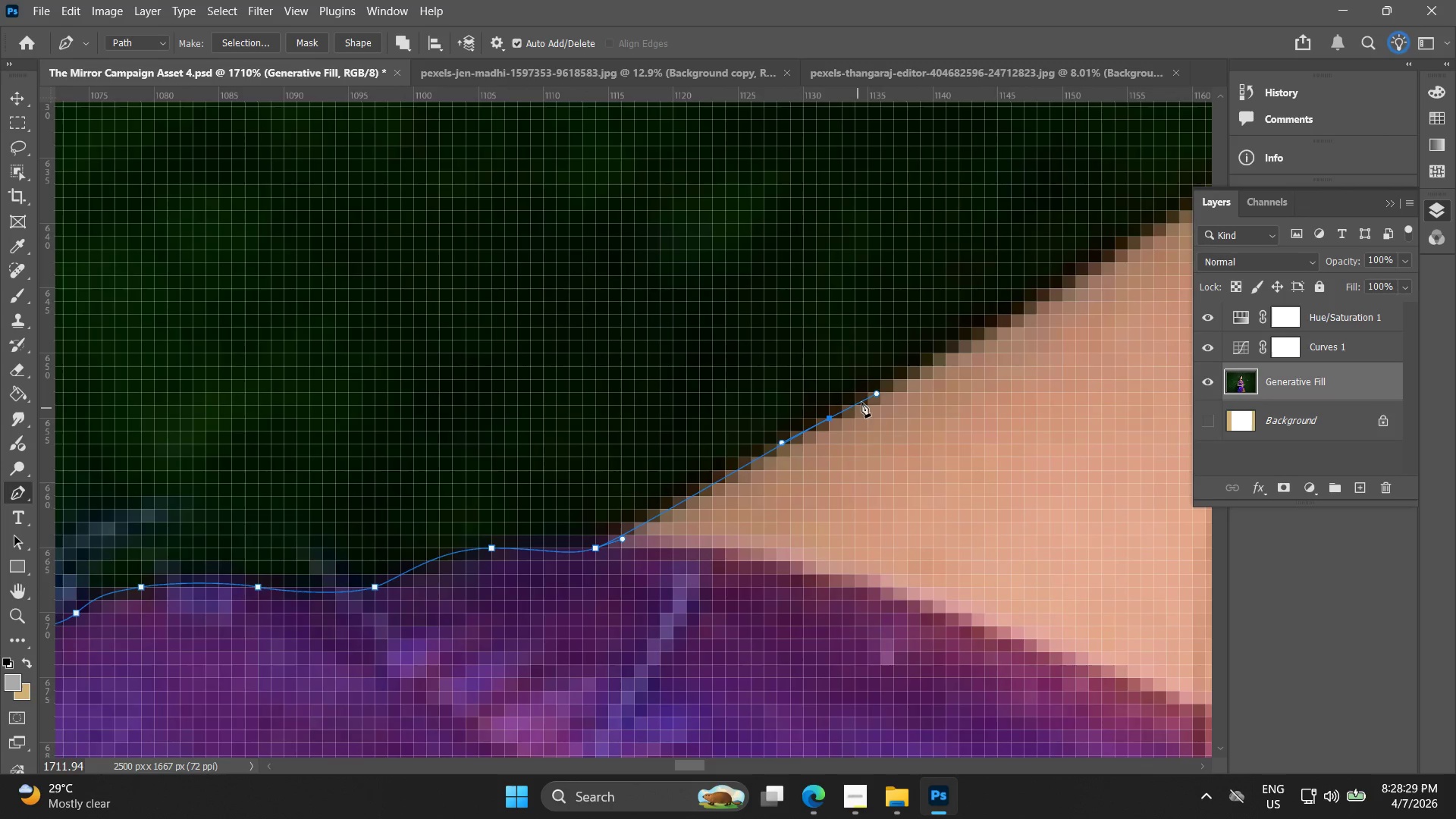 
left_click_drag(start_coordinate=[769, 453], to_coordinate=[840, 415])
 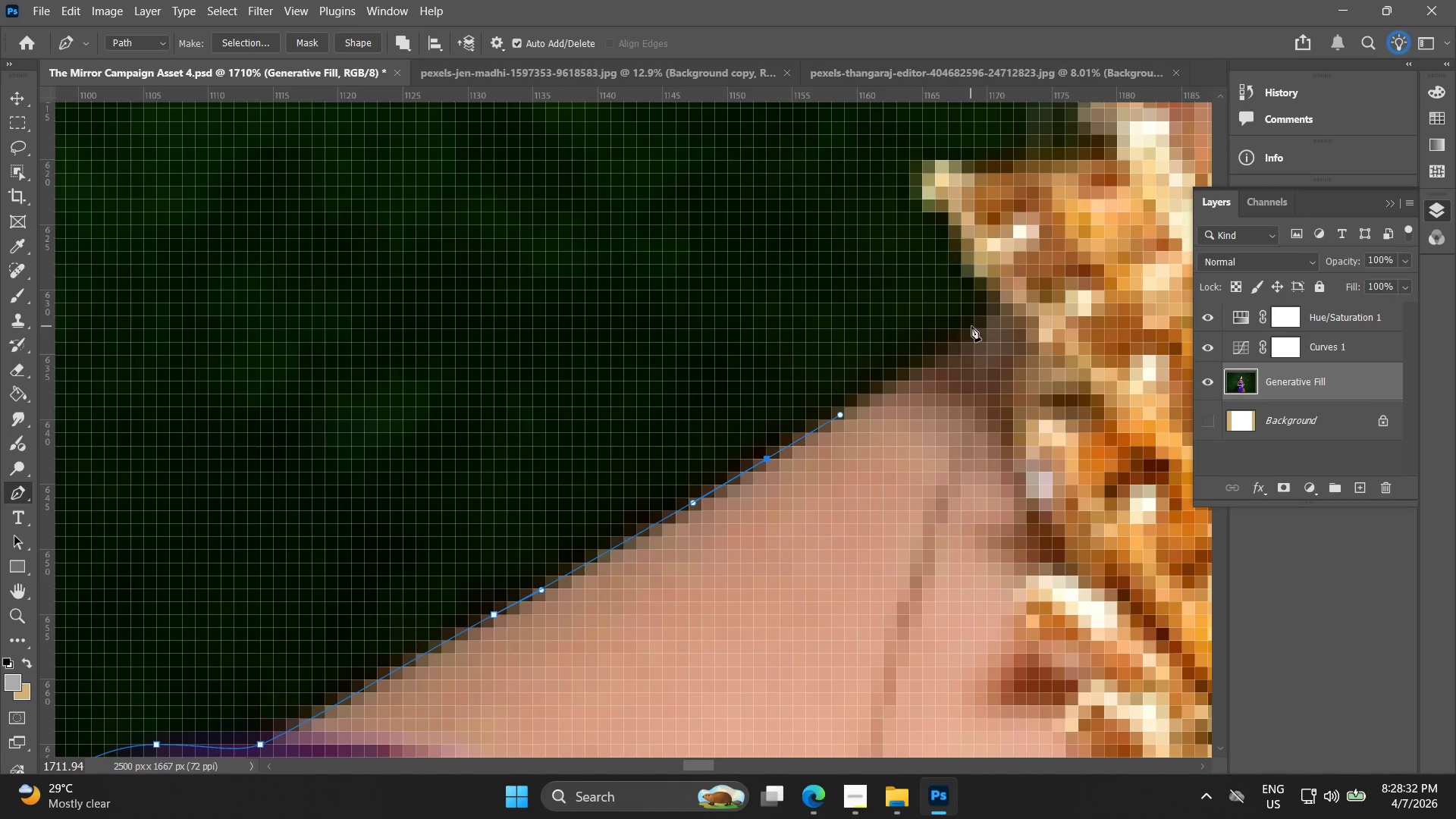 
left_click_drag(start_coordinate=[984, 318], to_coordinate=[996, 307])
 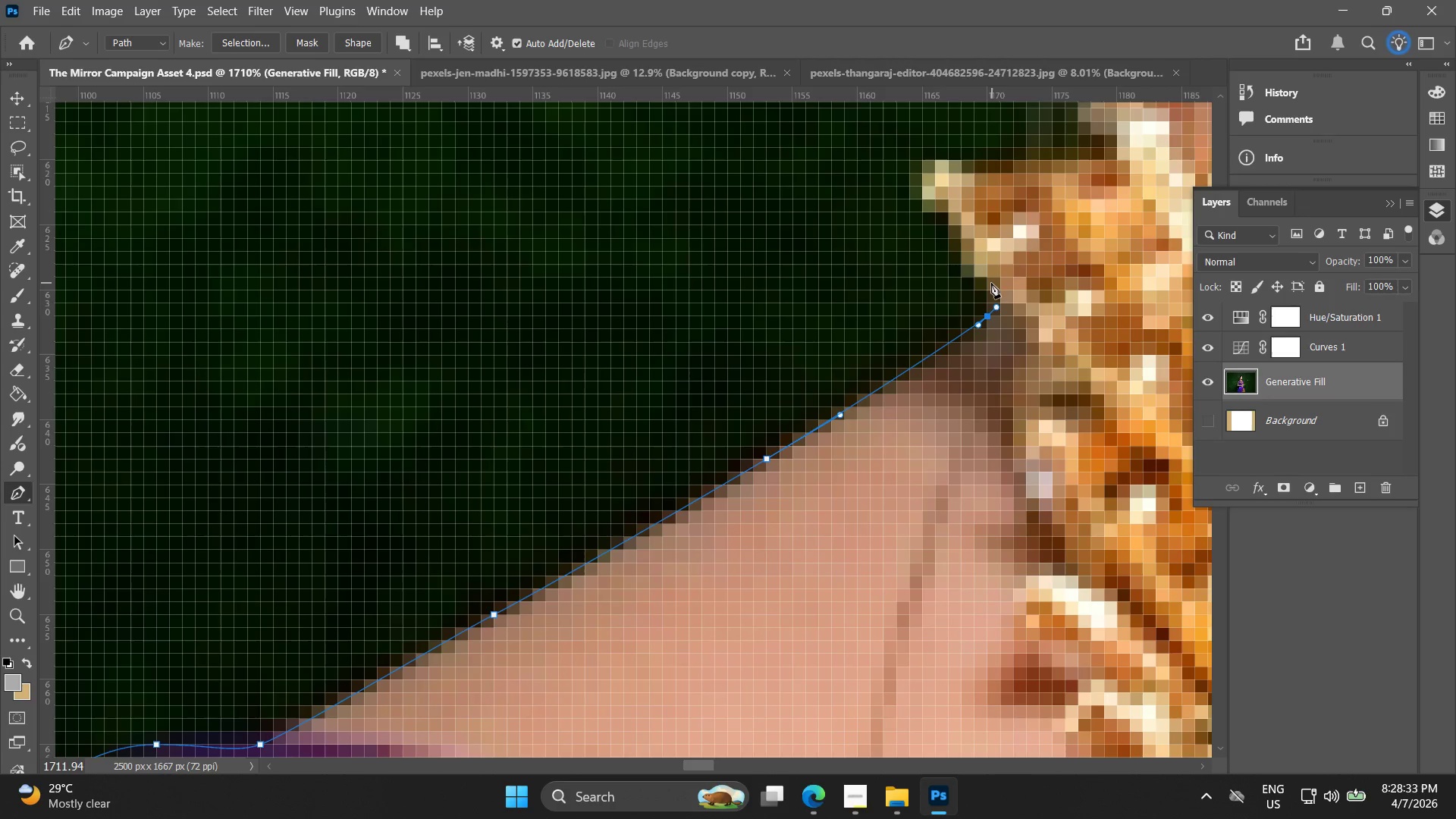 
left_click([990, 283])
 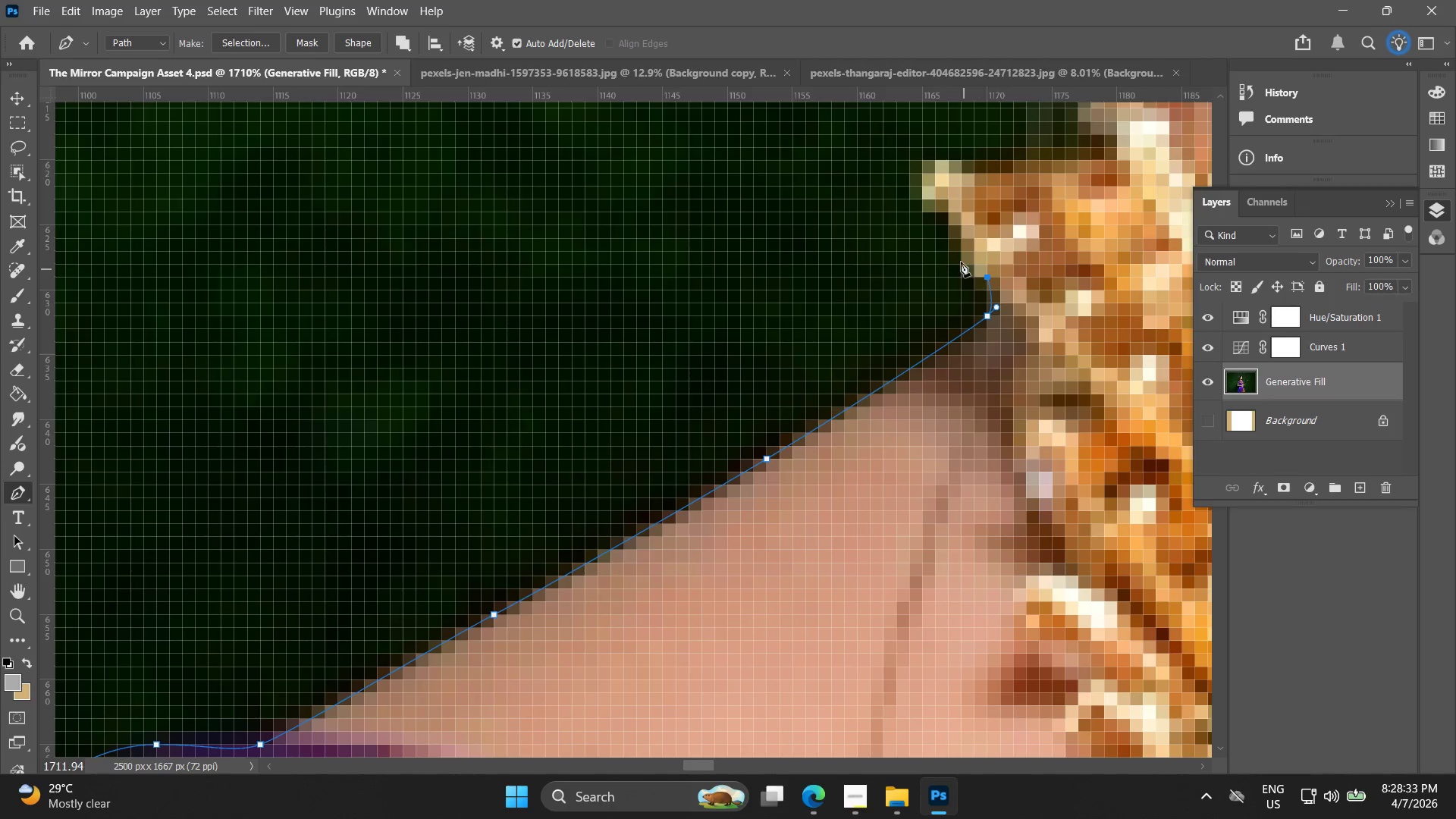 
key(Alt+AltLeft)
 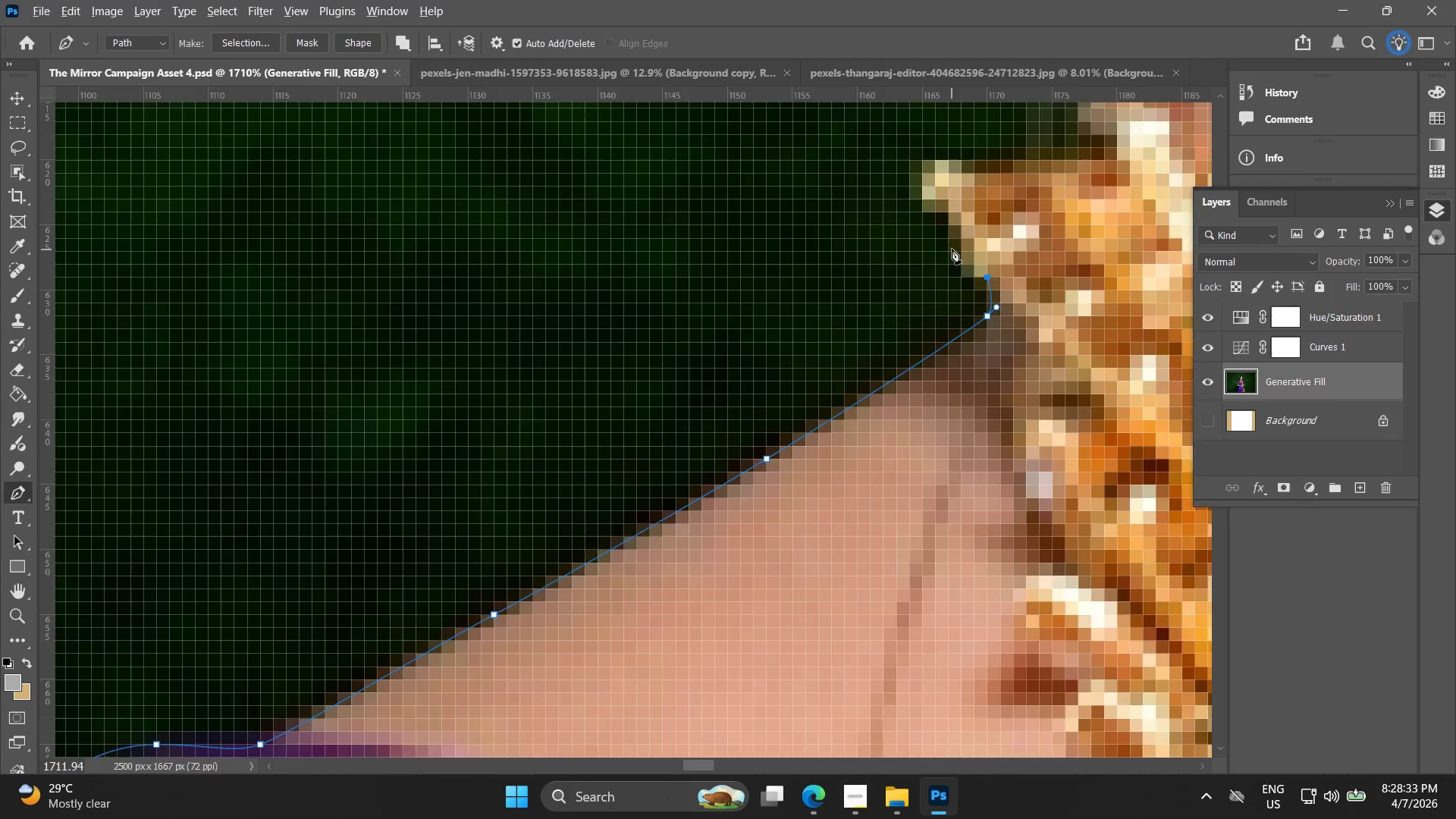 
scroll: coordinate [950, 249], scroll_direction: up, amount: 3.0
 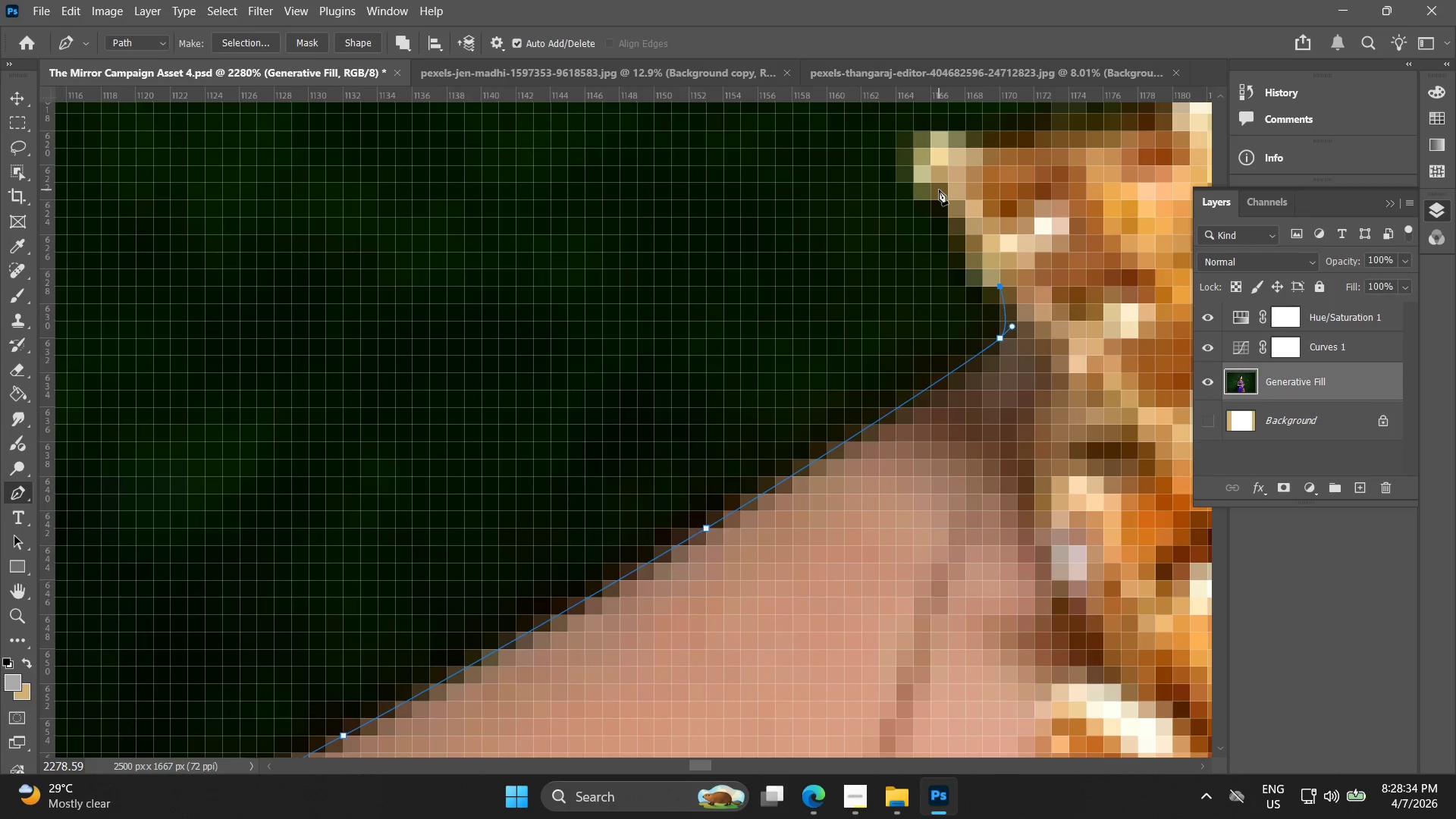 
left_click_drag(start_coordinate=[938, 189], to_coordinate=[918, 164])
 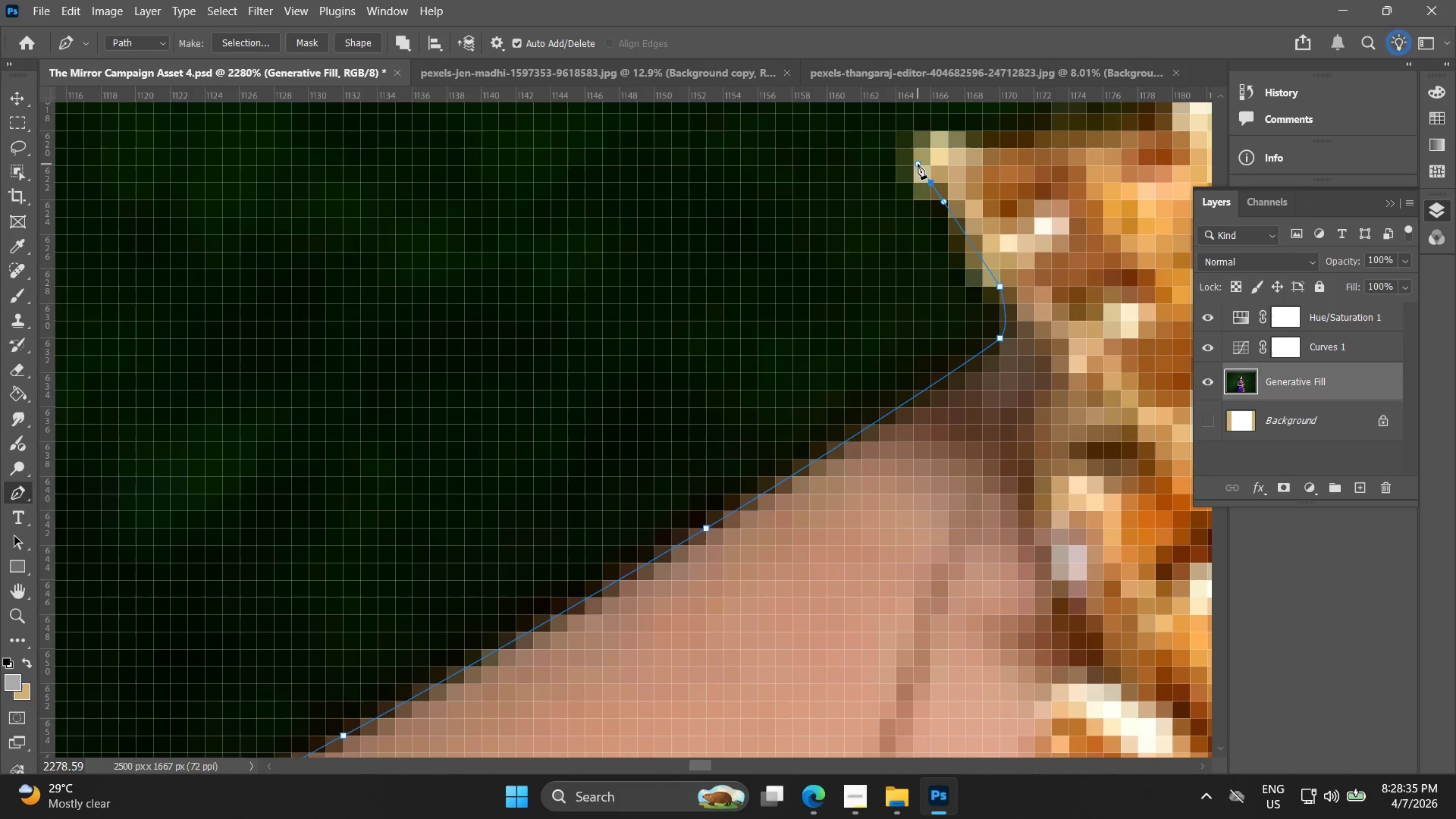 
hold_key(key=Space, duration=0.48)
 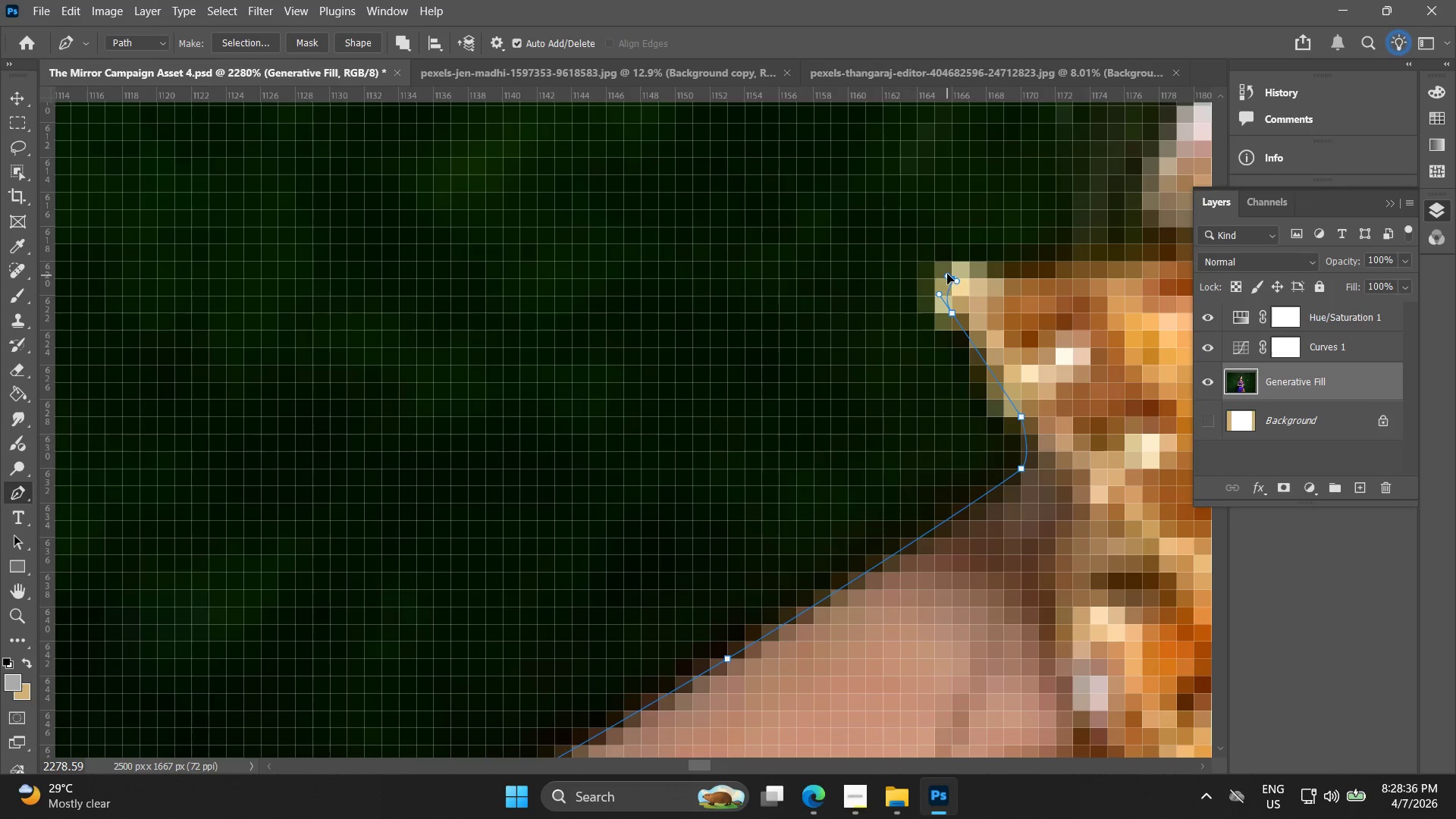 
left_click_drag(start_coordinate=[918, 193], to_coordinate=[939, 323])
 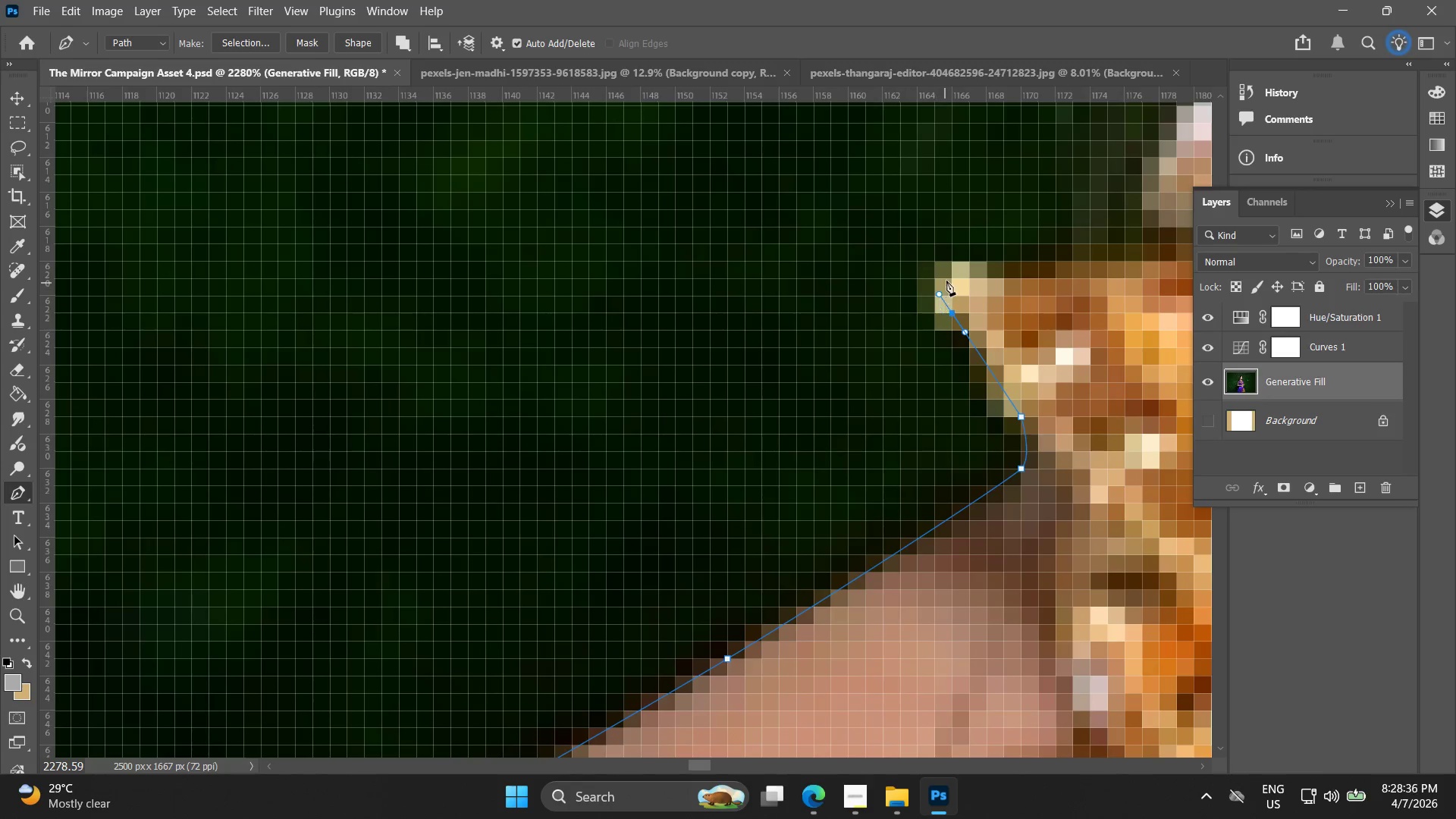 
left_click_drag(start_coordinate=[946, 279], to_coordinate=[947, 273])
 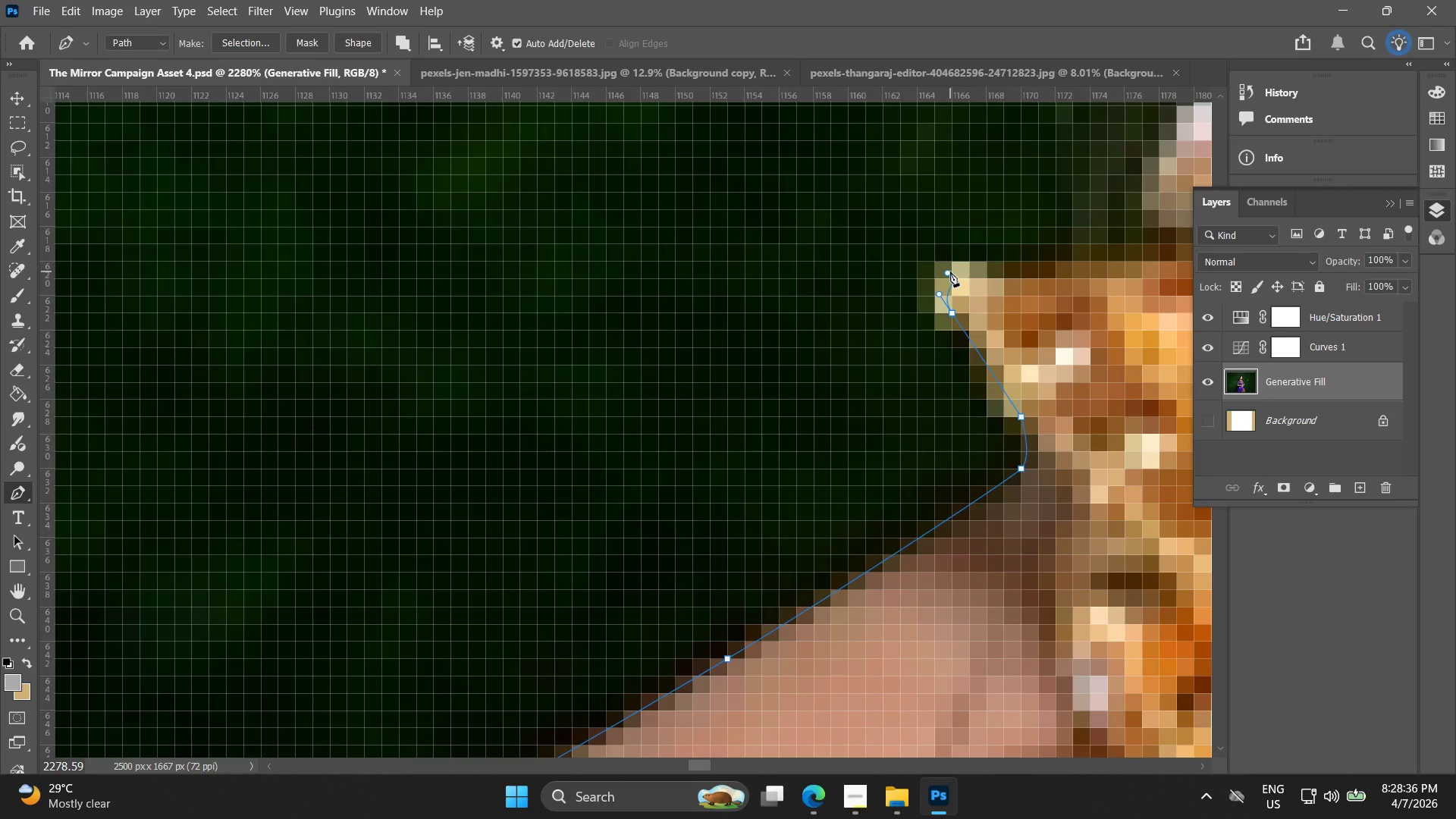 
key(Control+ControlLeft)
 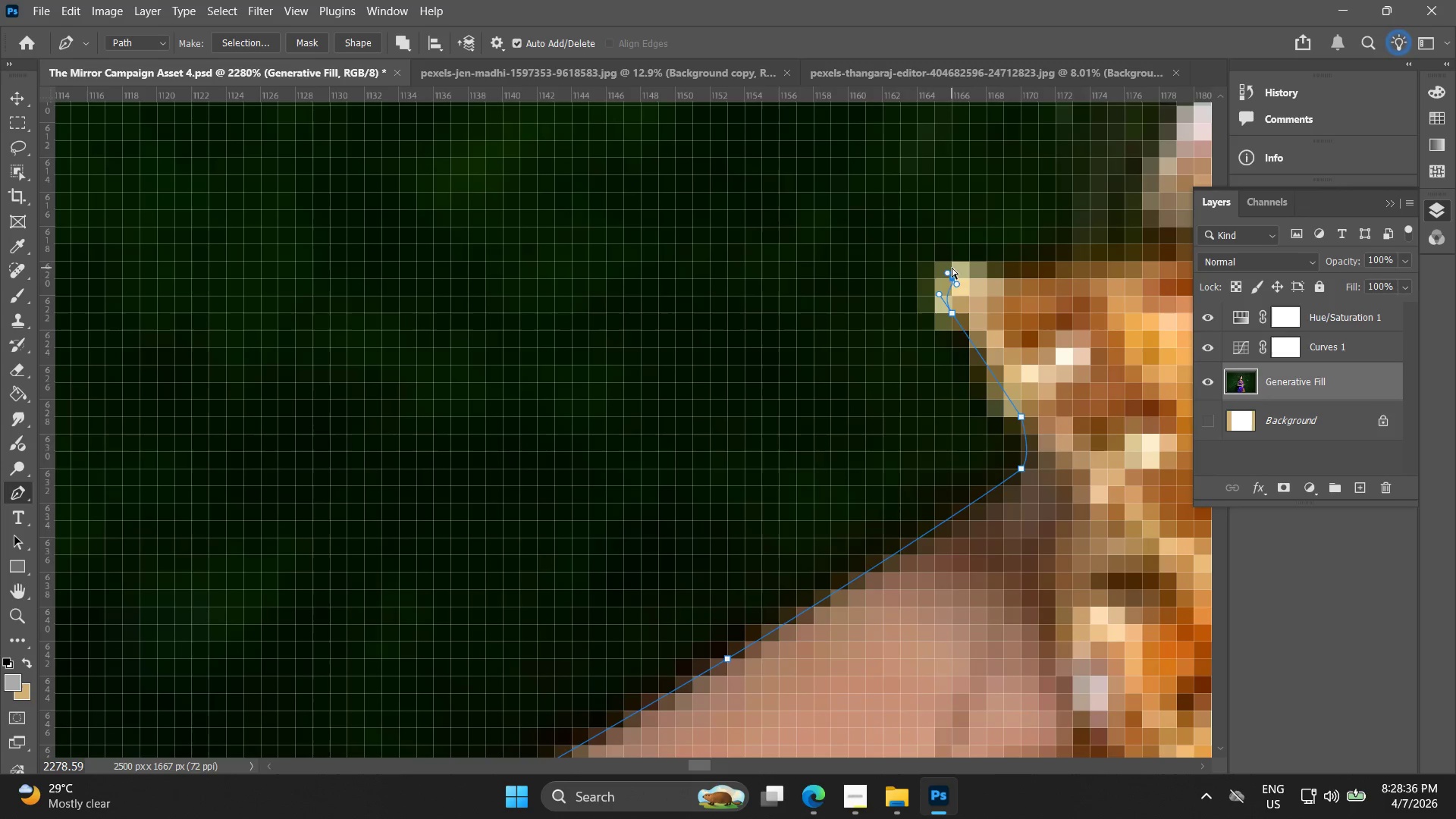 
key(Control+Z)
 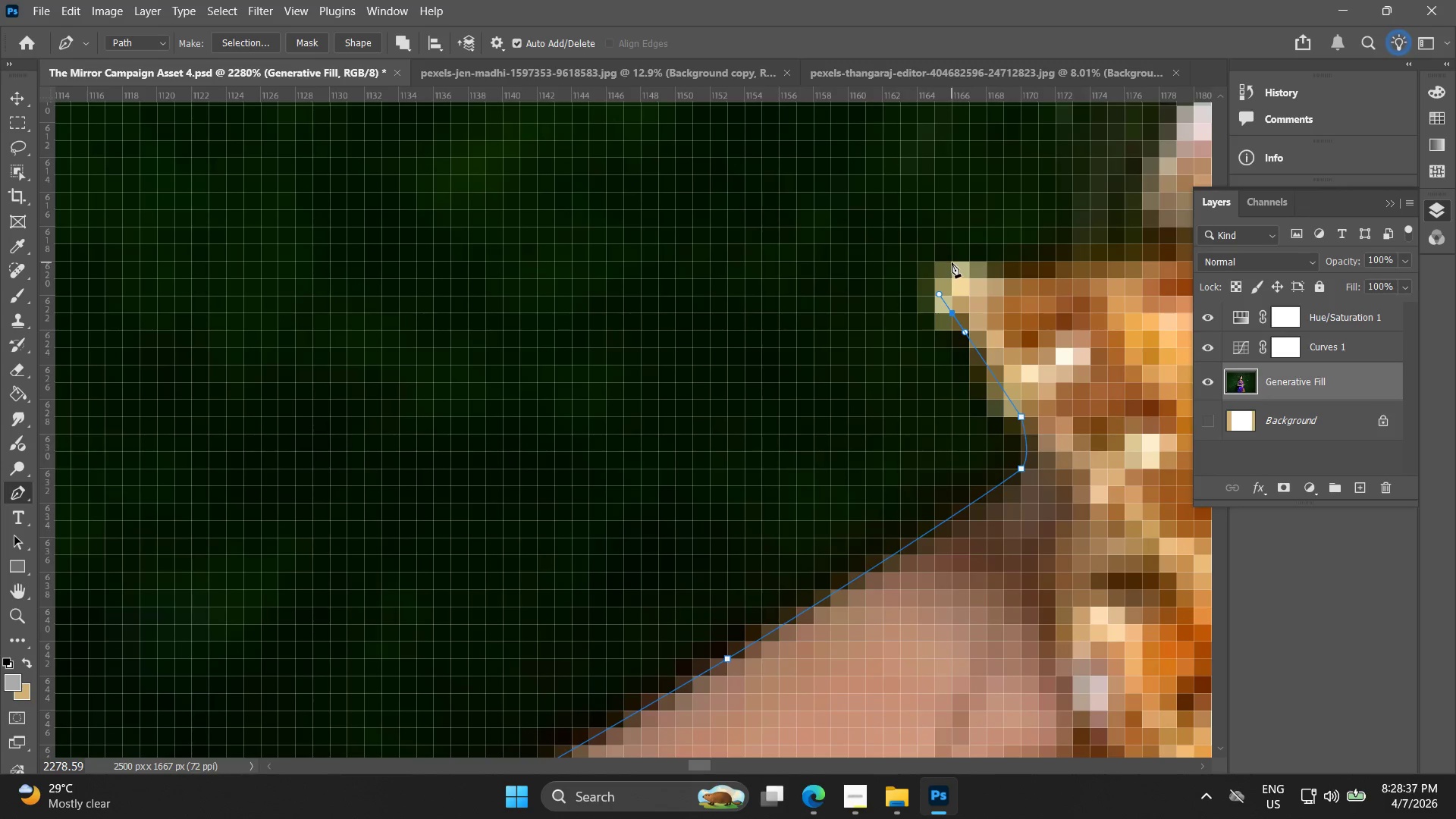 
left_click_drag(start_coordinate=[952, 262], to_coordinate=[969, 260])
 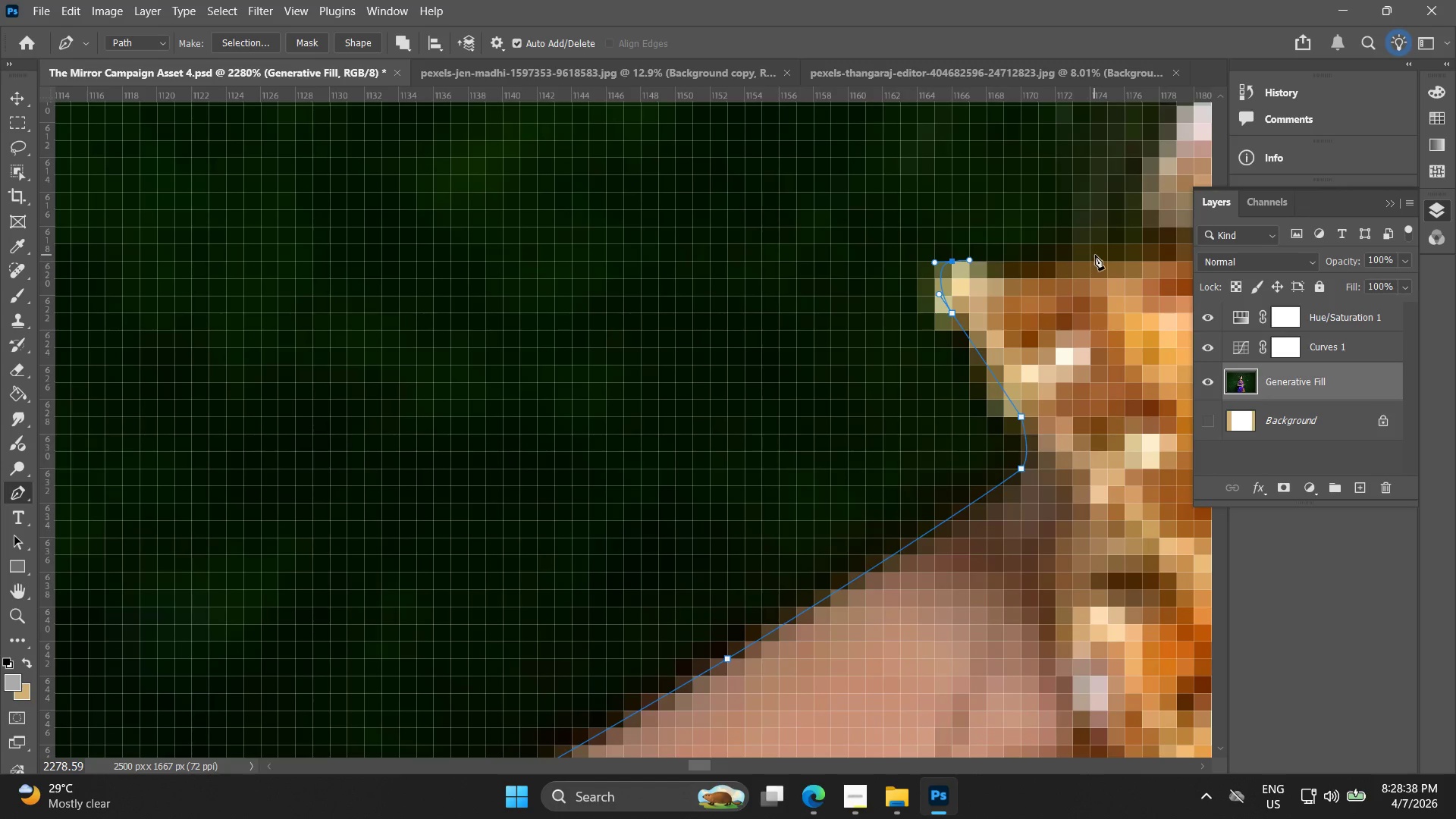 
left_click([1099, 254])
 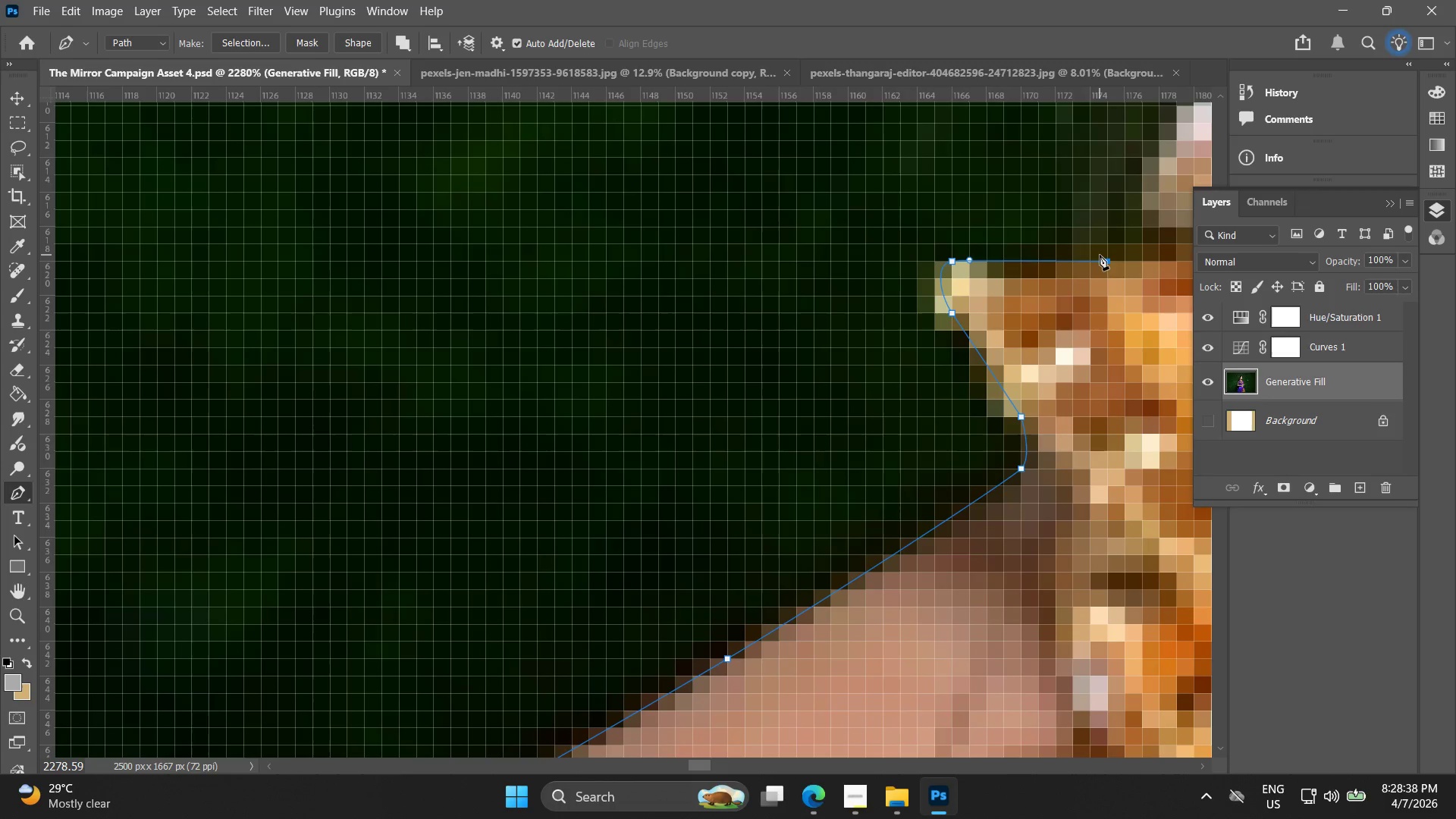 
hold_key(key=Space, duration=0.52)
 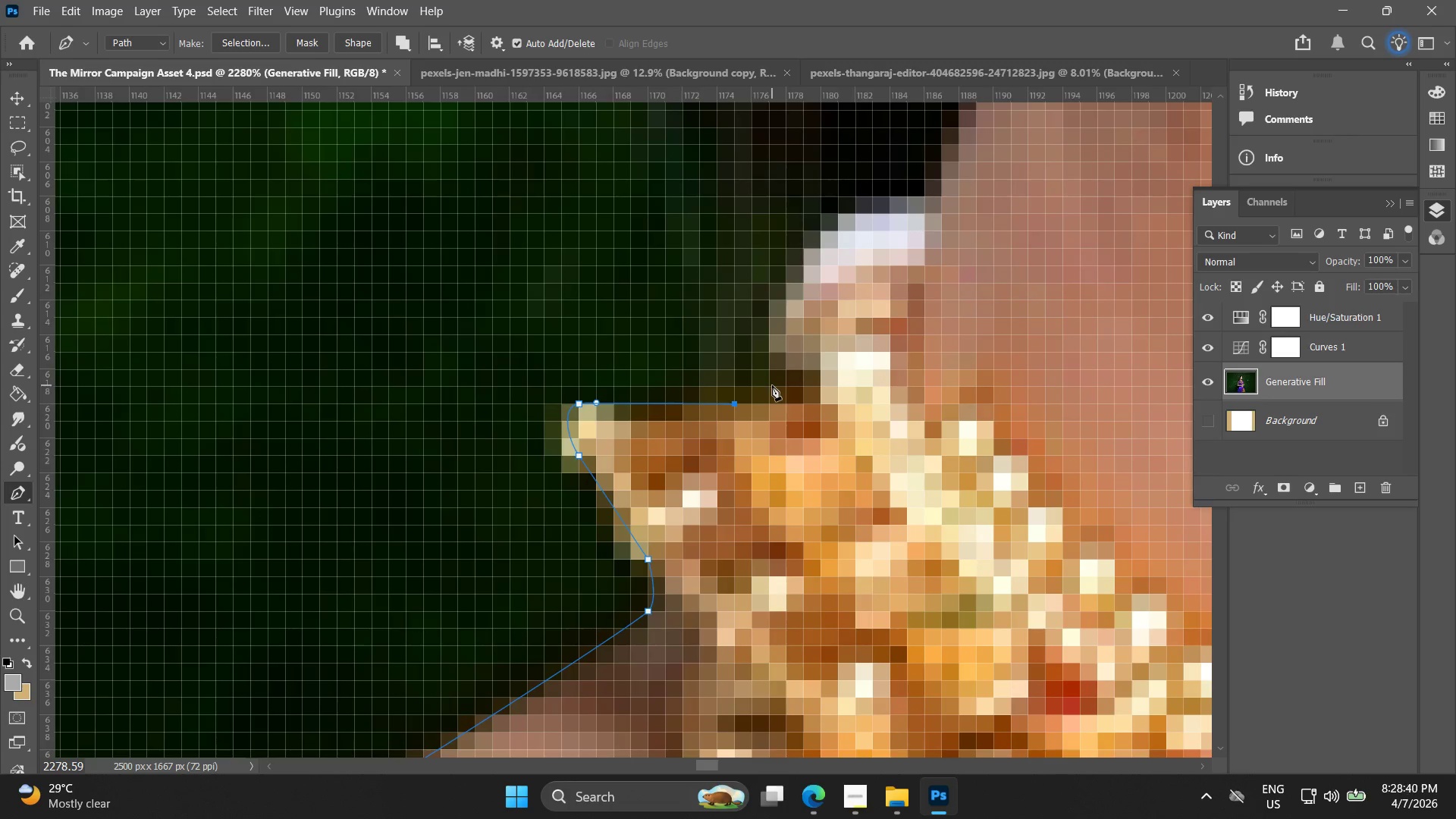 
left_click_drag(start_coordinate=[1062, 266], to_coordinate=[689, 409])
 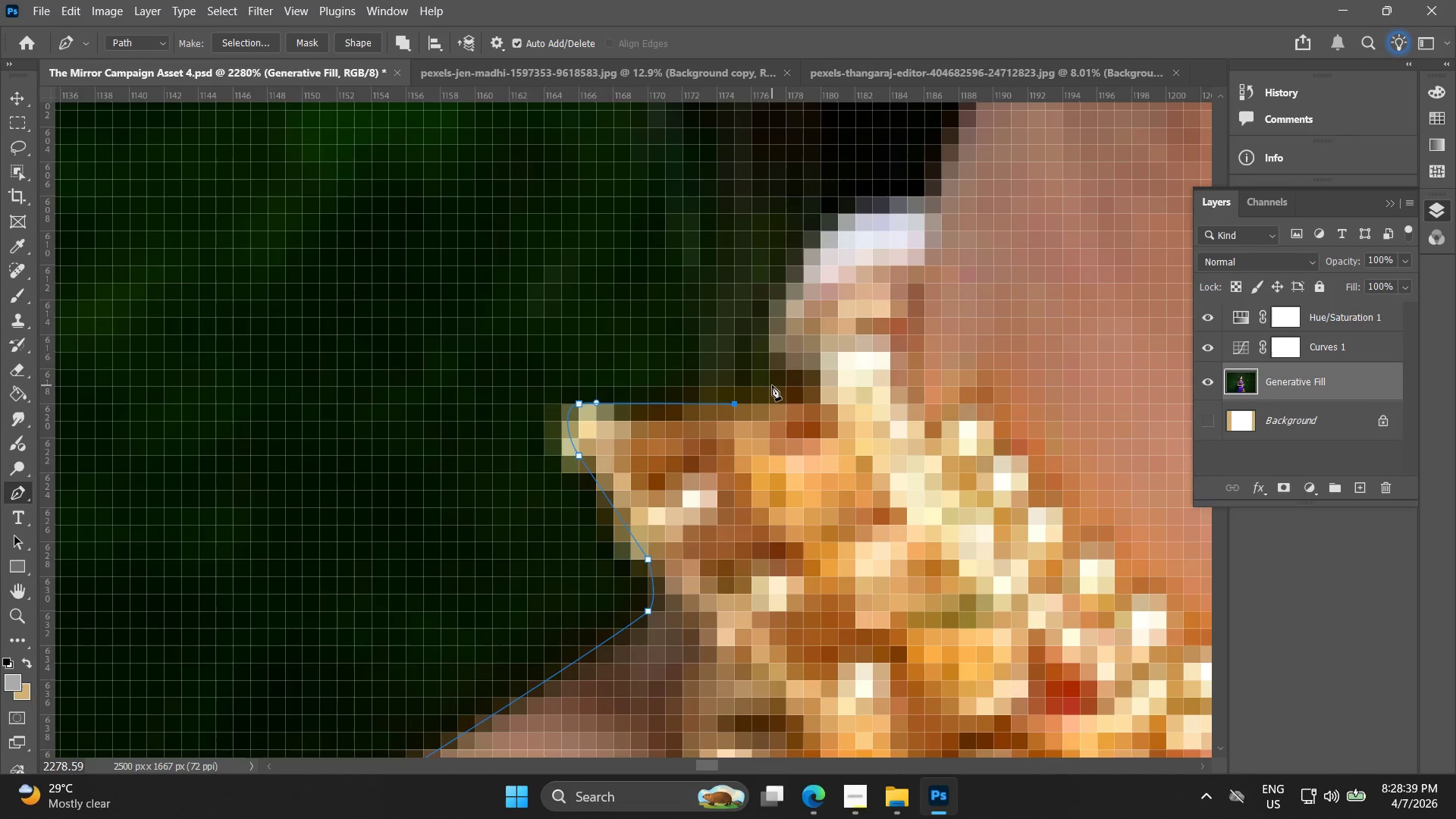 
left_click_drag(start_coordinate=[776, 382], to_coordinate=[792, 373])
 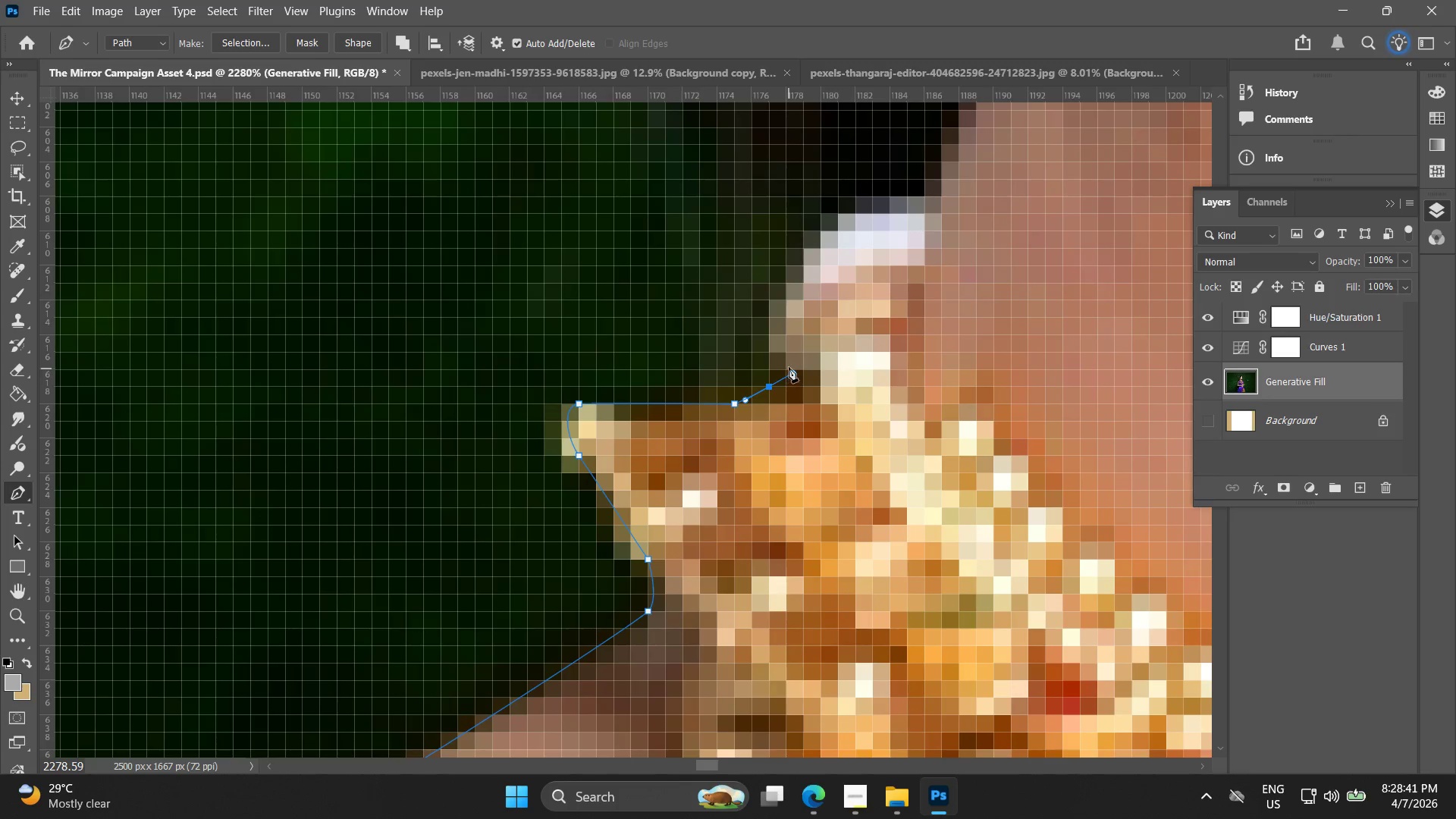 
left_click([789, 363])
 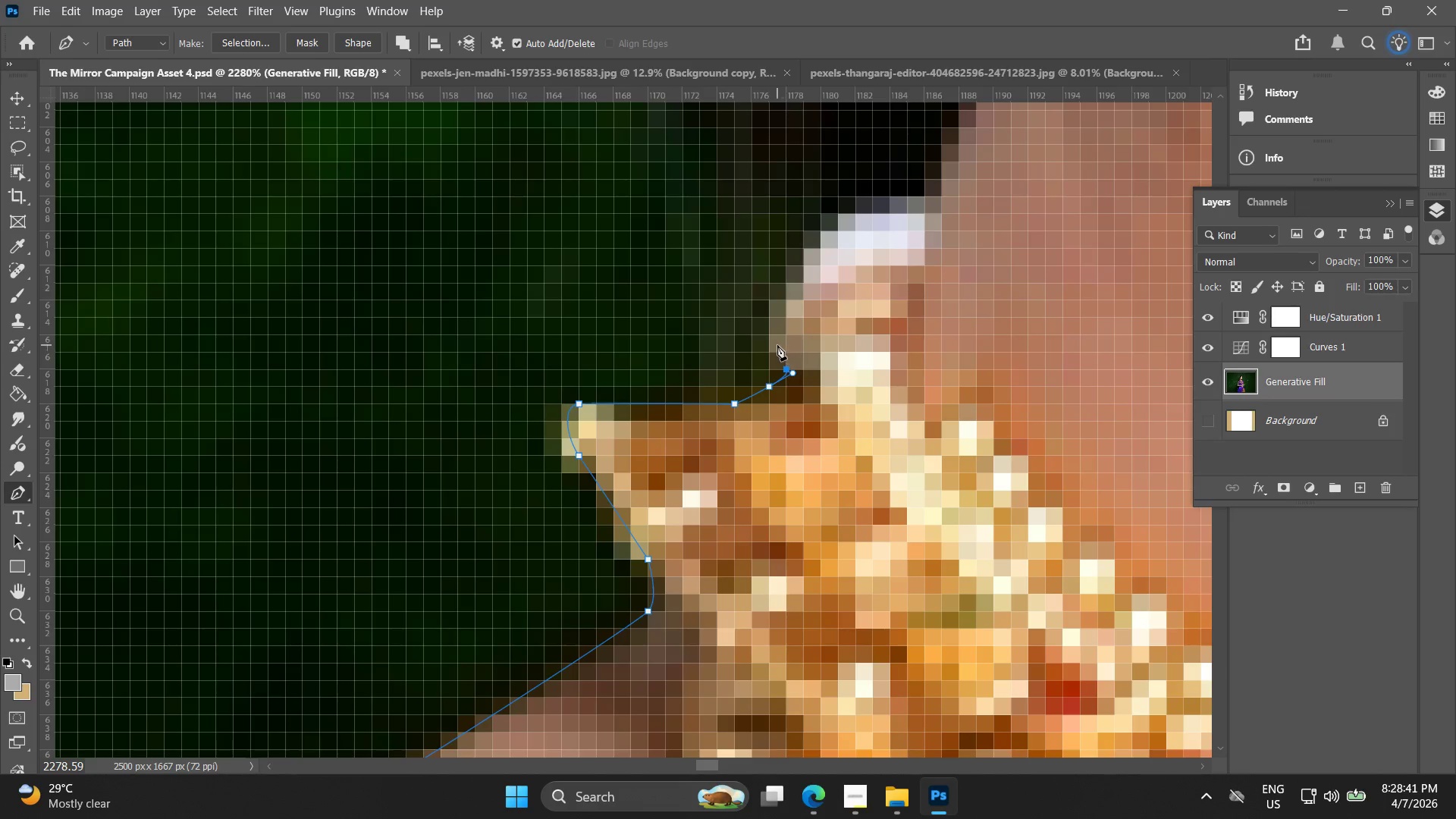 
left_click_drag(start_coordinate=[774, 340], to_coordinate=[774, 336])
 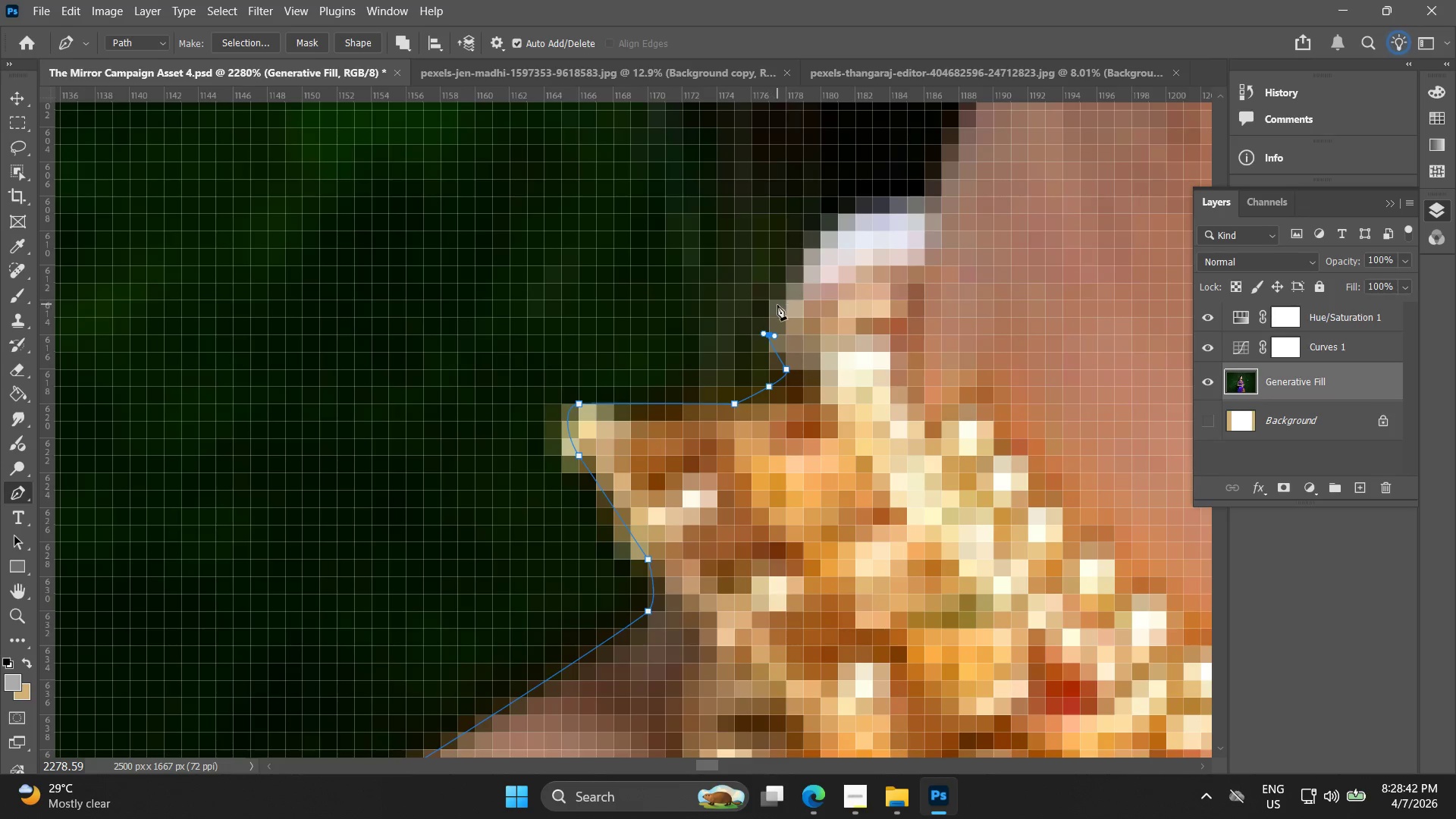 
key(Control+ControlLeft)
 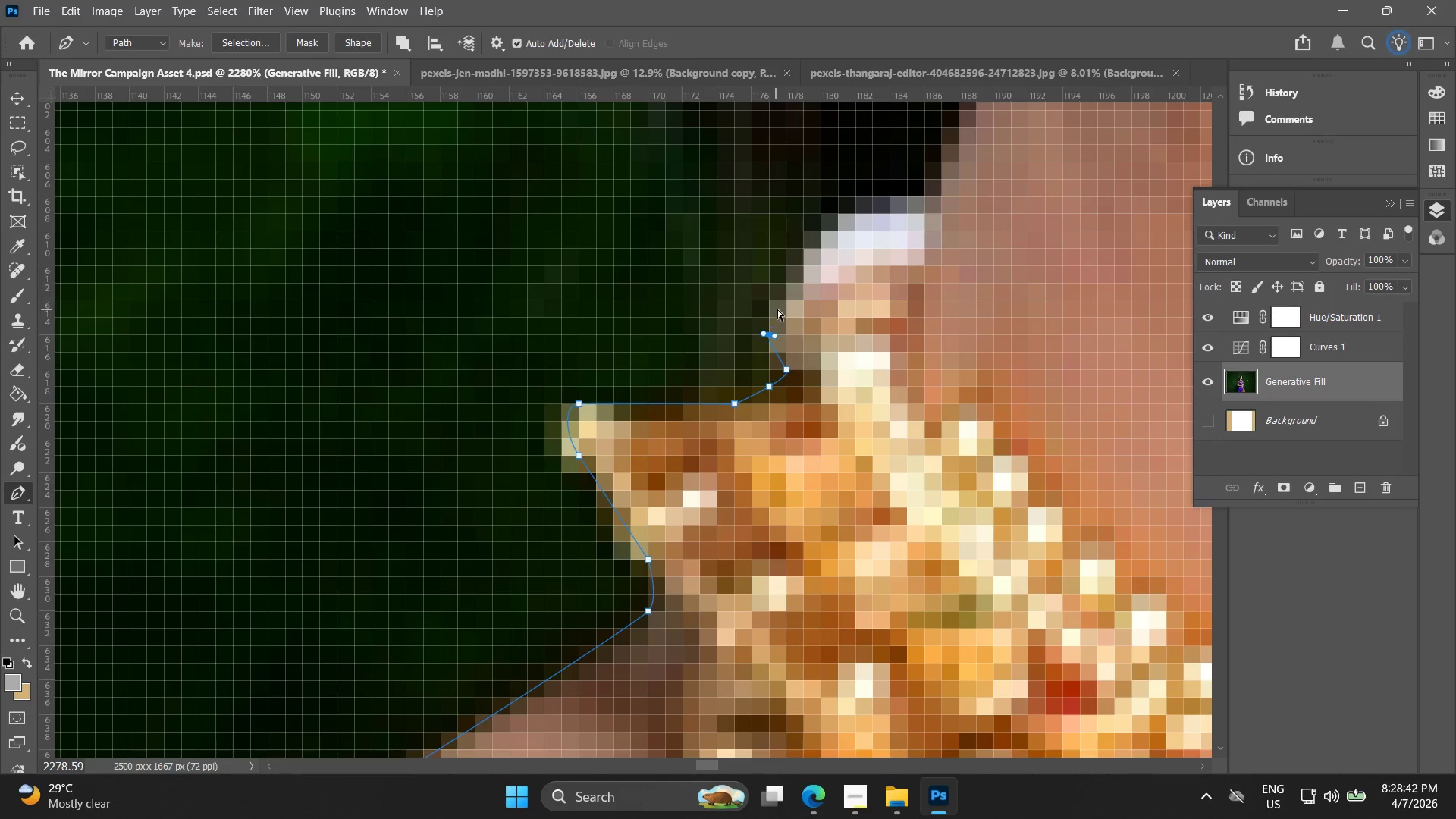 
key(Control+Z)
 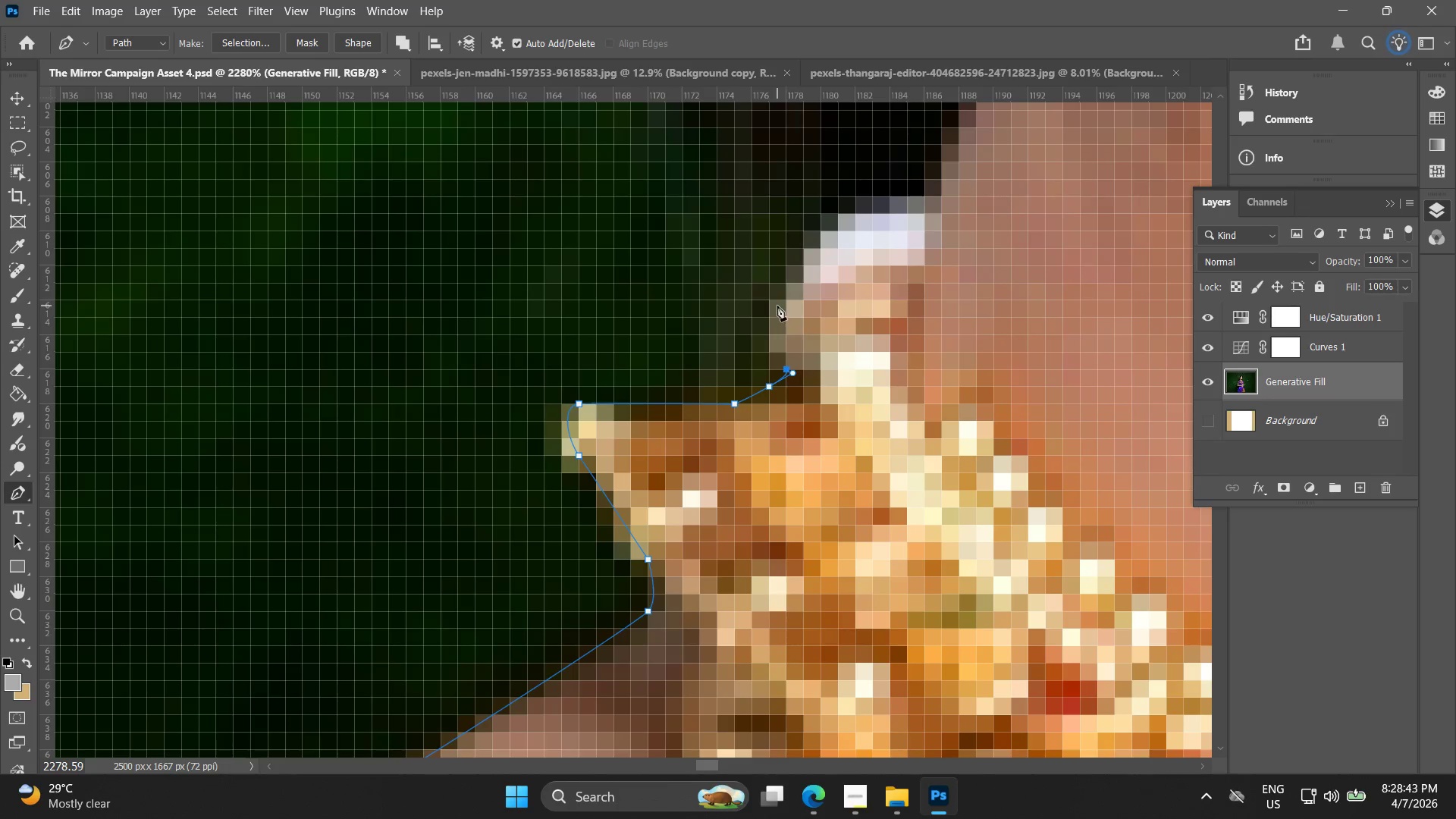 
left_click_drag(start_coordinate=[778, 303], to_coordinate=[781, 284])
 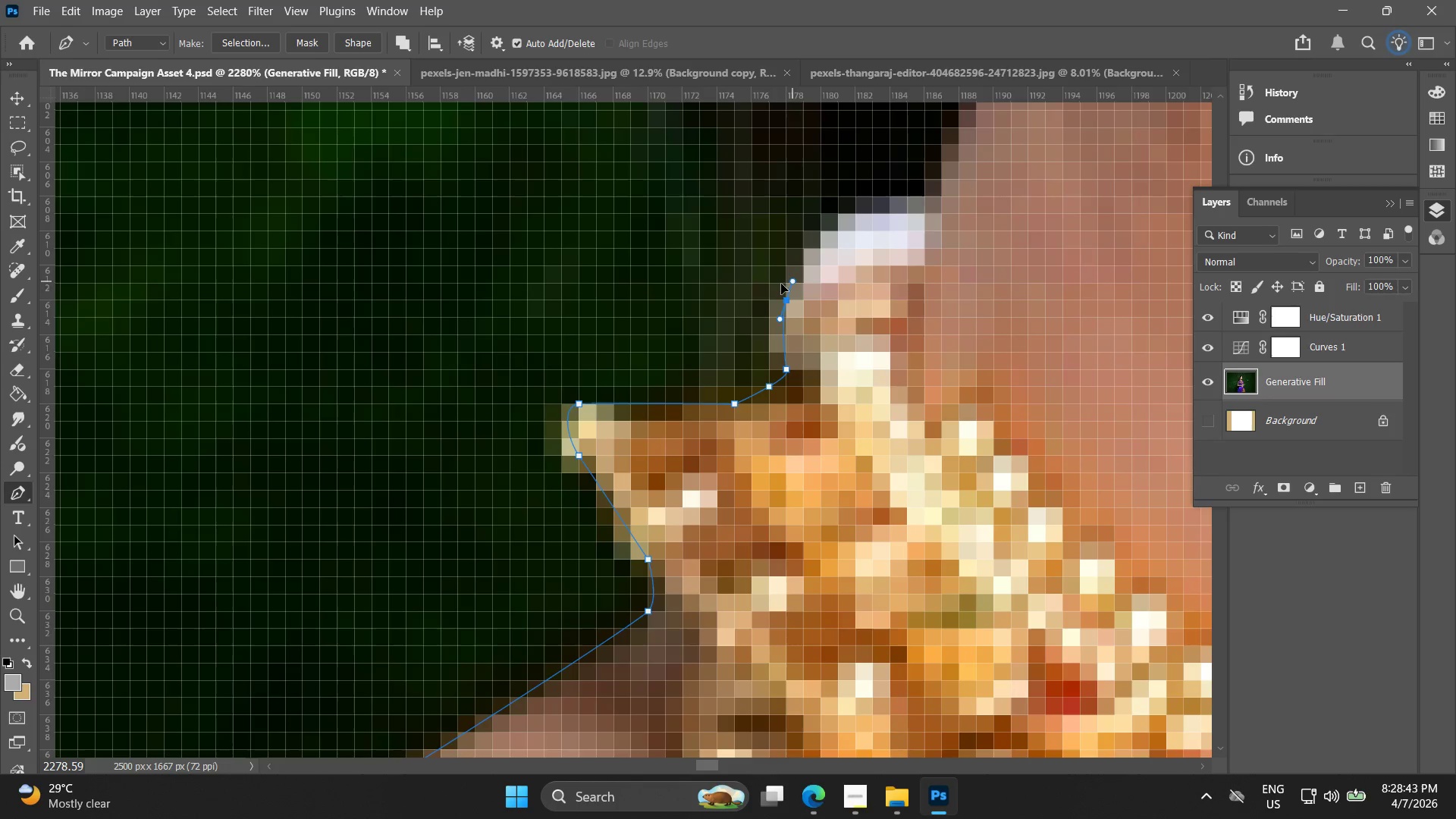 
key(Control+ControlLeft)
 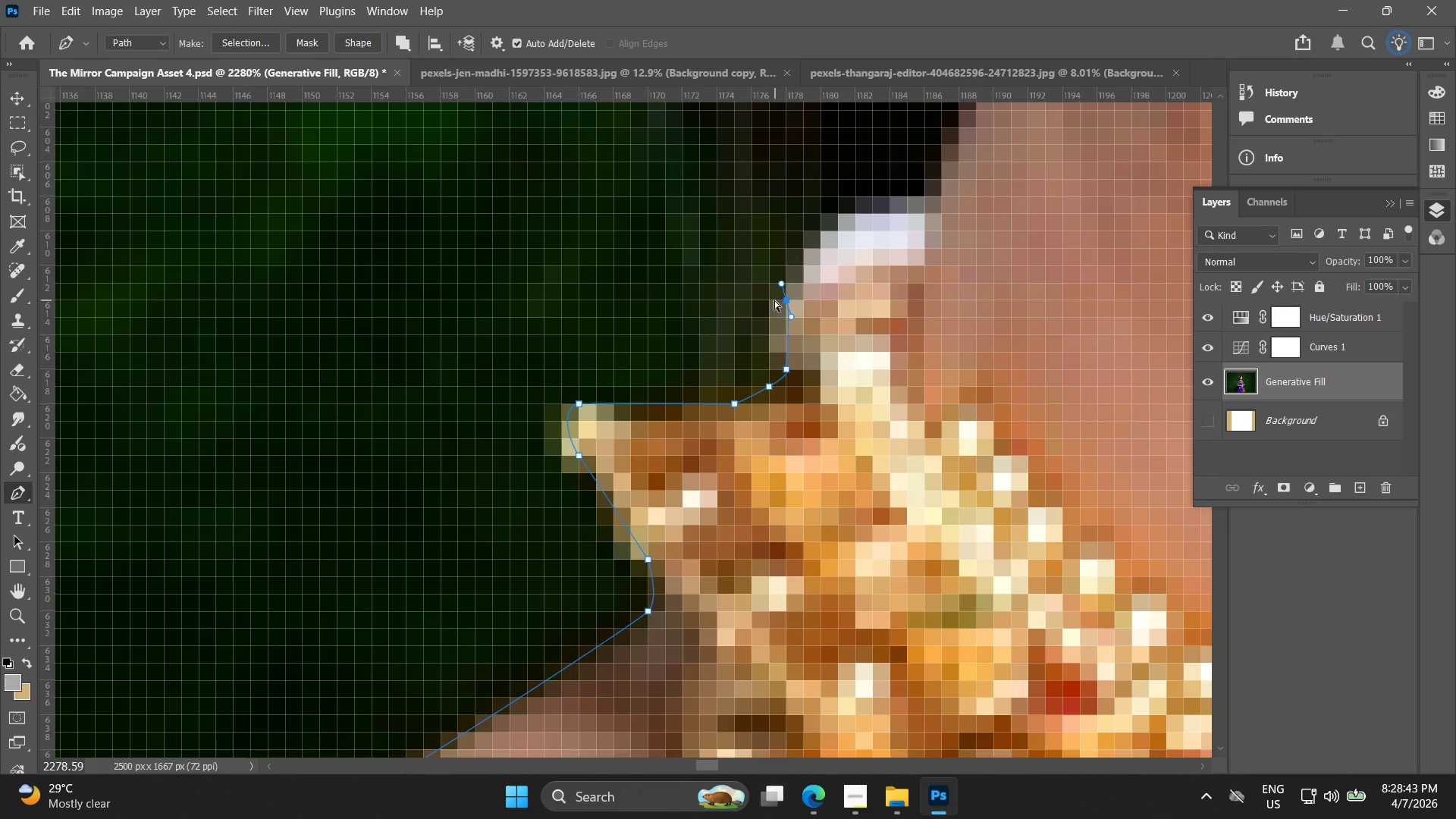 
key(Control+Z)
 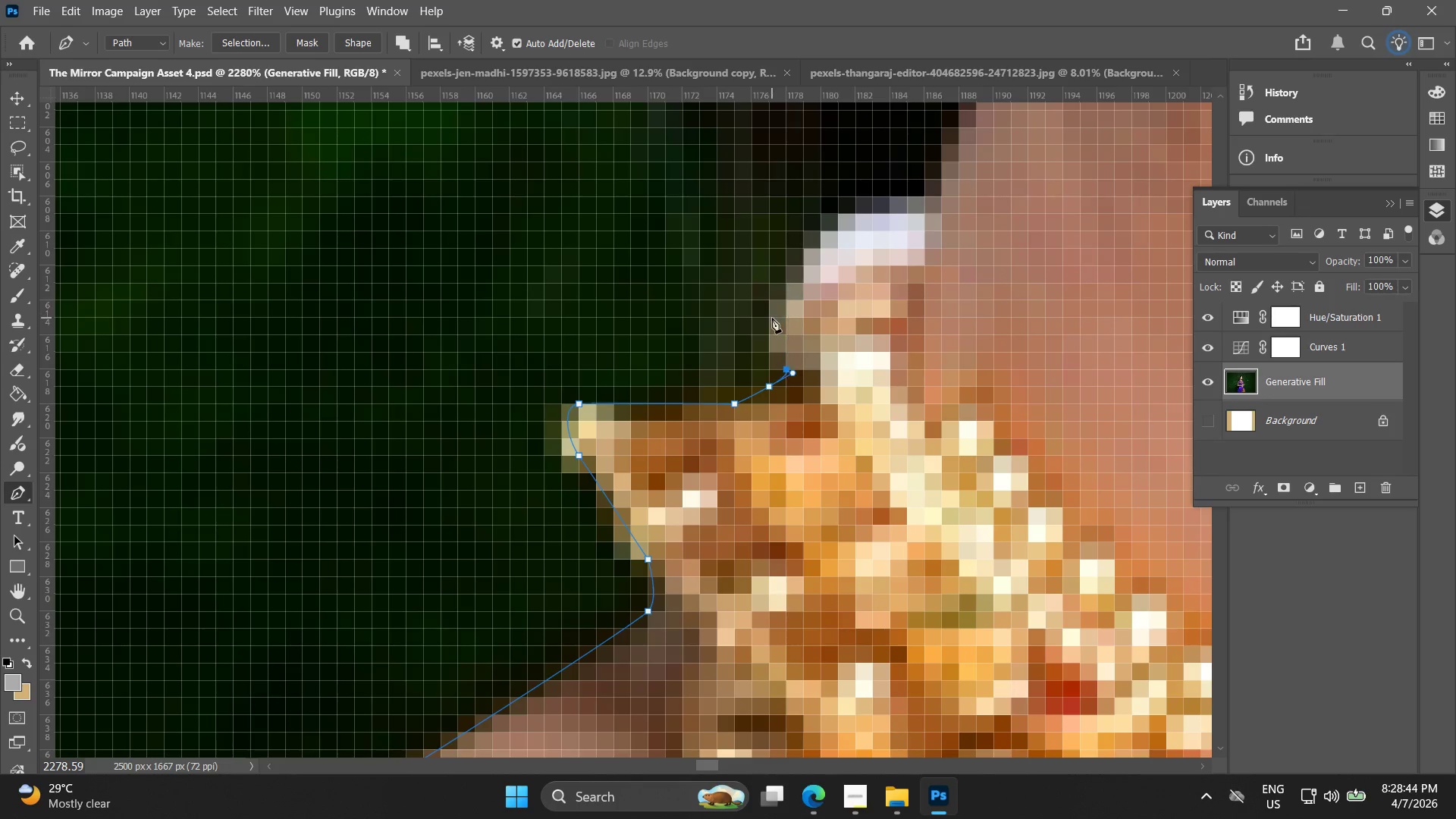 
left_click_drag(start_coordinate=[774, 315], to_coordinate=[783, 291])
 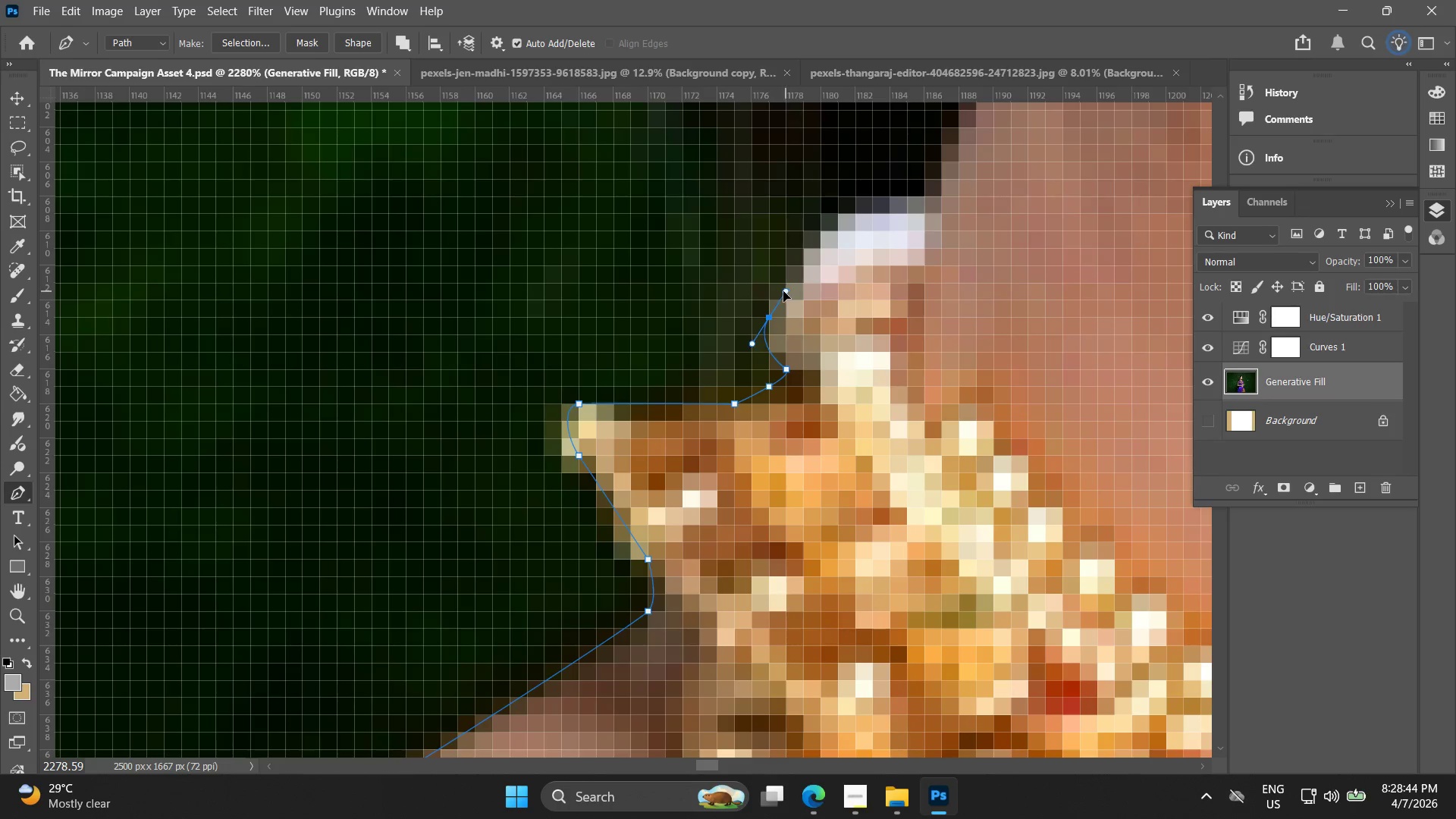 
key(Control+ControlLeft)
 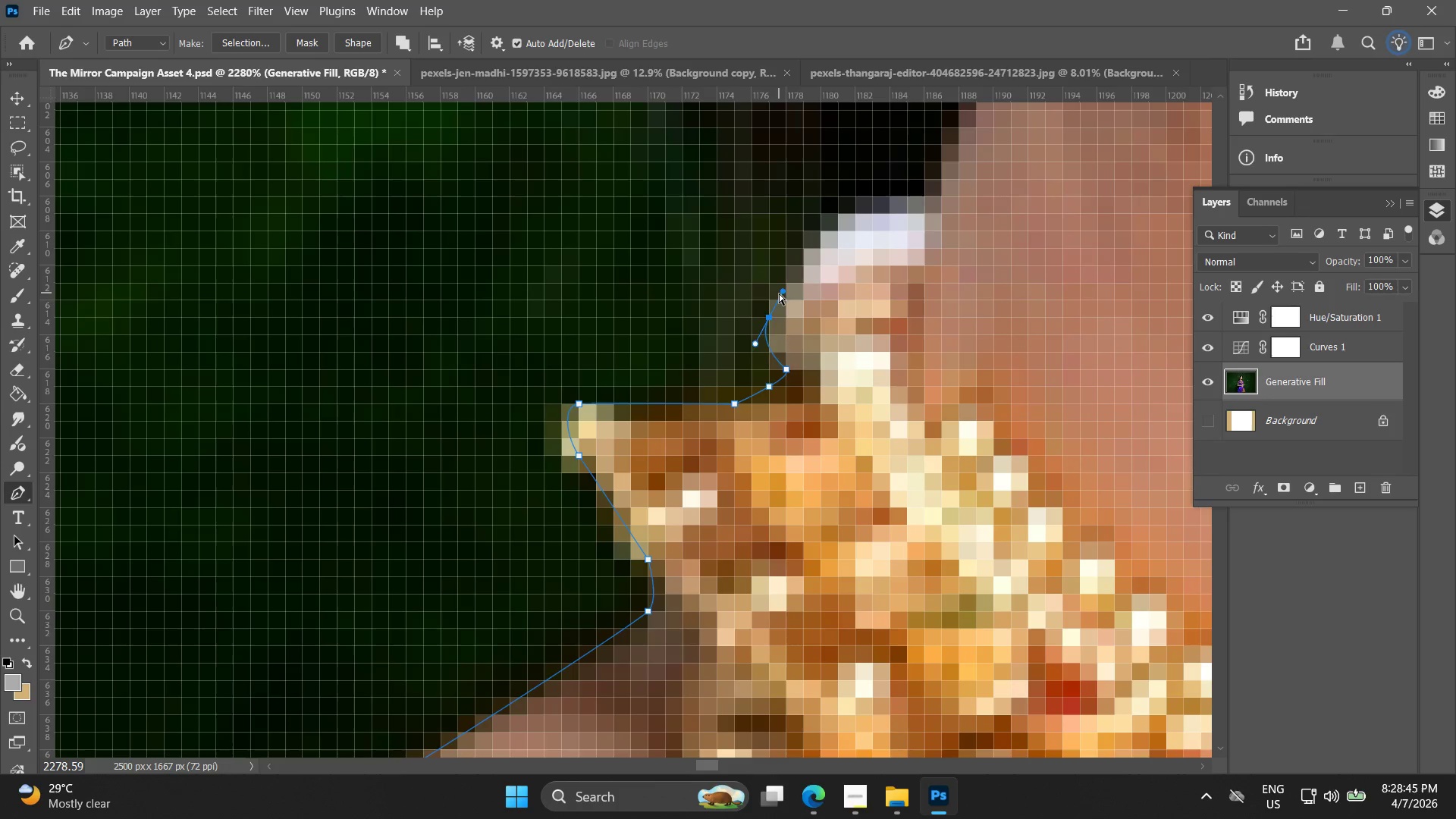 
key(Control+Z)
 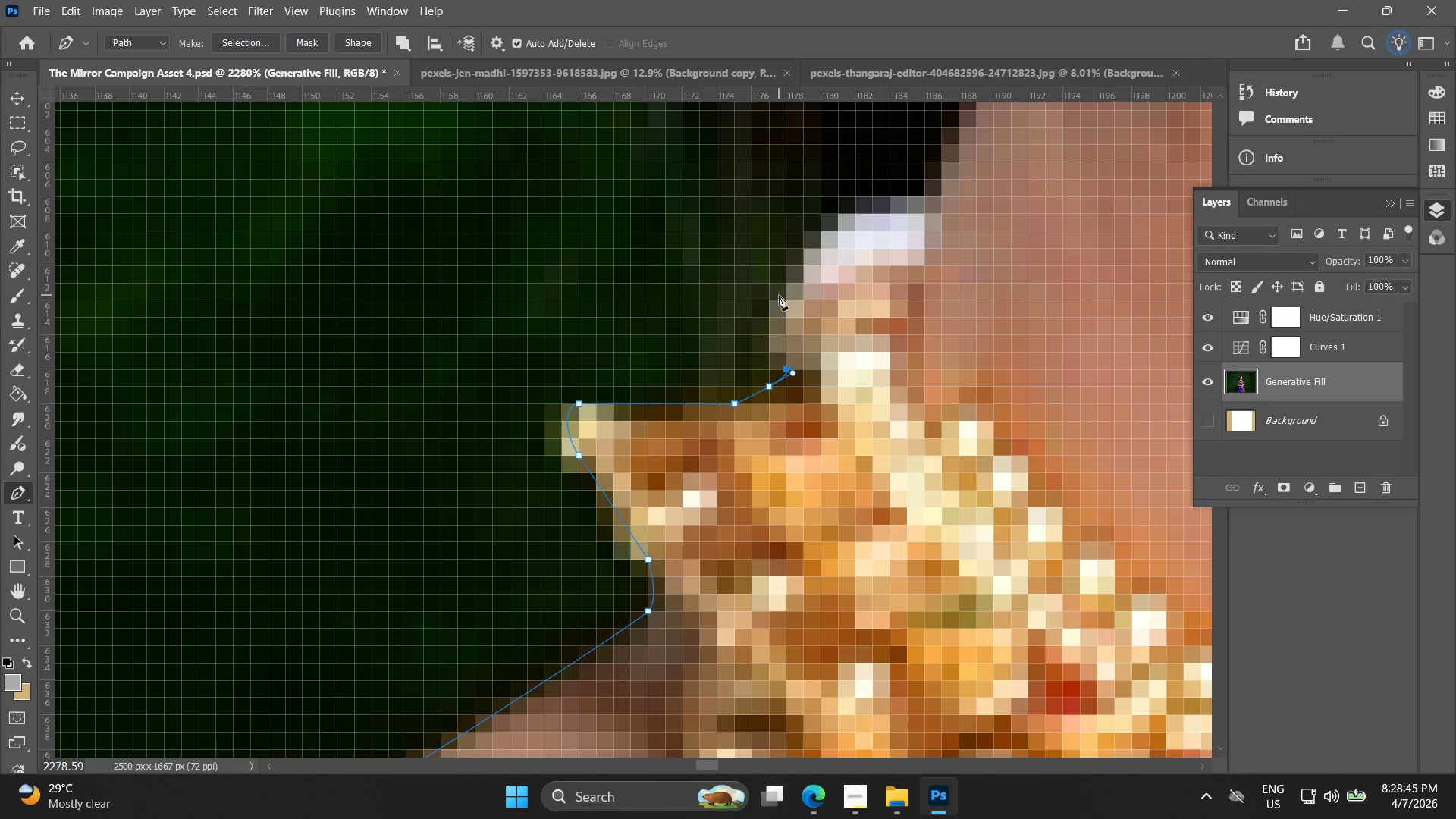 
left_click_drag(start_coordinate=[779, 295], to_coordinate=[800, 268])
 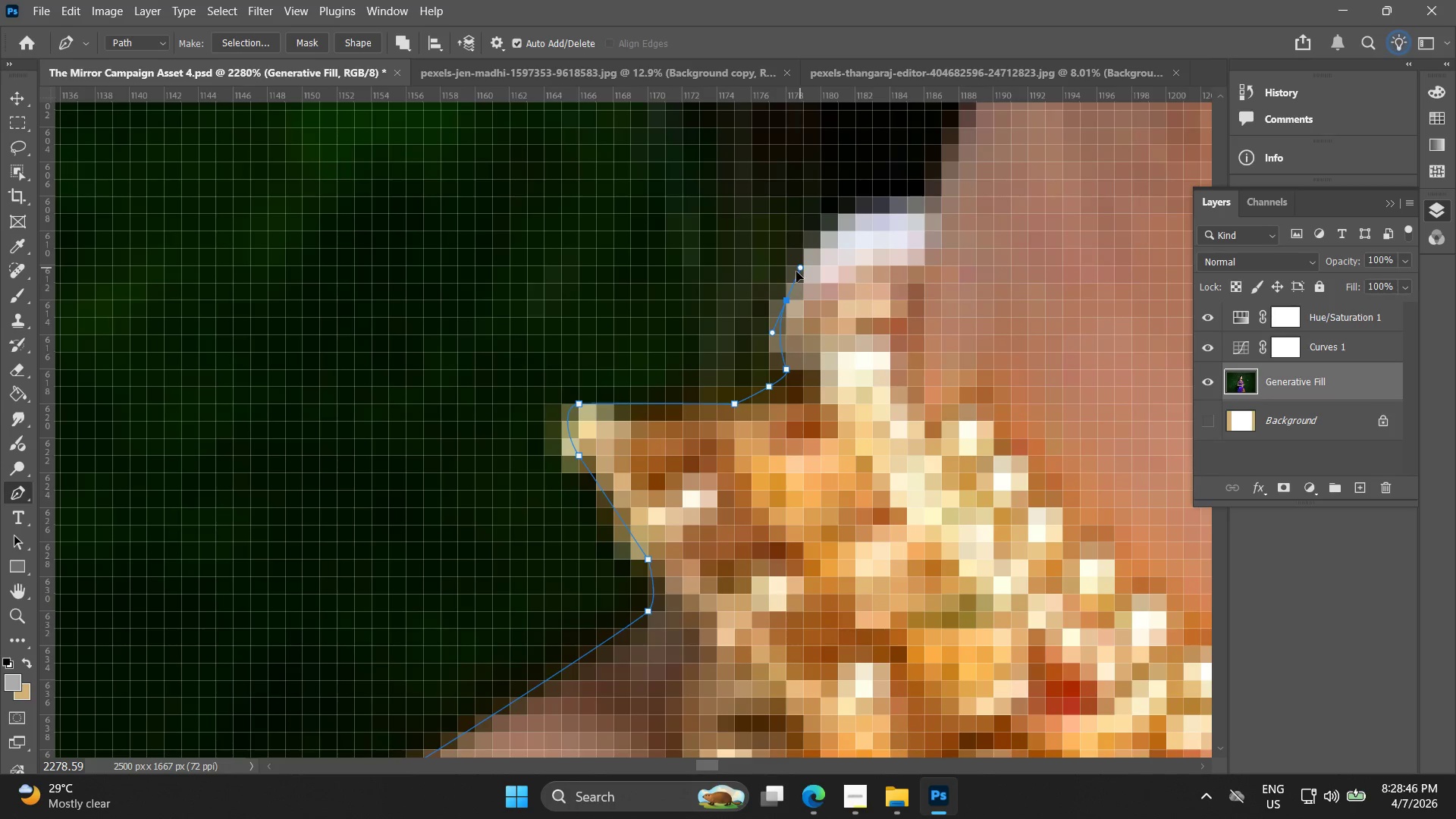 
key(Control+ControlLeft)
 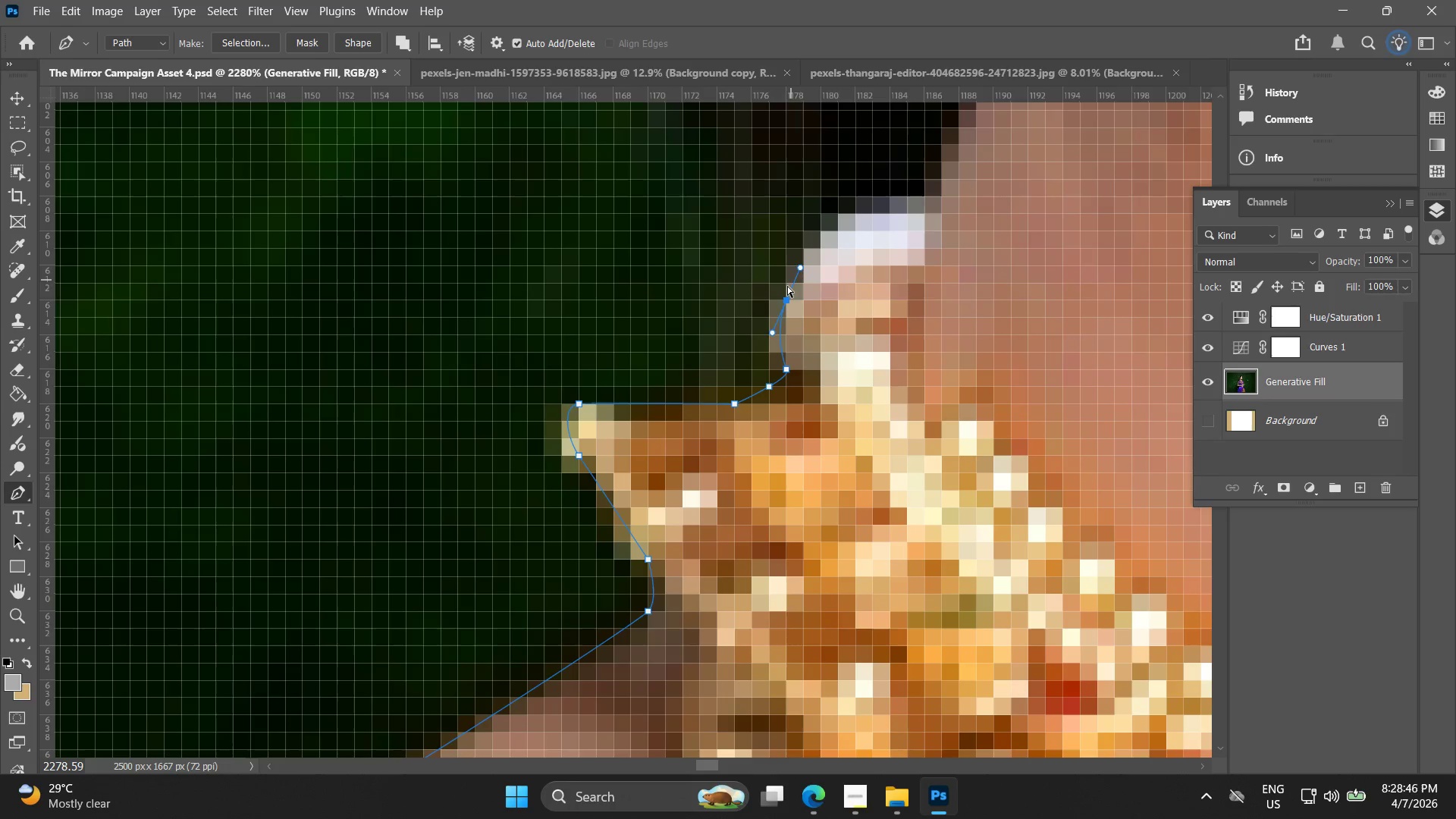 
key(Control+Z)
 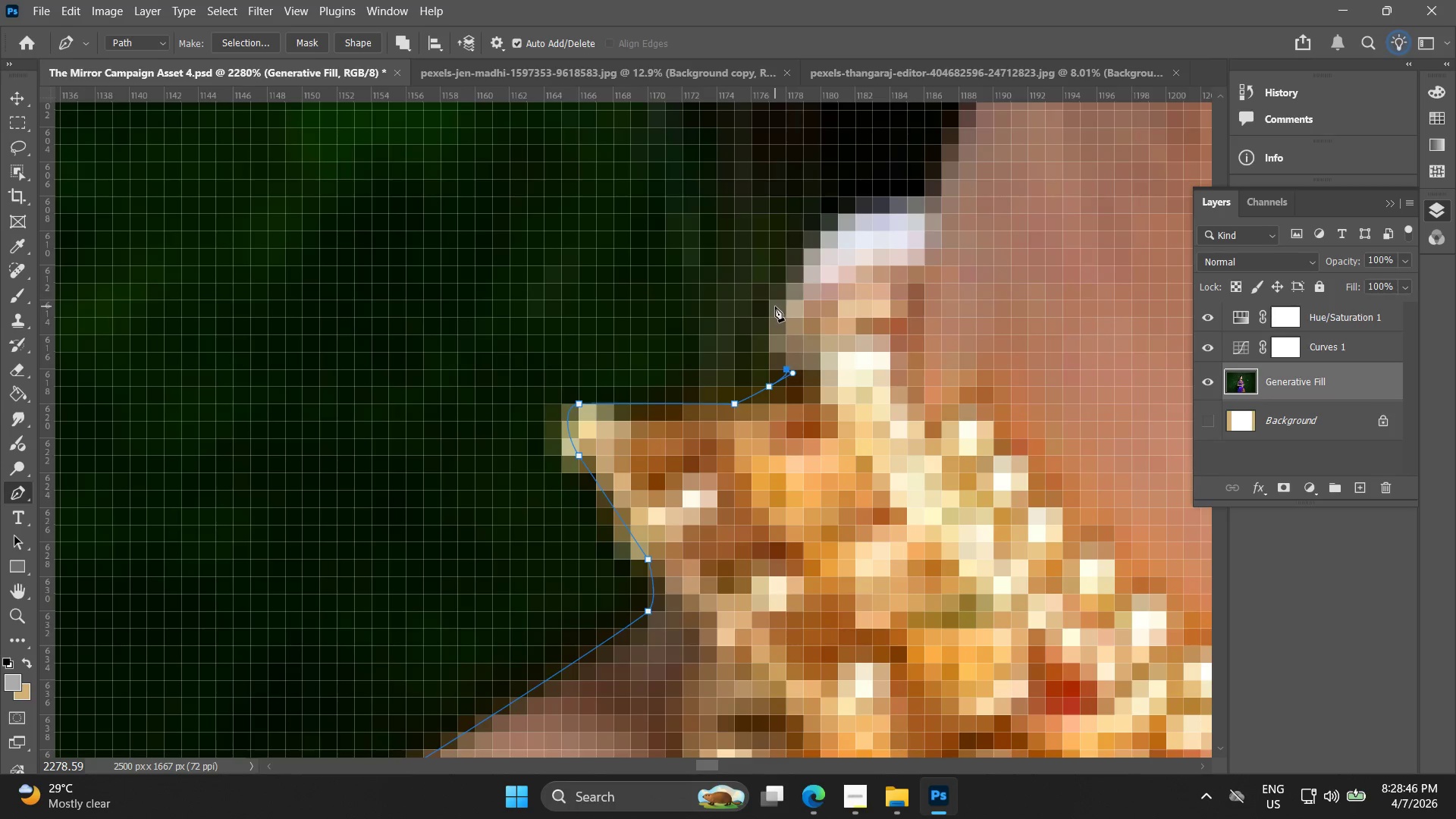 
left_click_drag(start_coordinate=[775, 304], to_coordinate=[786, 278])
 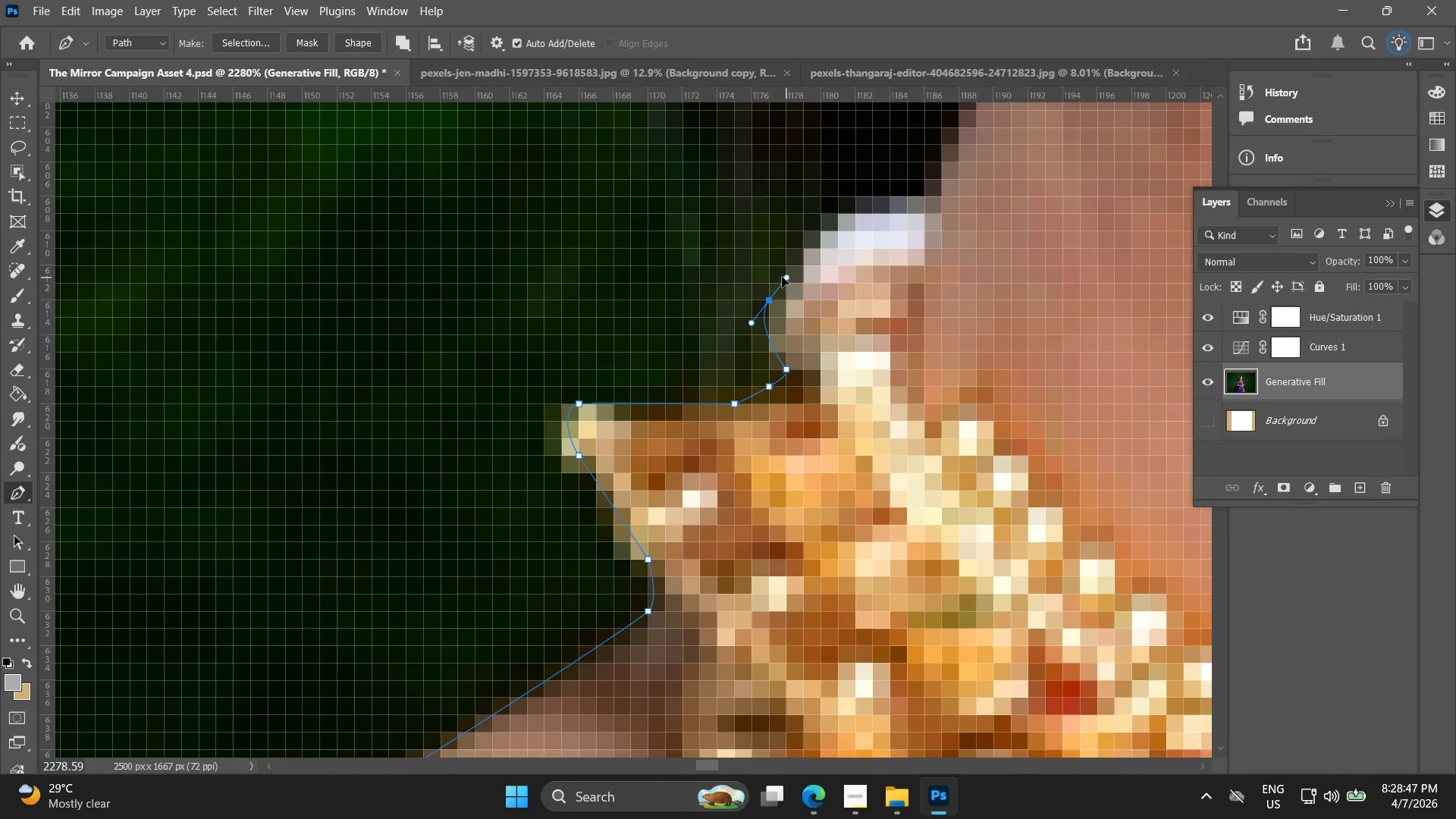 
key(Control+ControlLeft)
 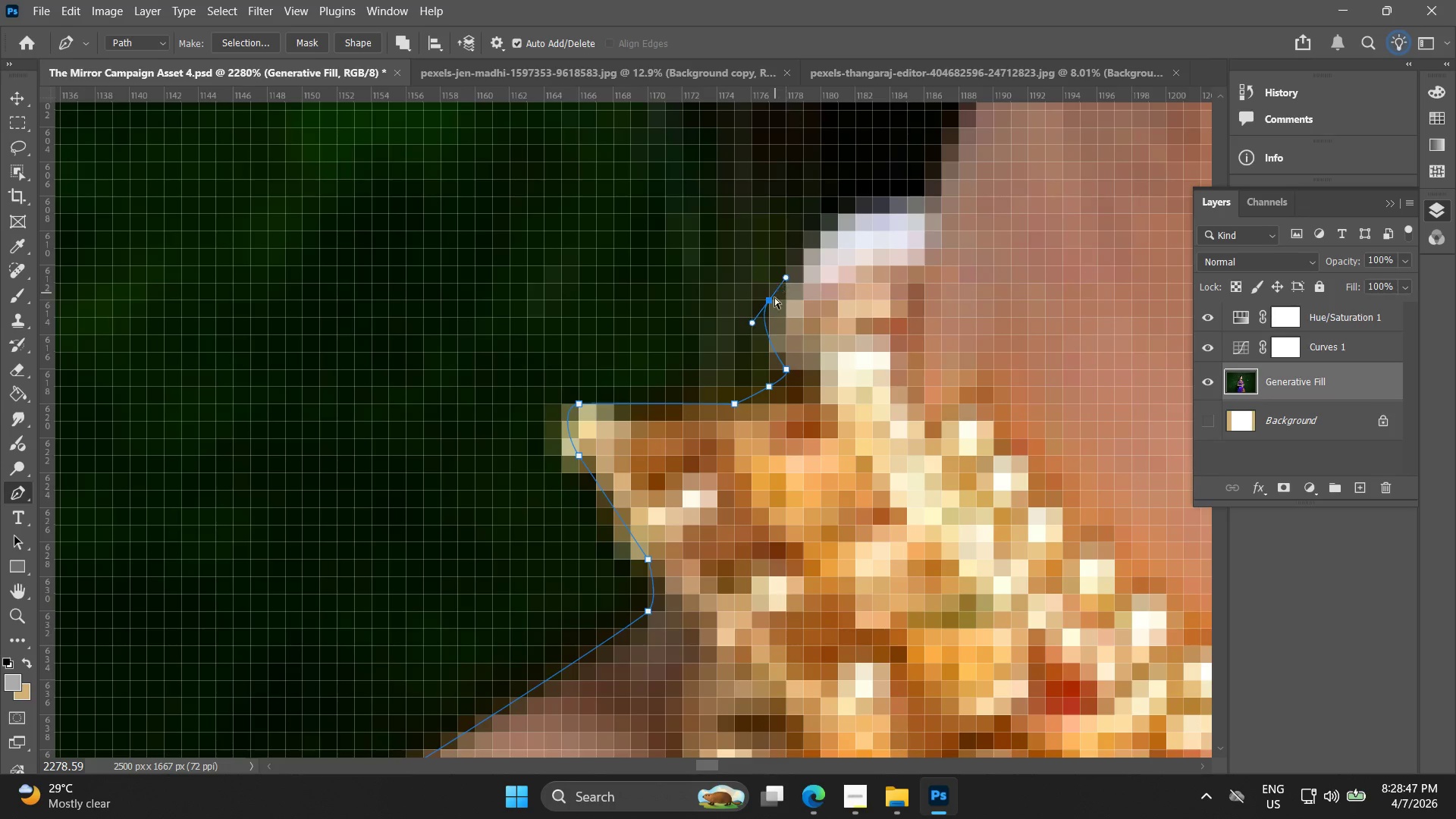 
key(Control+Z)
 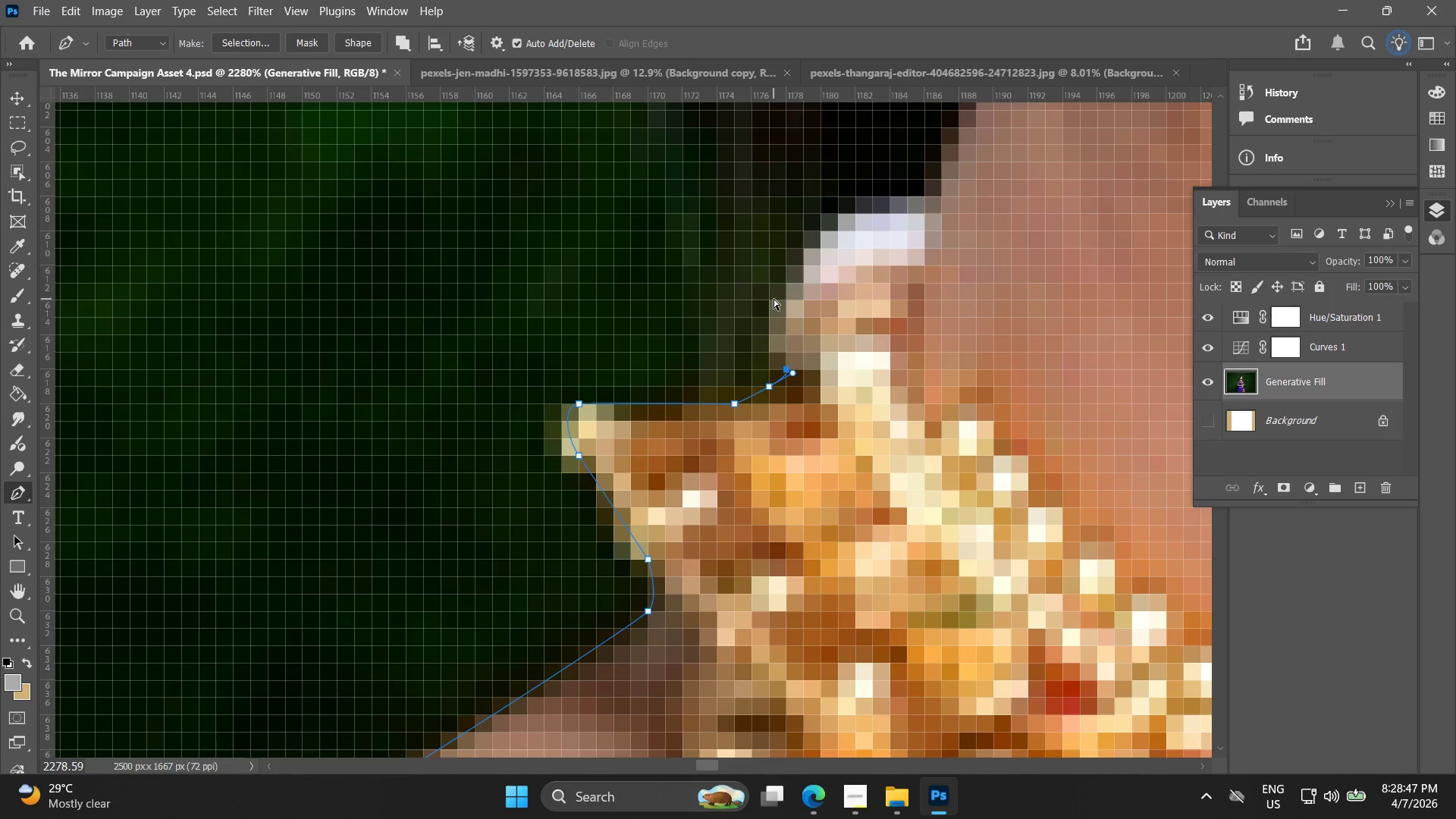 
left_click_drag(start_coordinate=[777, 296], to_coordinate=[778, 268])
 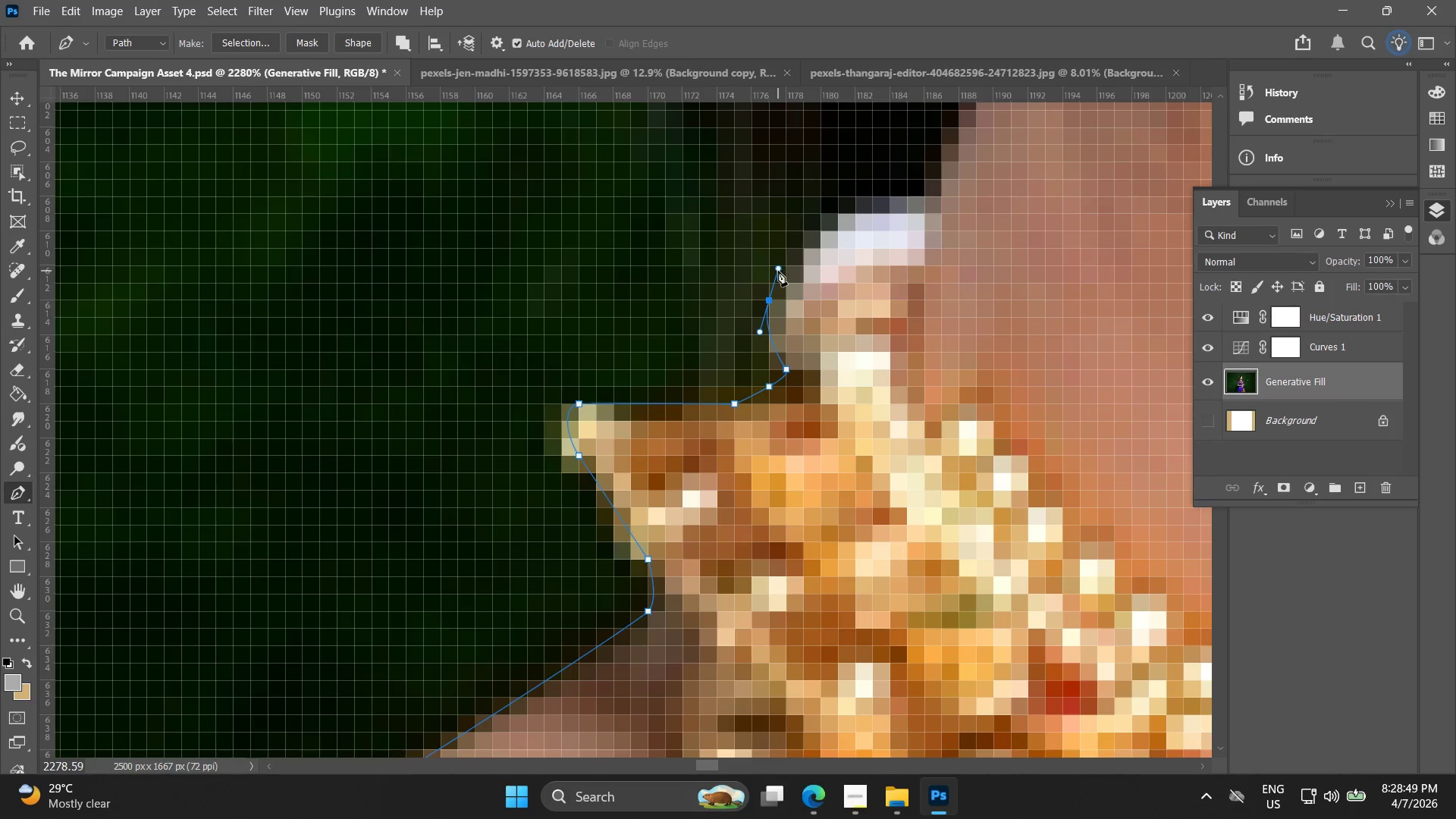 
key(Control+ControlLeft)
 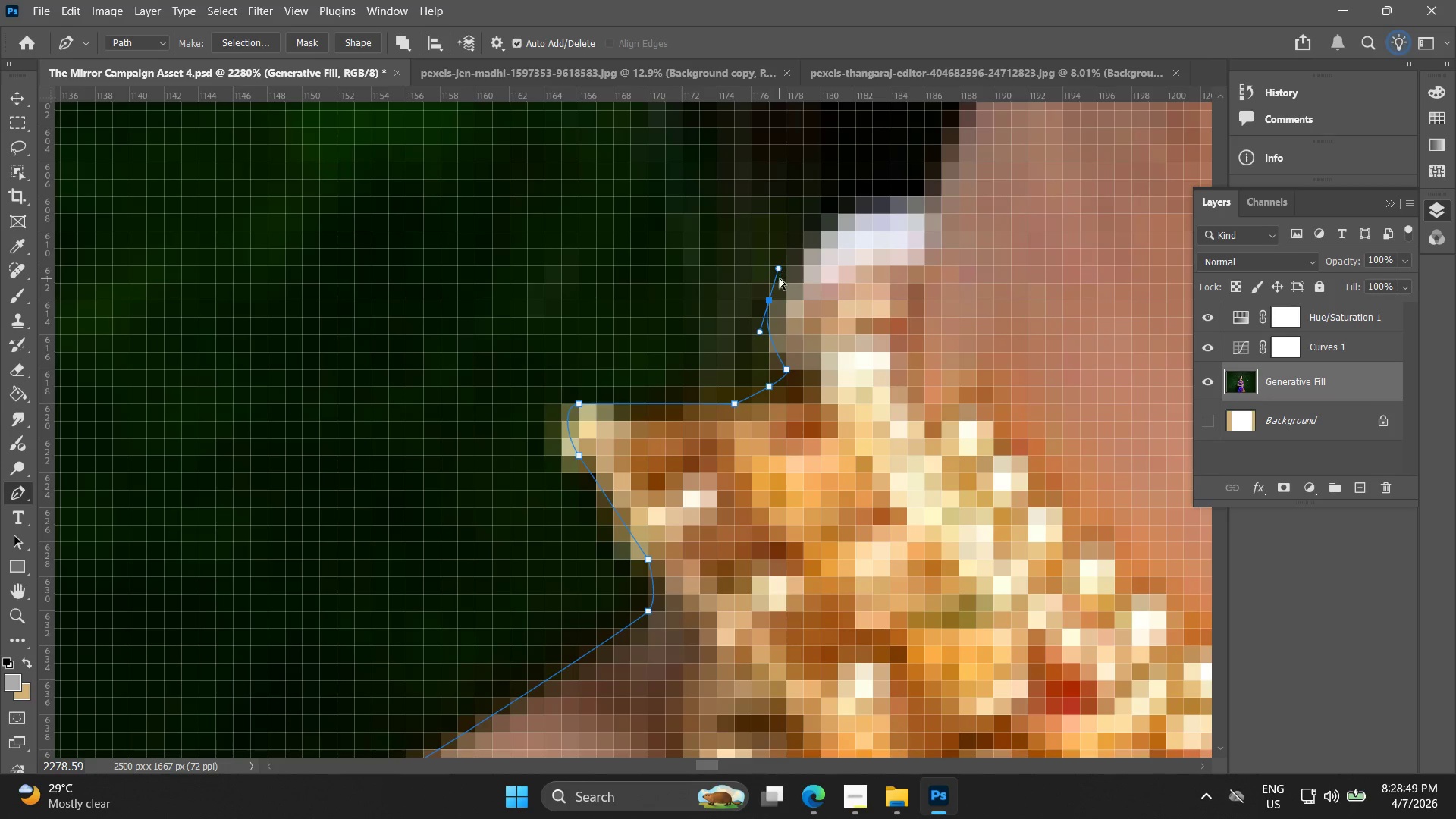 
key(Control+Z)
 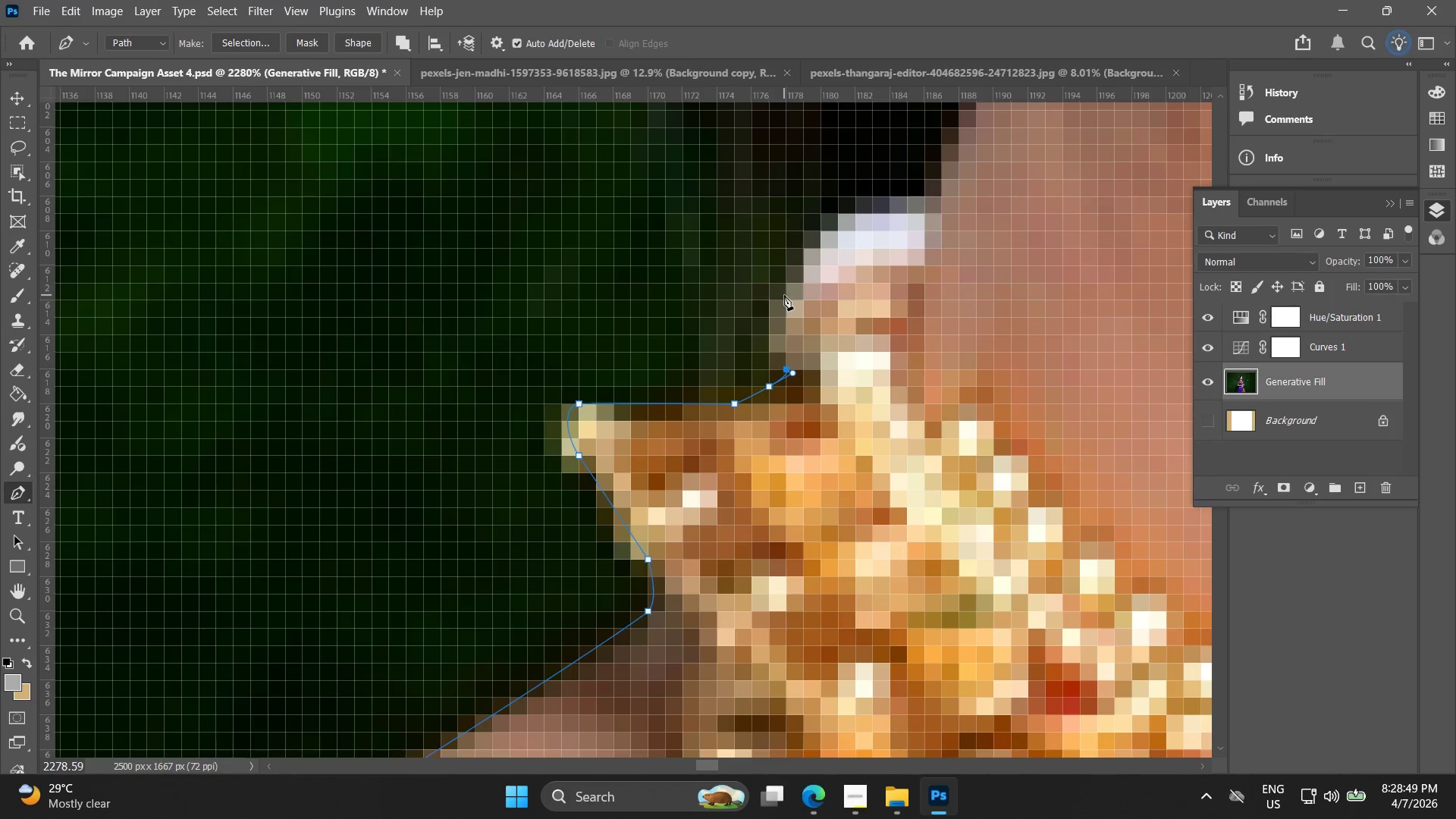 
left_click_drag(start_coordinate=[786, 298], to_coordinate=[797, 265])
 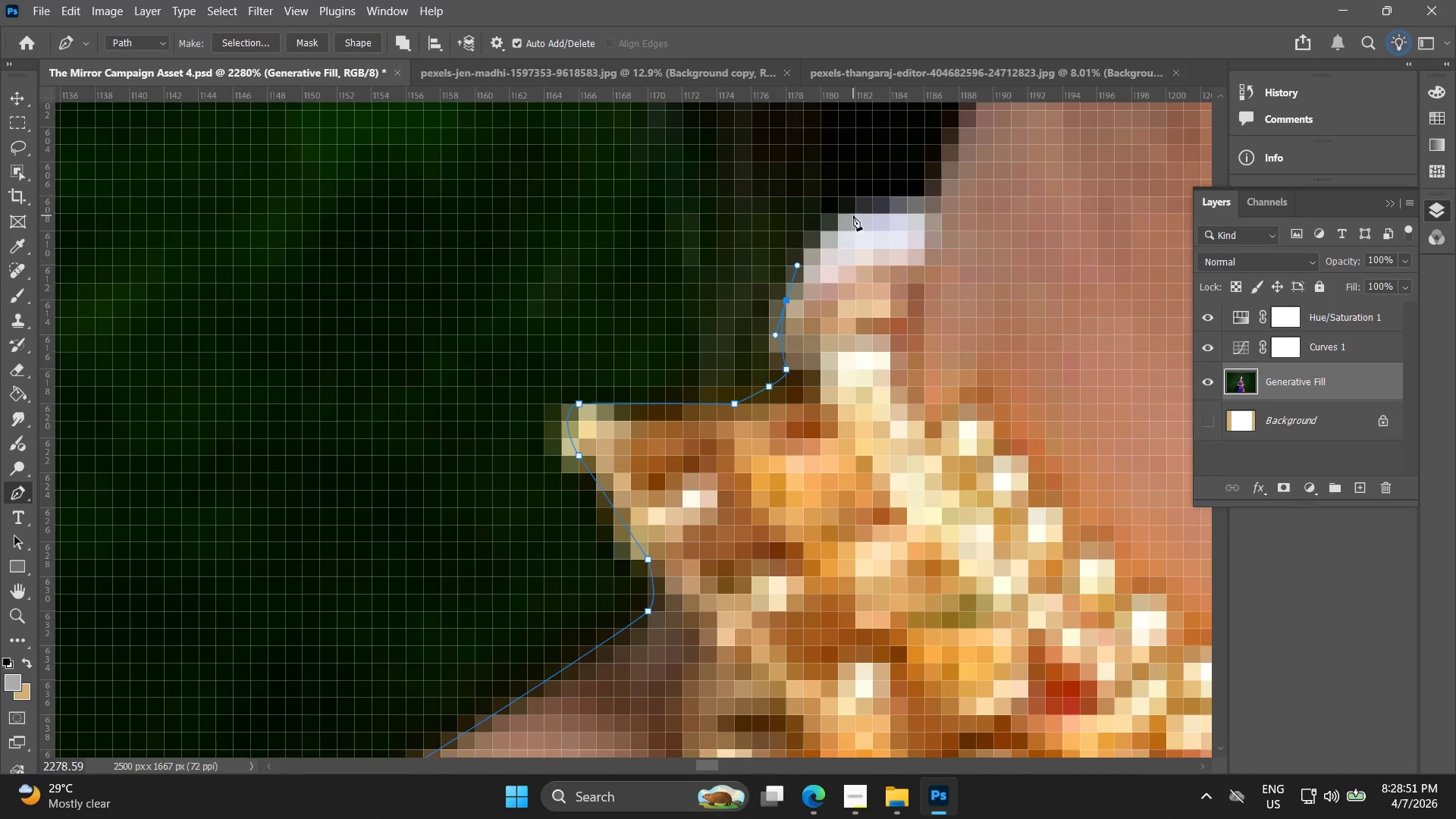 
left_click_drag(start_coordinate=[853, 213], to_coordinate=[890, 206])
 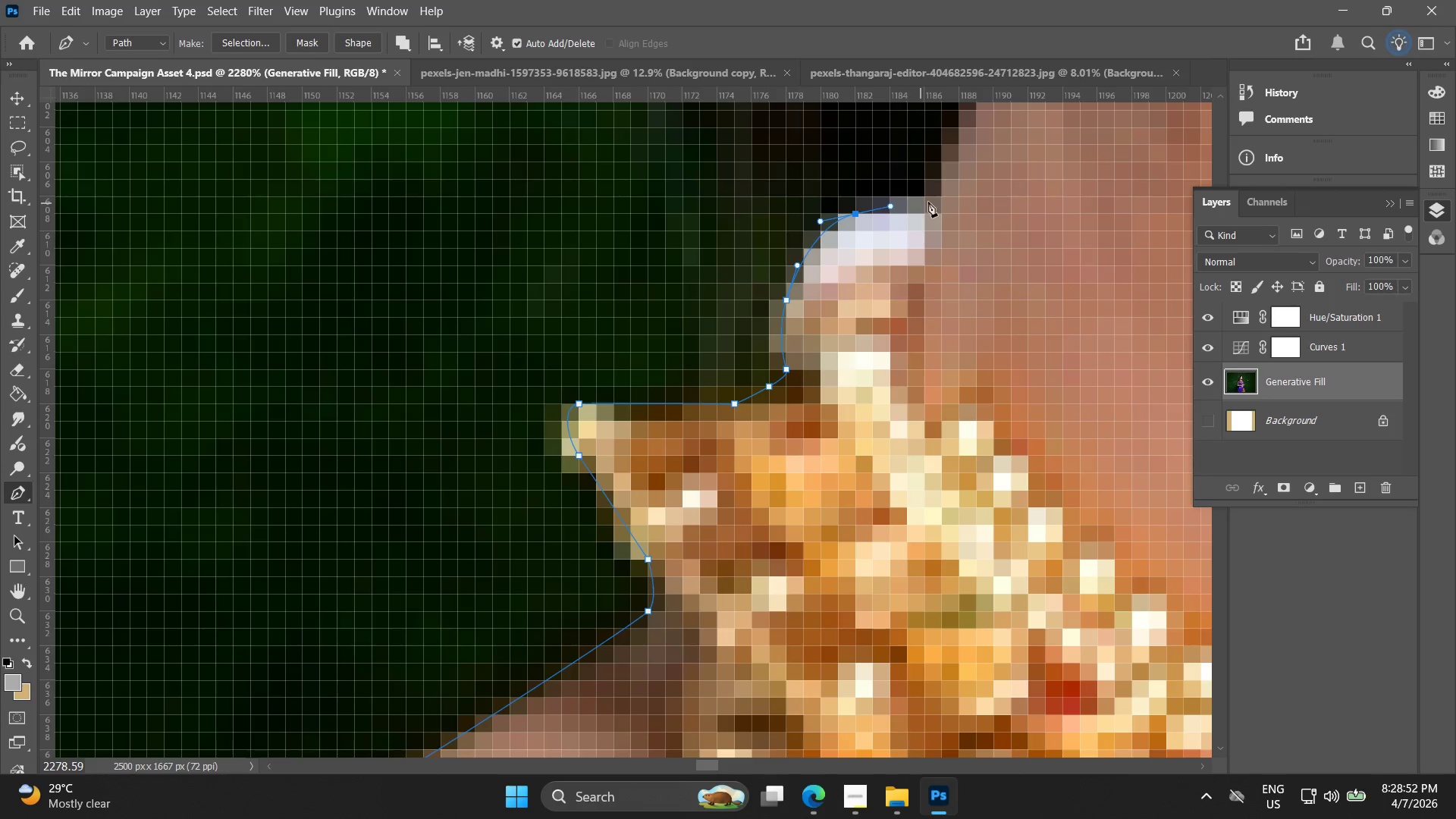 
left_click([931, 200])
 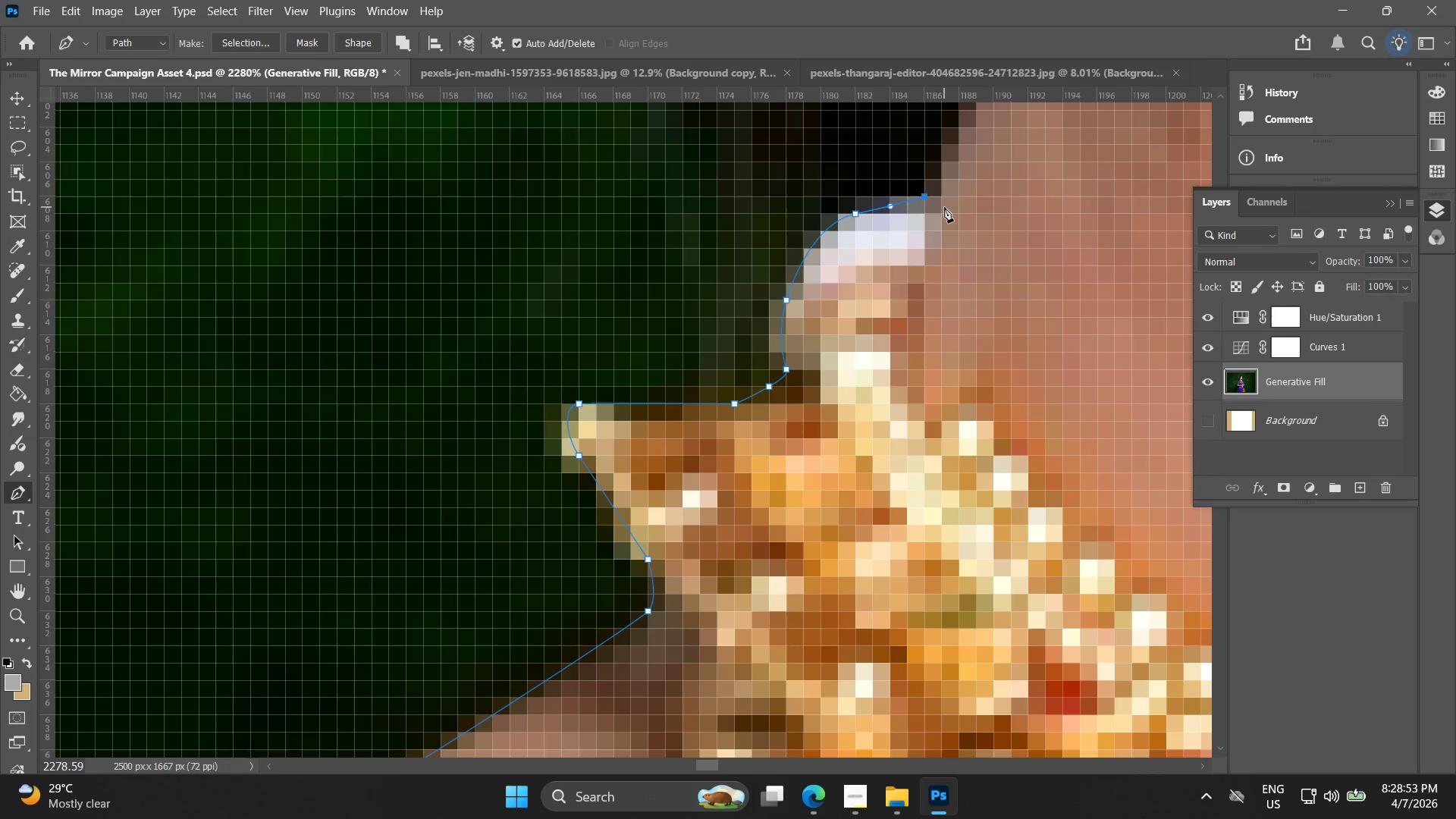 
key(Control+ControlLeft)
 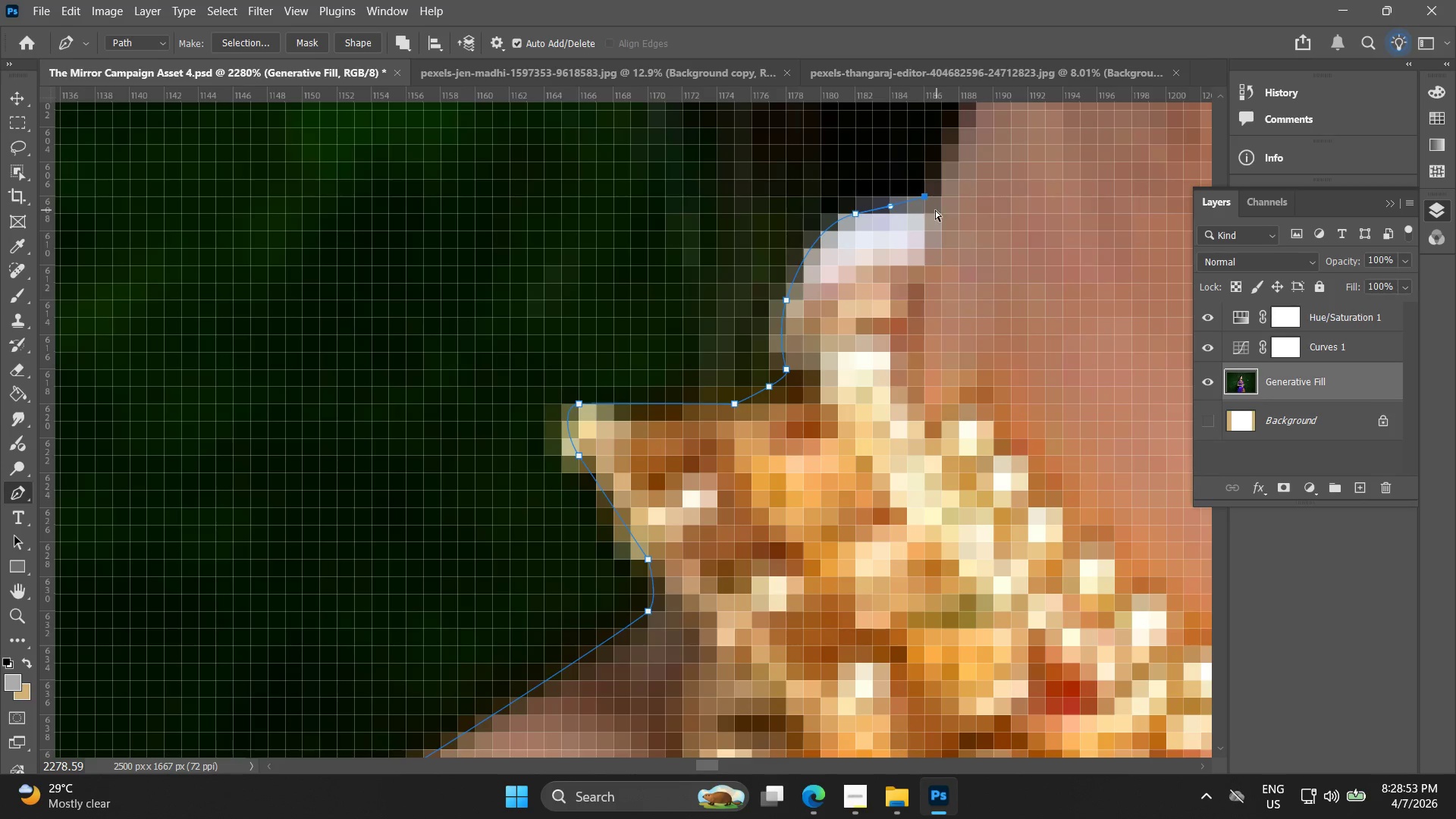 
key(Control+Z)
 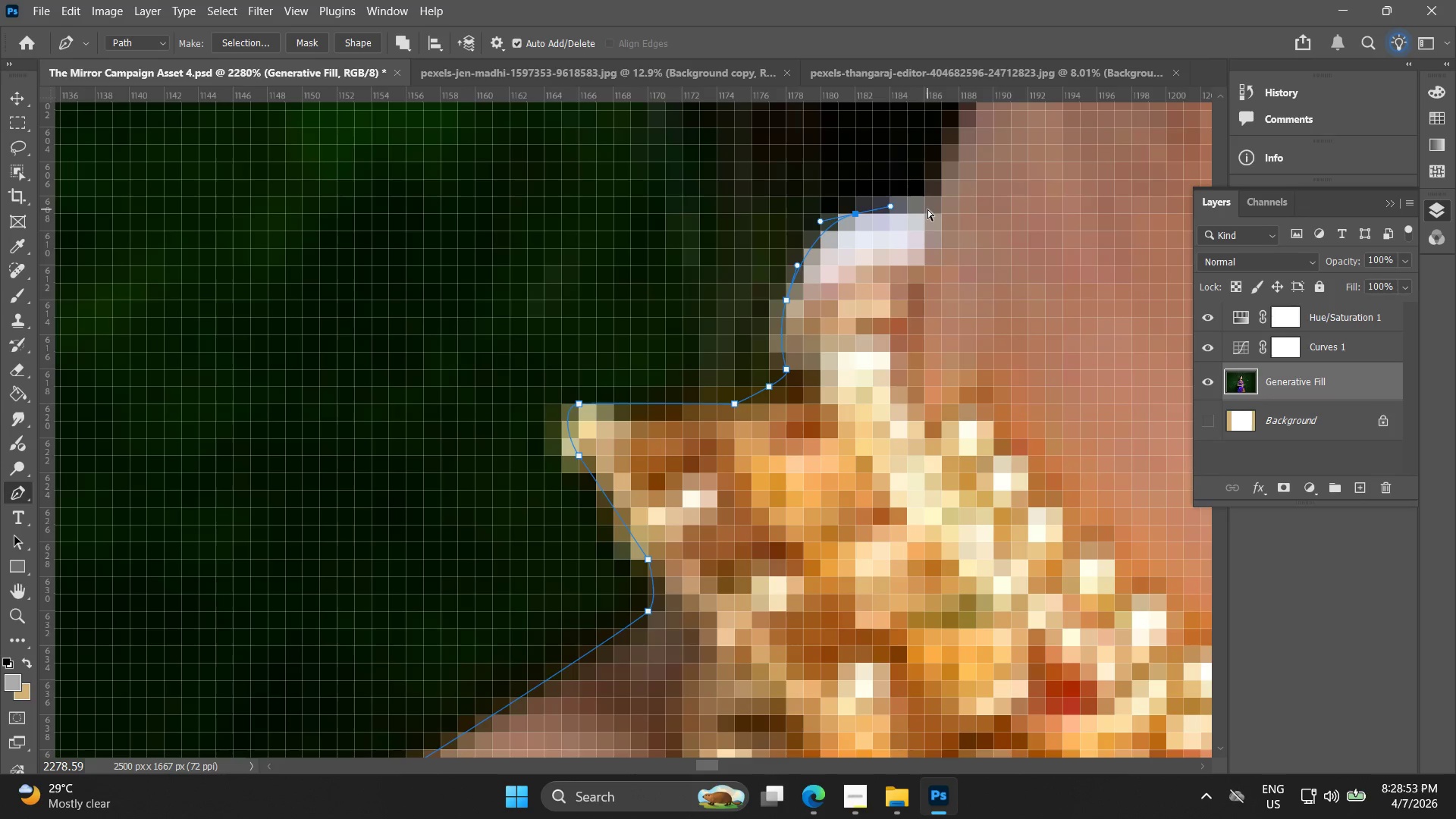 
left_click([928, 209])
 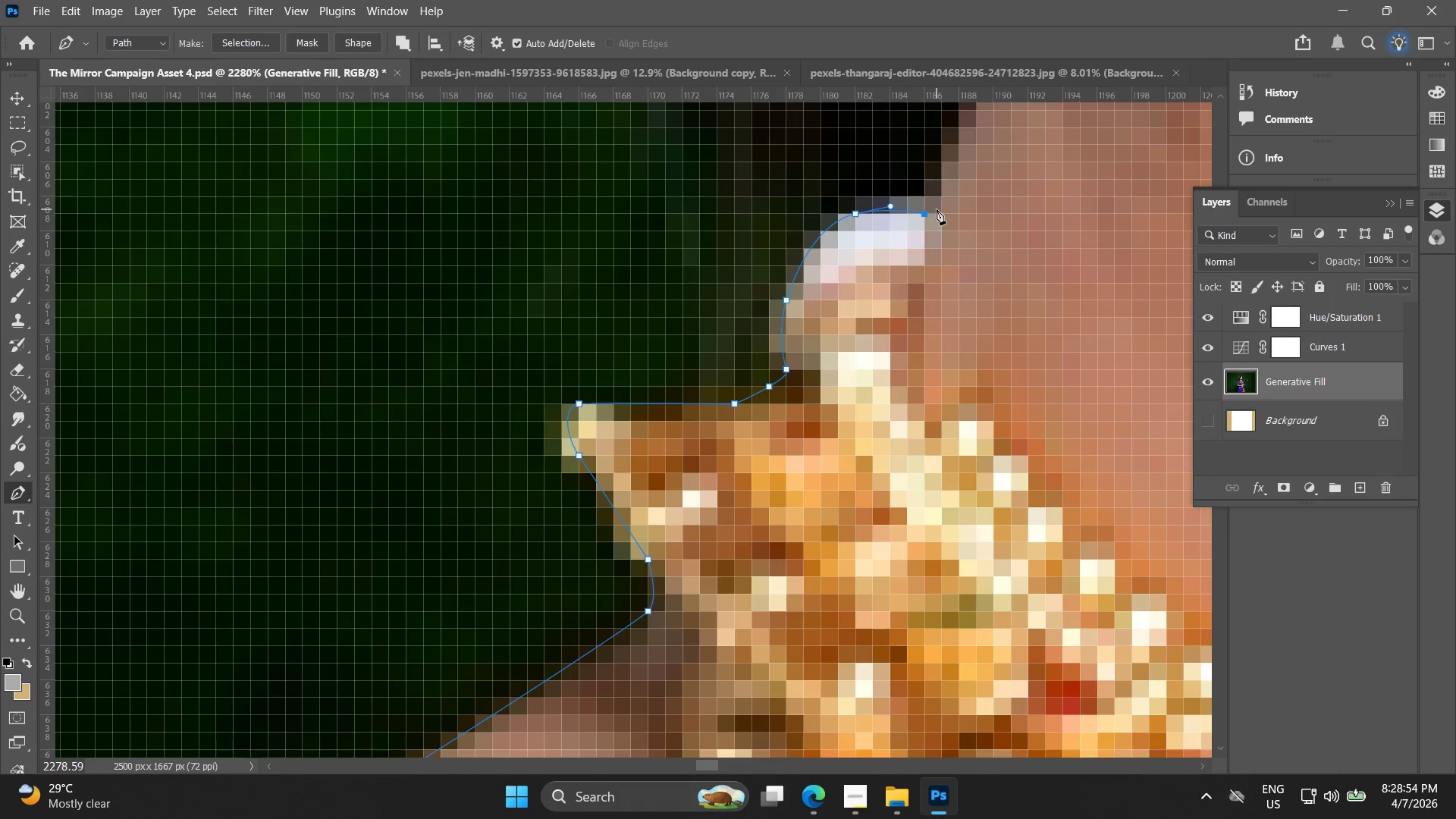 
left_click([943, 205])
 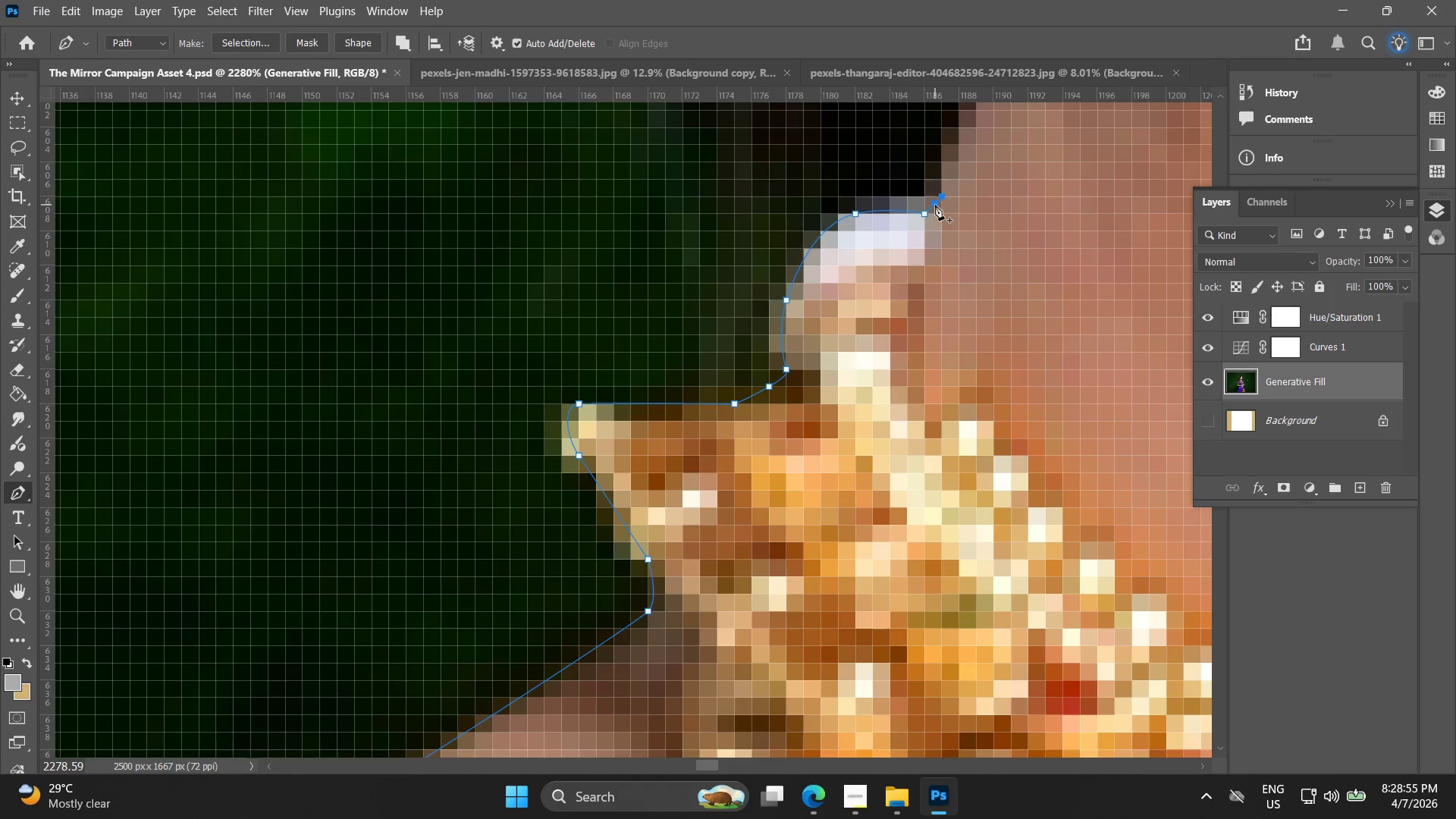 
key(Alt+AltLeft)
 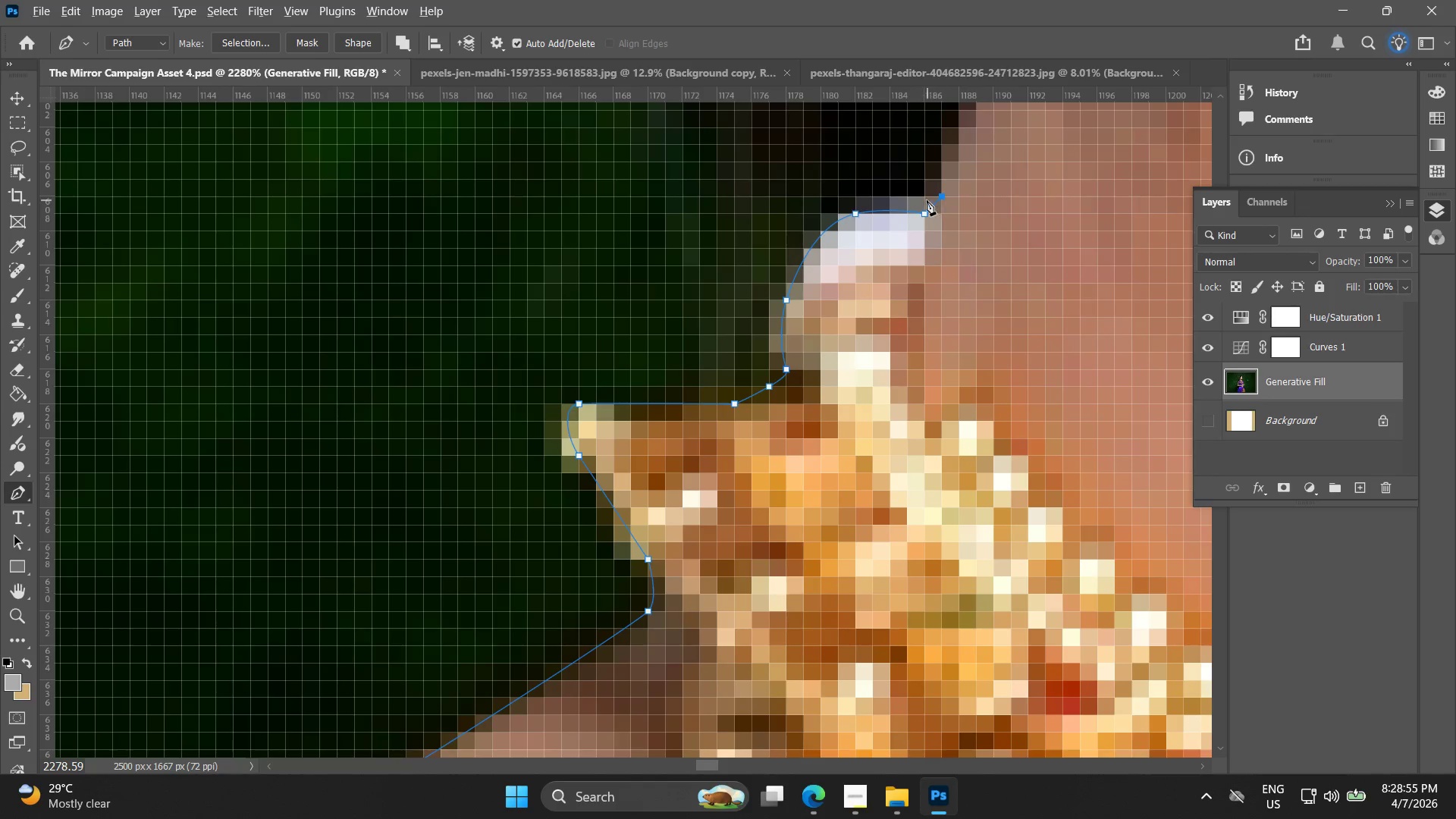 
hold_key(key=Space, duration=0.55)
 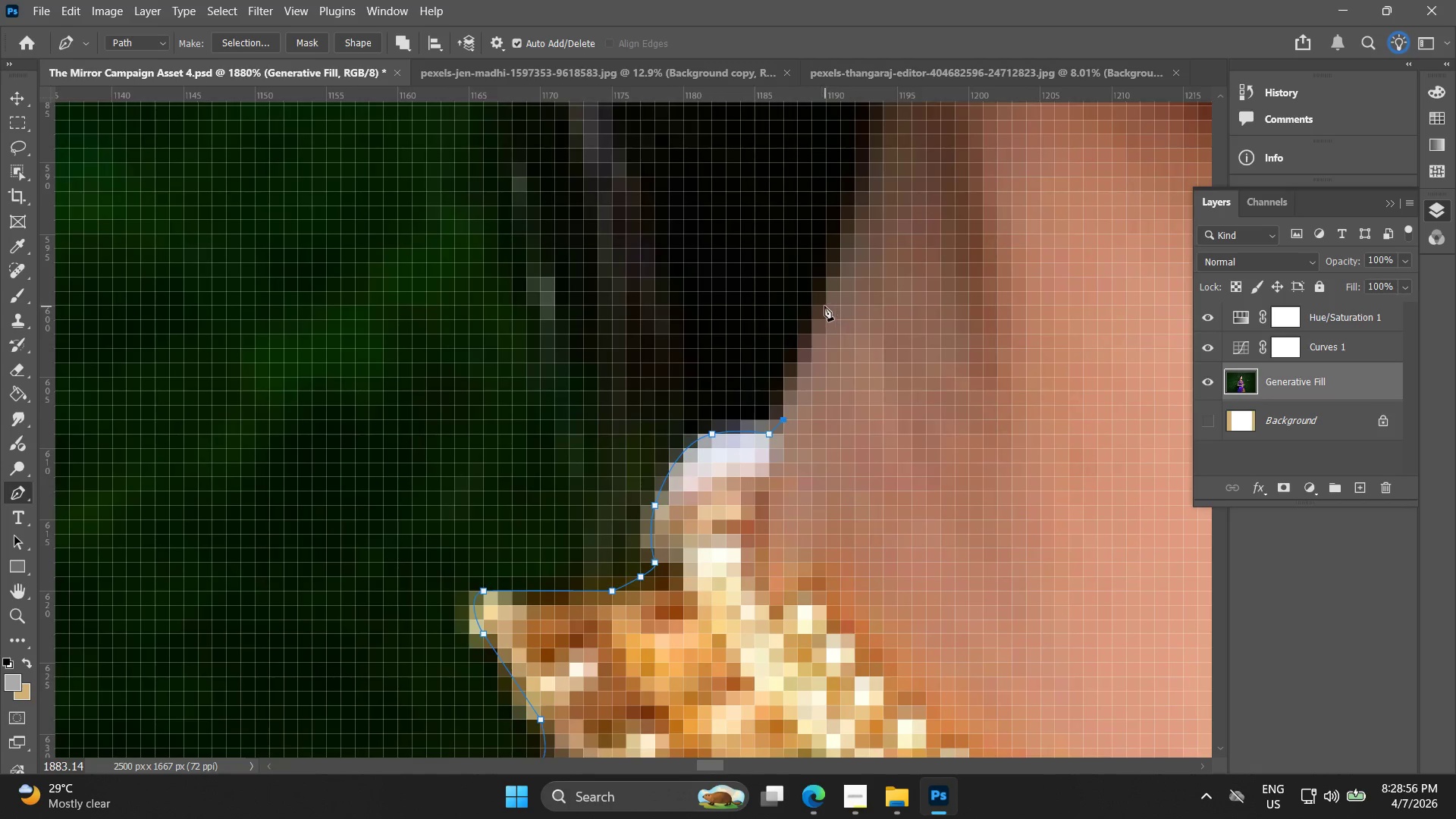 
left_click_drag(start_coordinate=[968, 206], to_coordinate=[813, 429])
 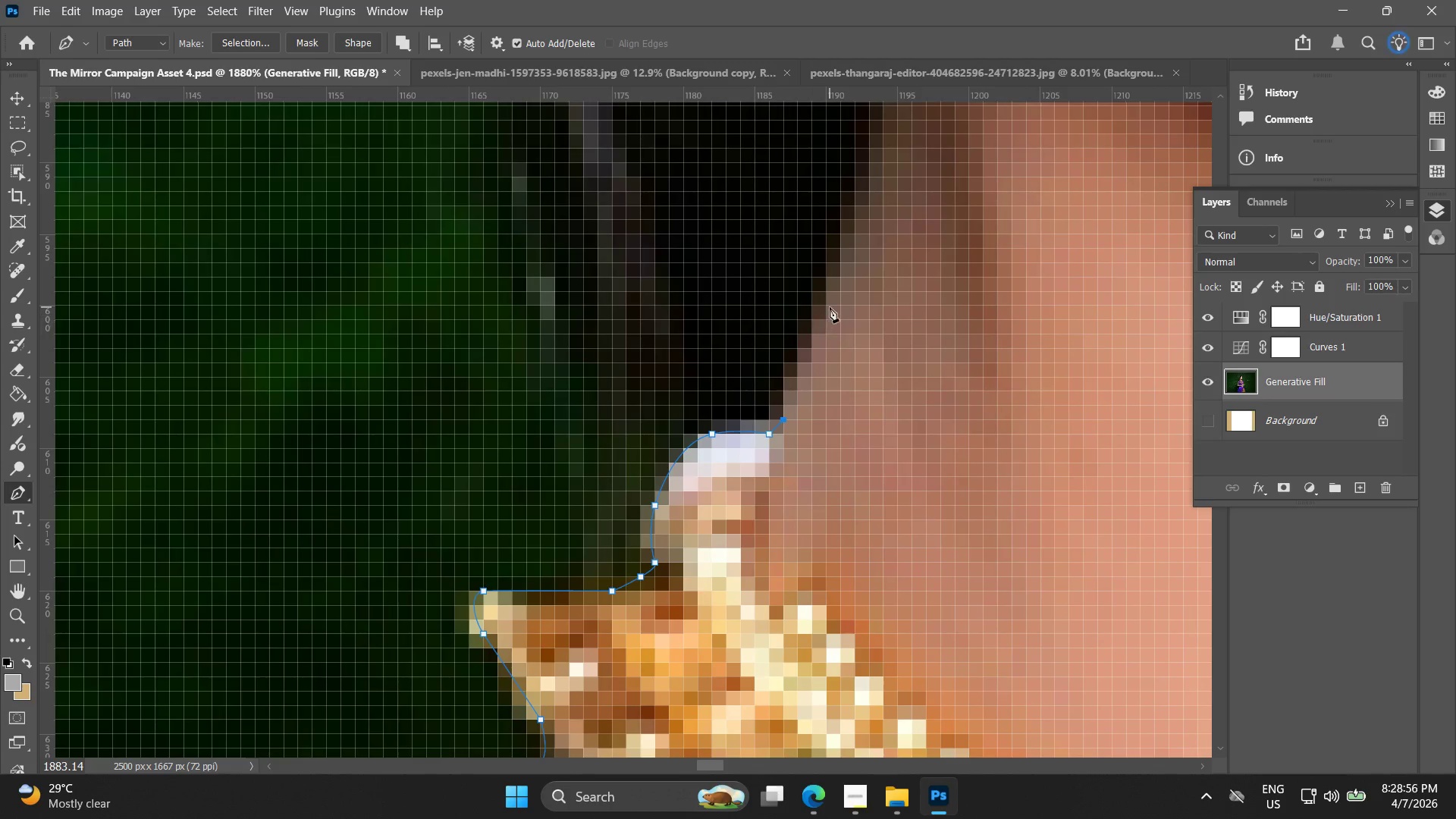 
scroll: coordinate [923, 200], scroll_direction: down, amount: 2.0
 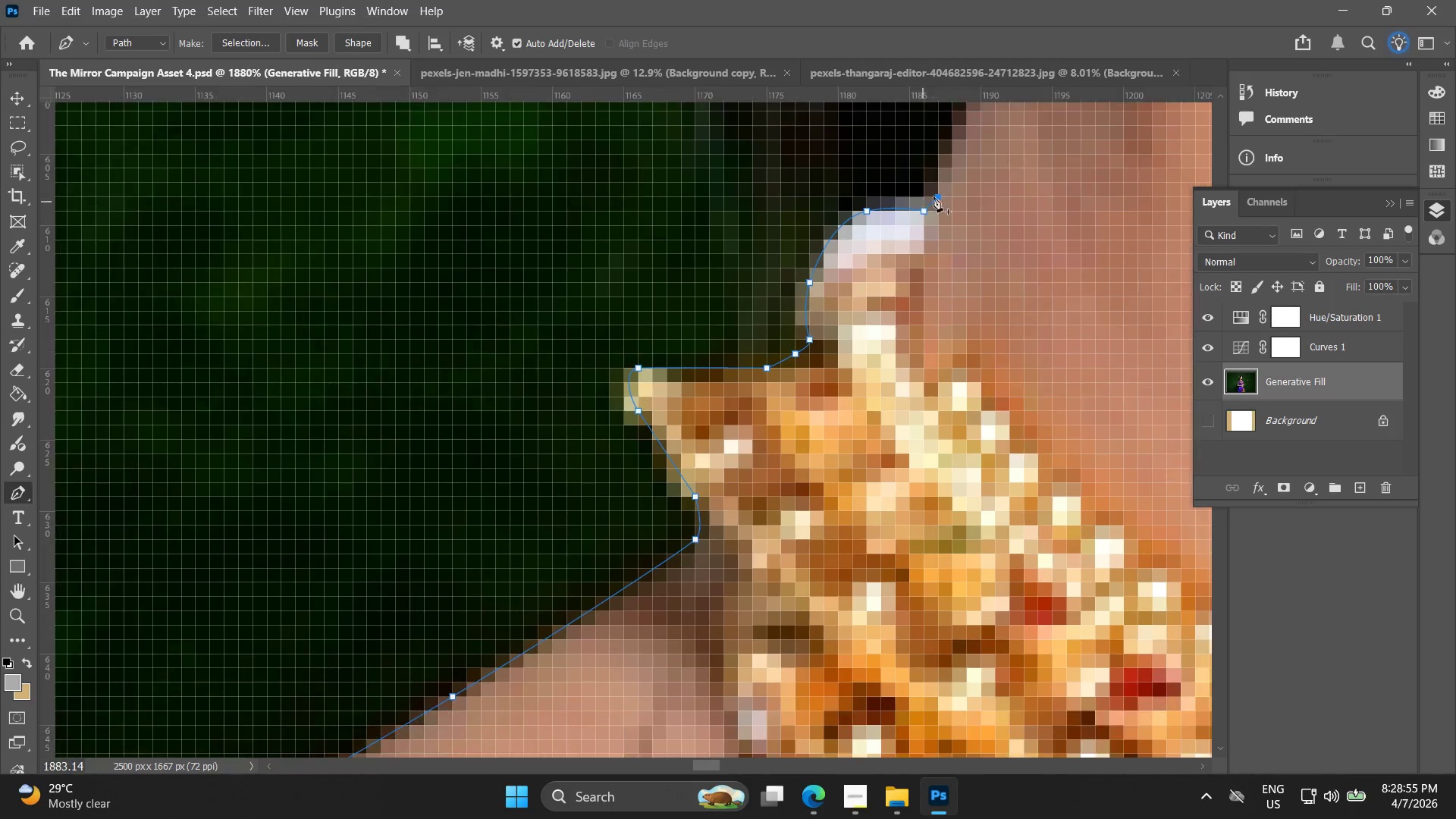 
hold_key(key=AltLeft, duration=0.91)
 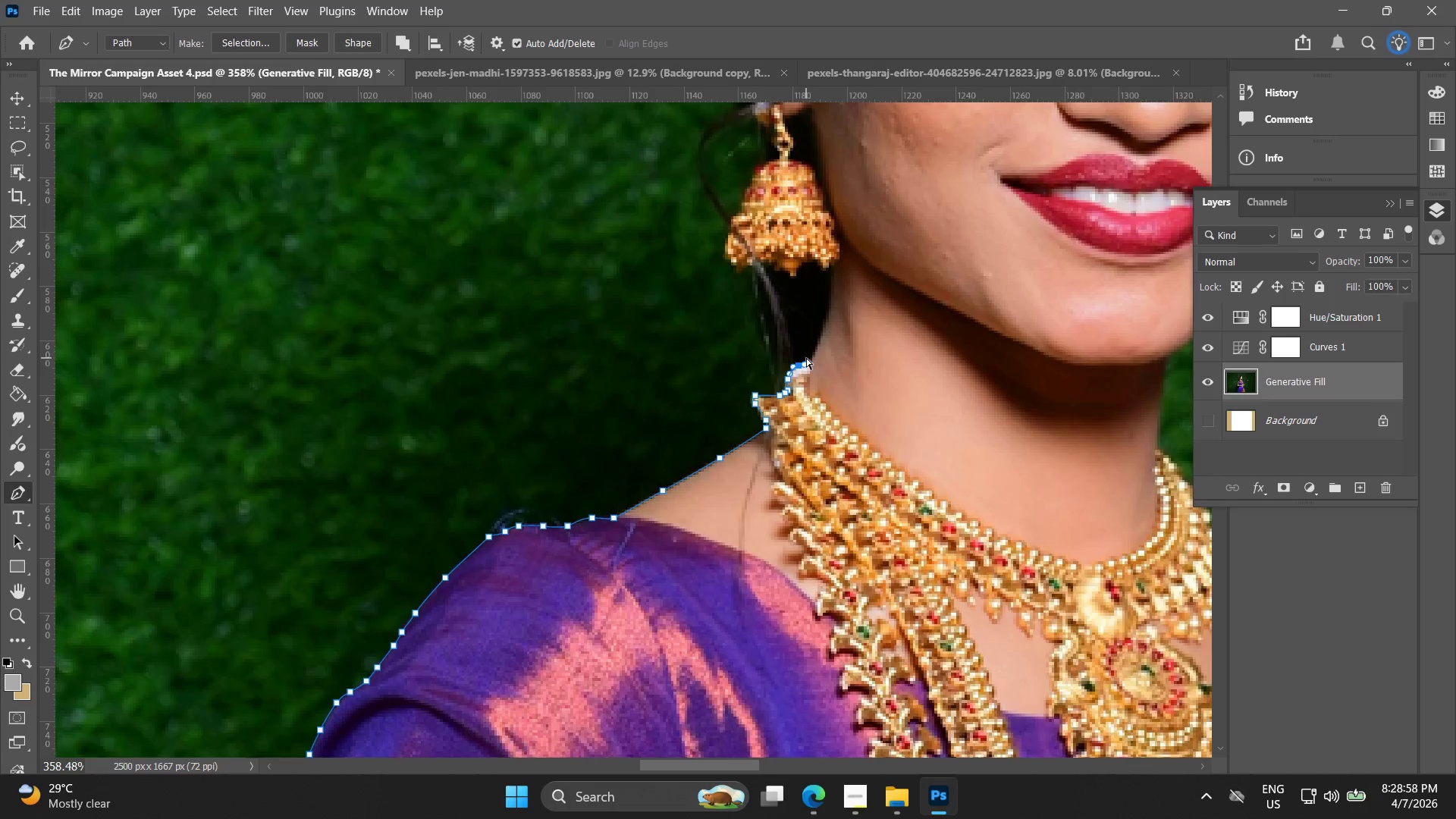 
key(Control+Z)
 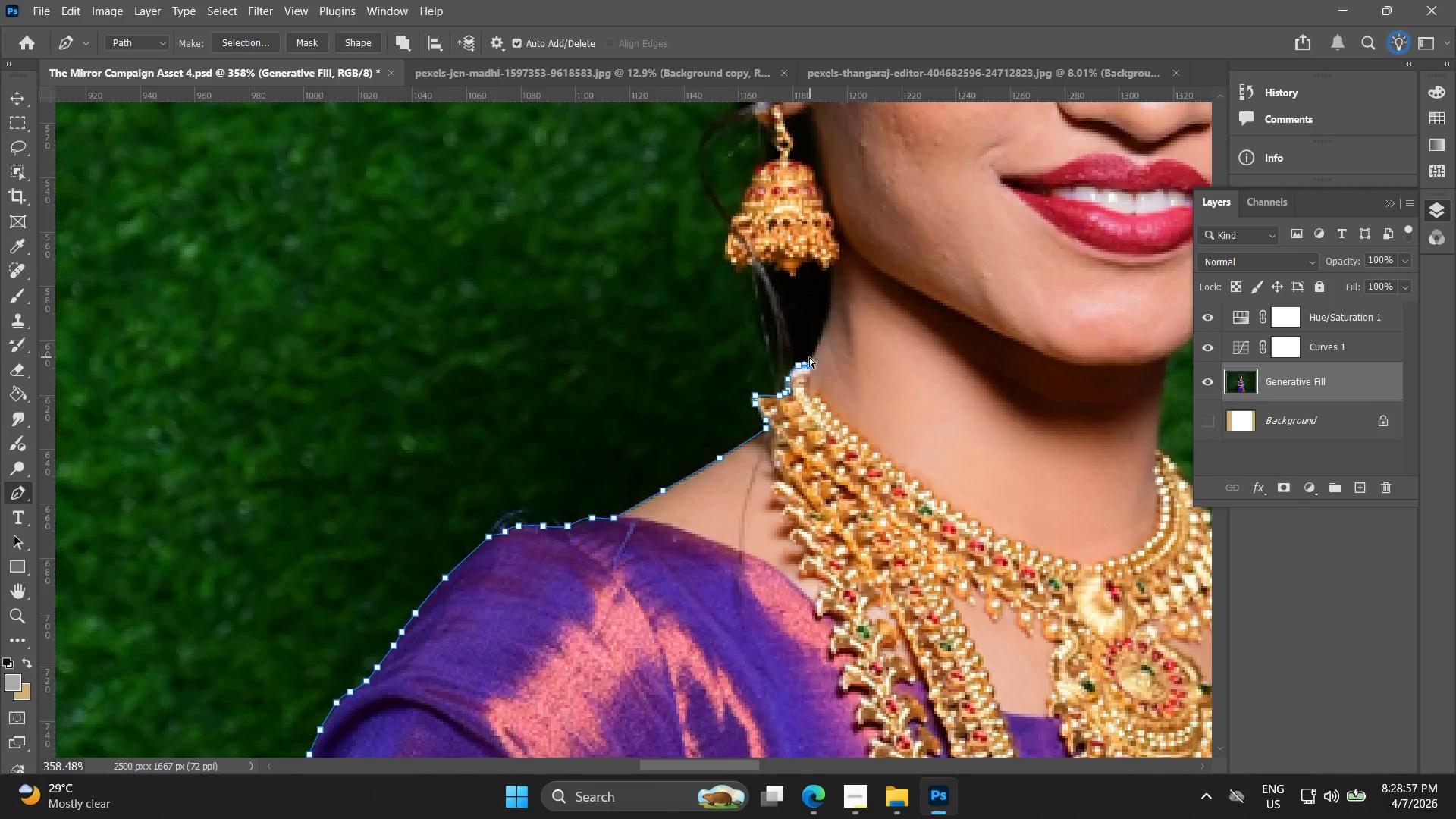 
scroll: coordinate [817, 355], scroll_direction: down, amount: 17.0
 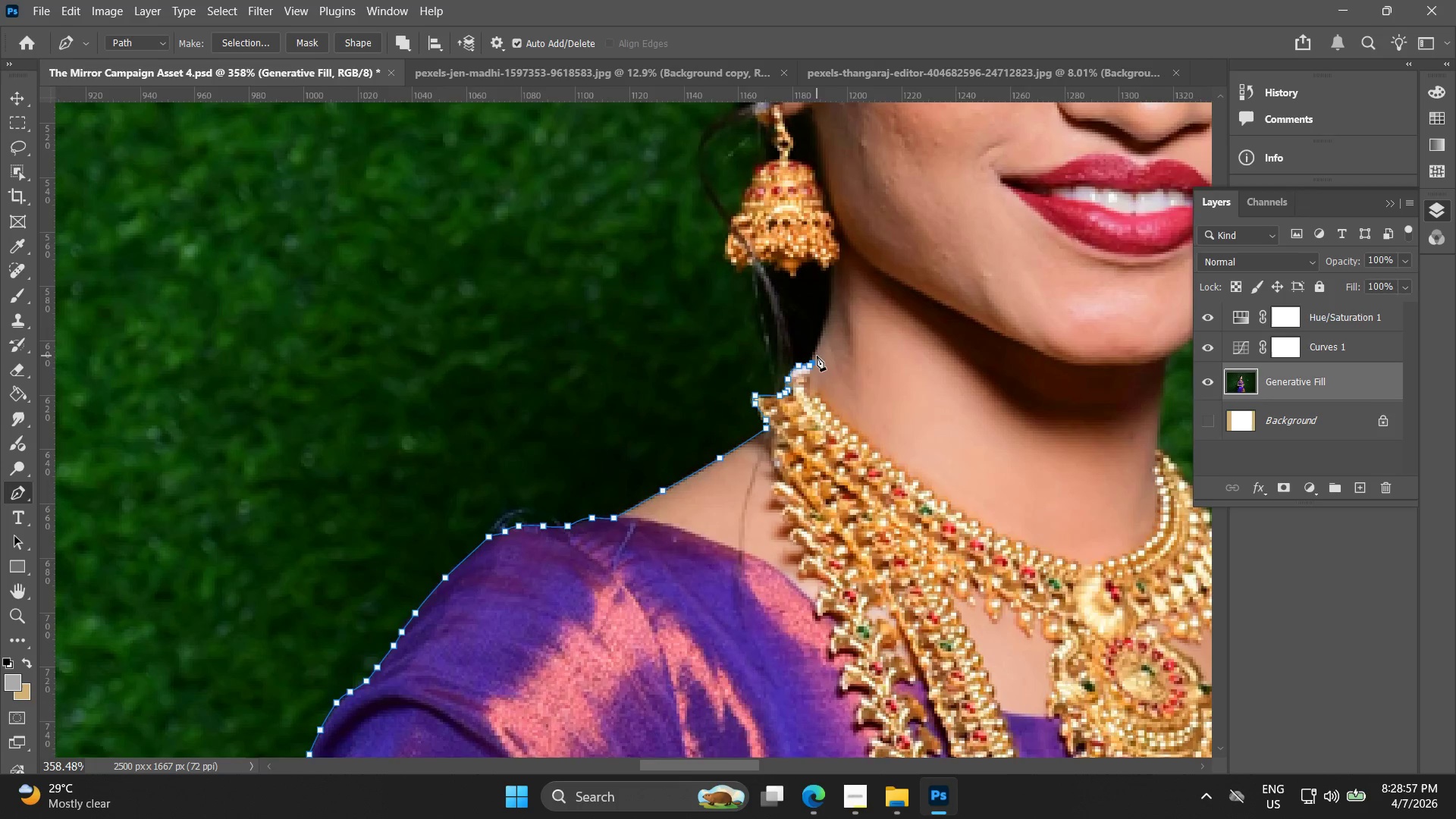 
key(Control+Z)
 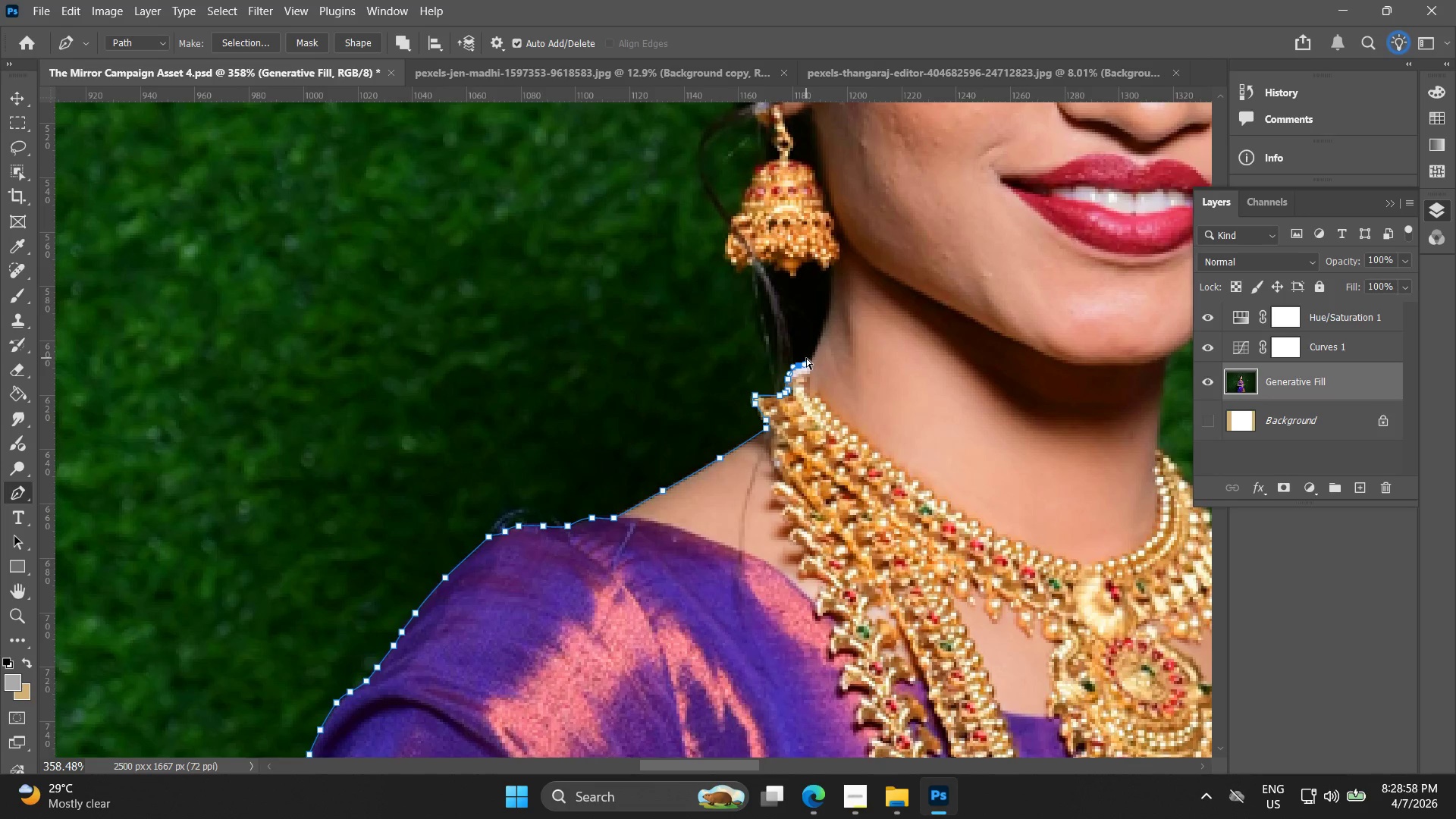 
key(Control+Z)
 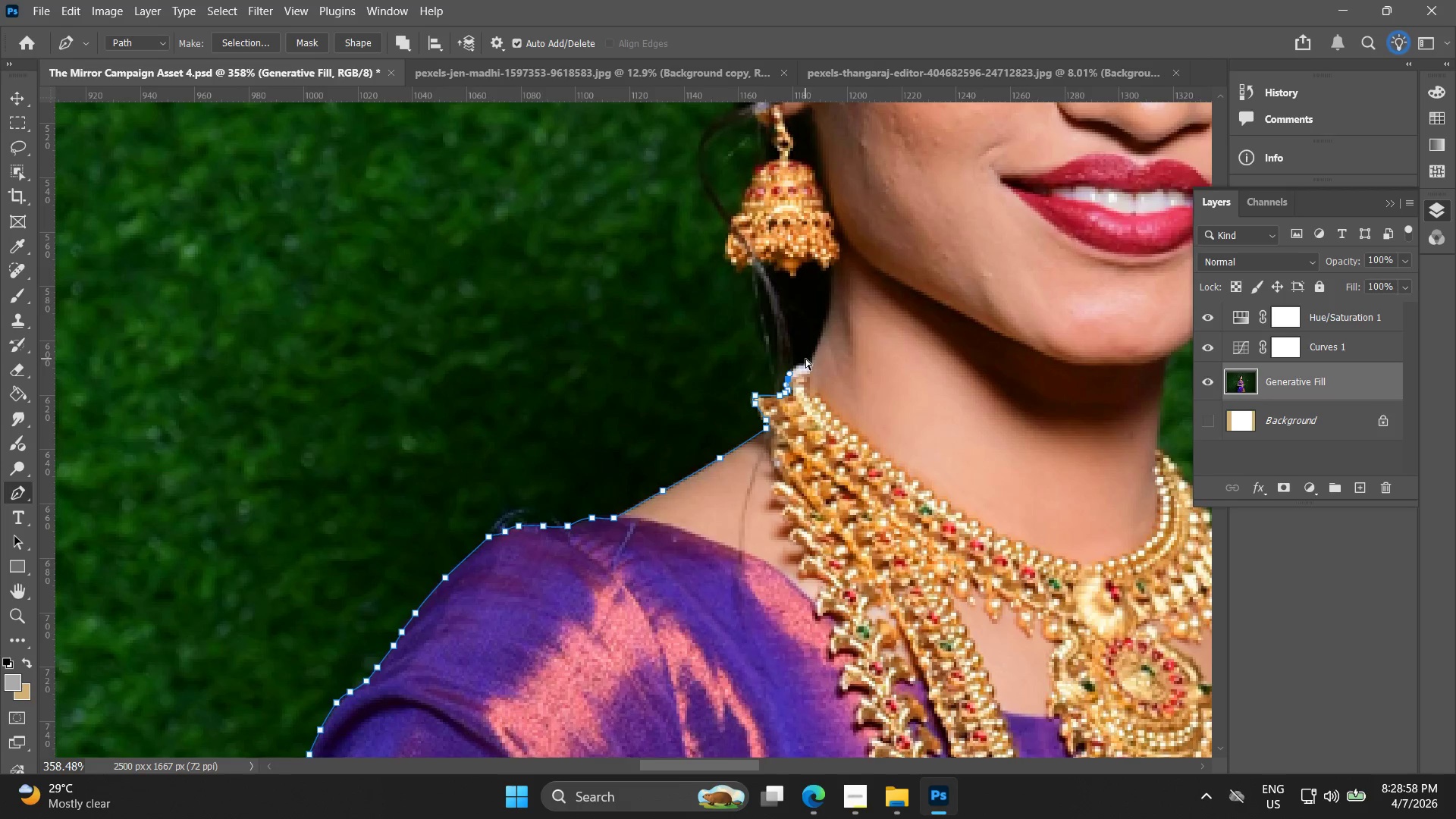 
key(Control+Z)
 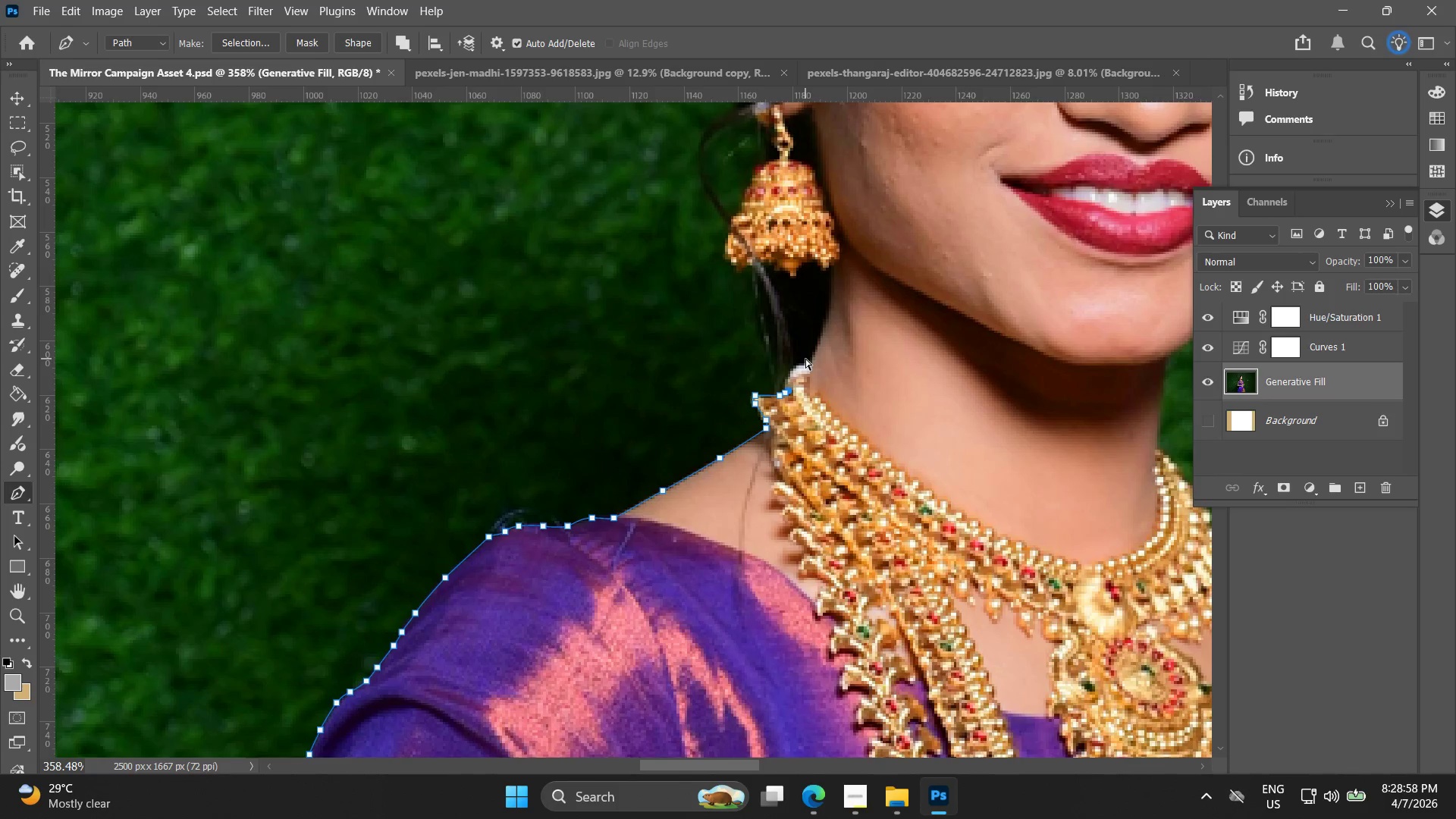 
key(Control+Z)
 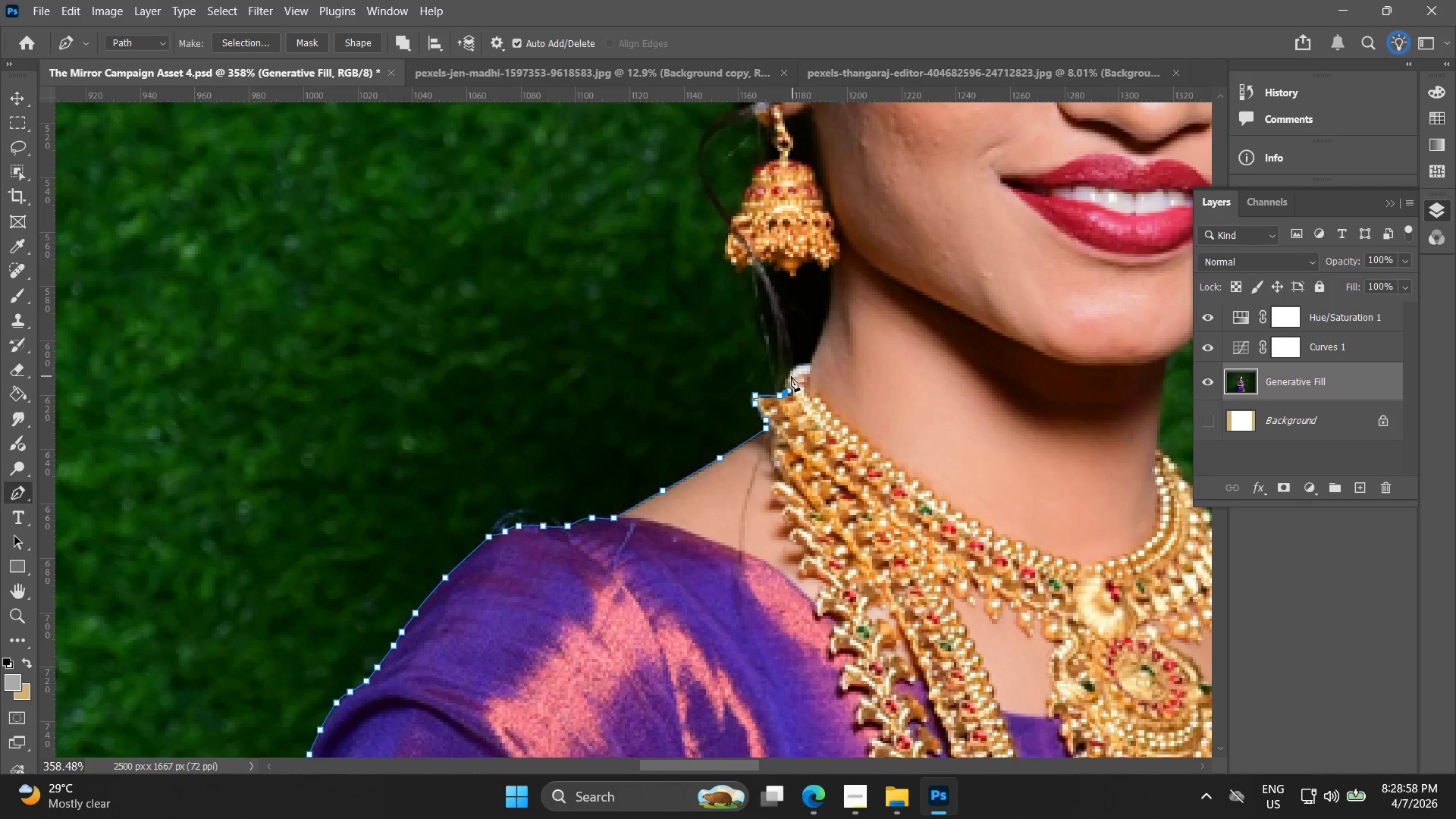 
key(Alt+AltLeft)
 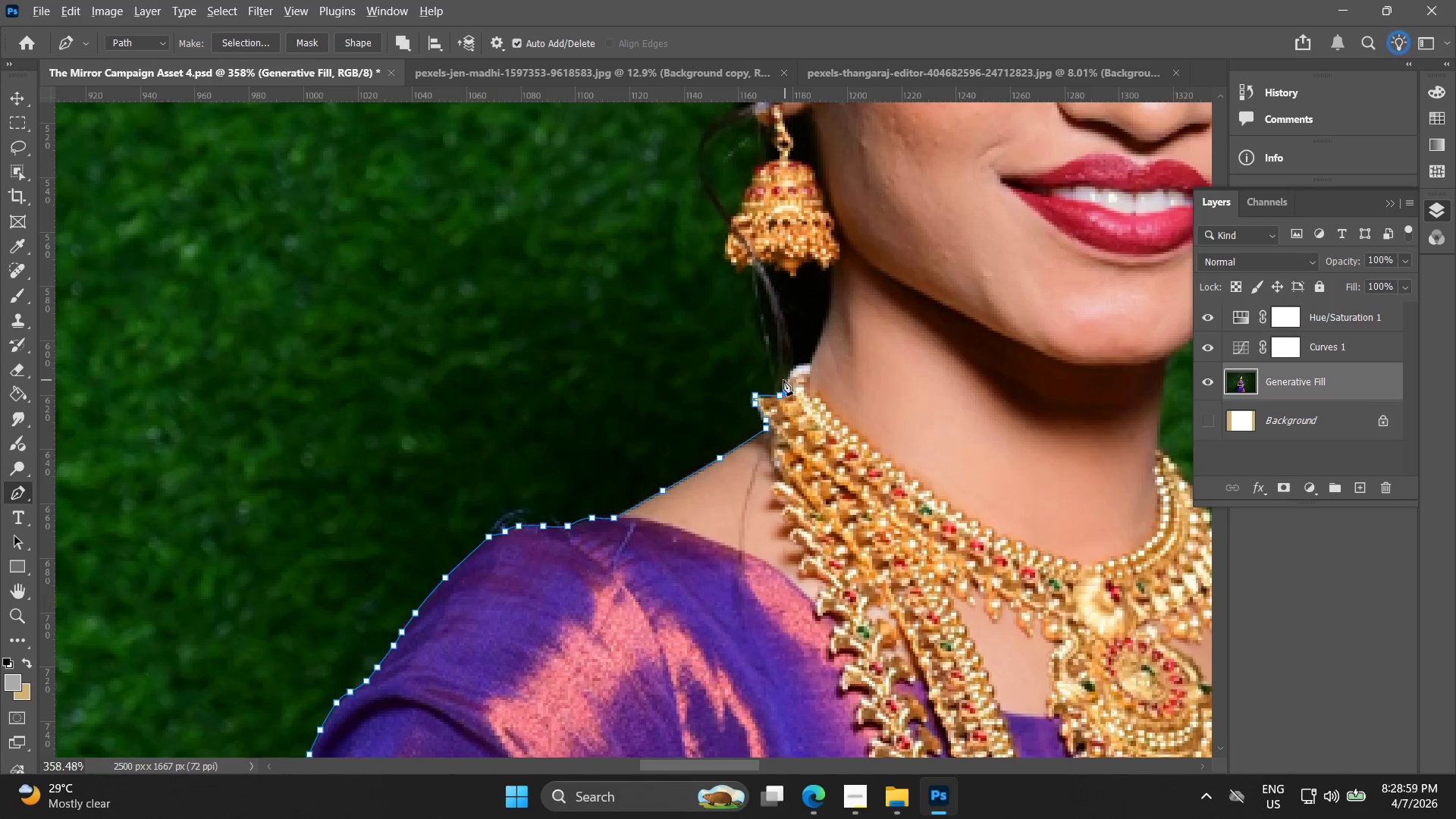 
hold_key(key=AltLeft, duration=0.38)
scroll: coordinate [779, 381], scroll_direction: up, amount: 9.0
 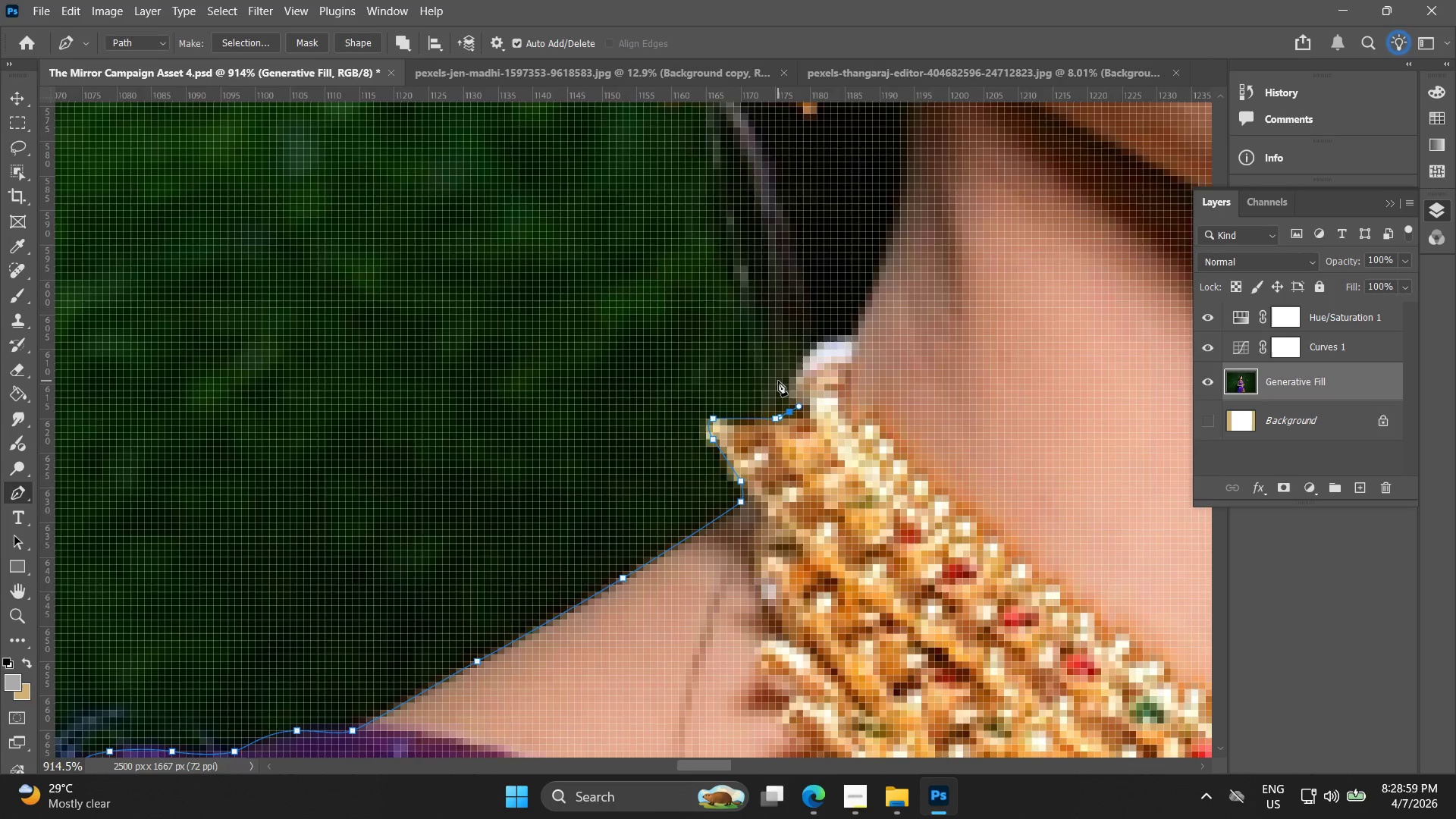 
wait(34.81)
 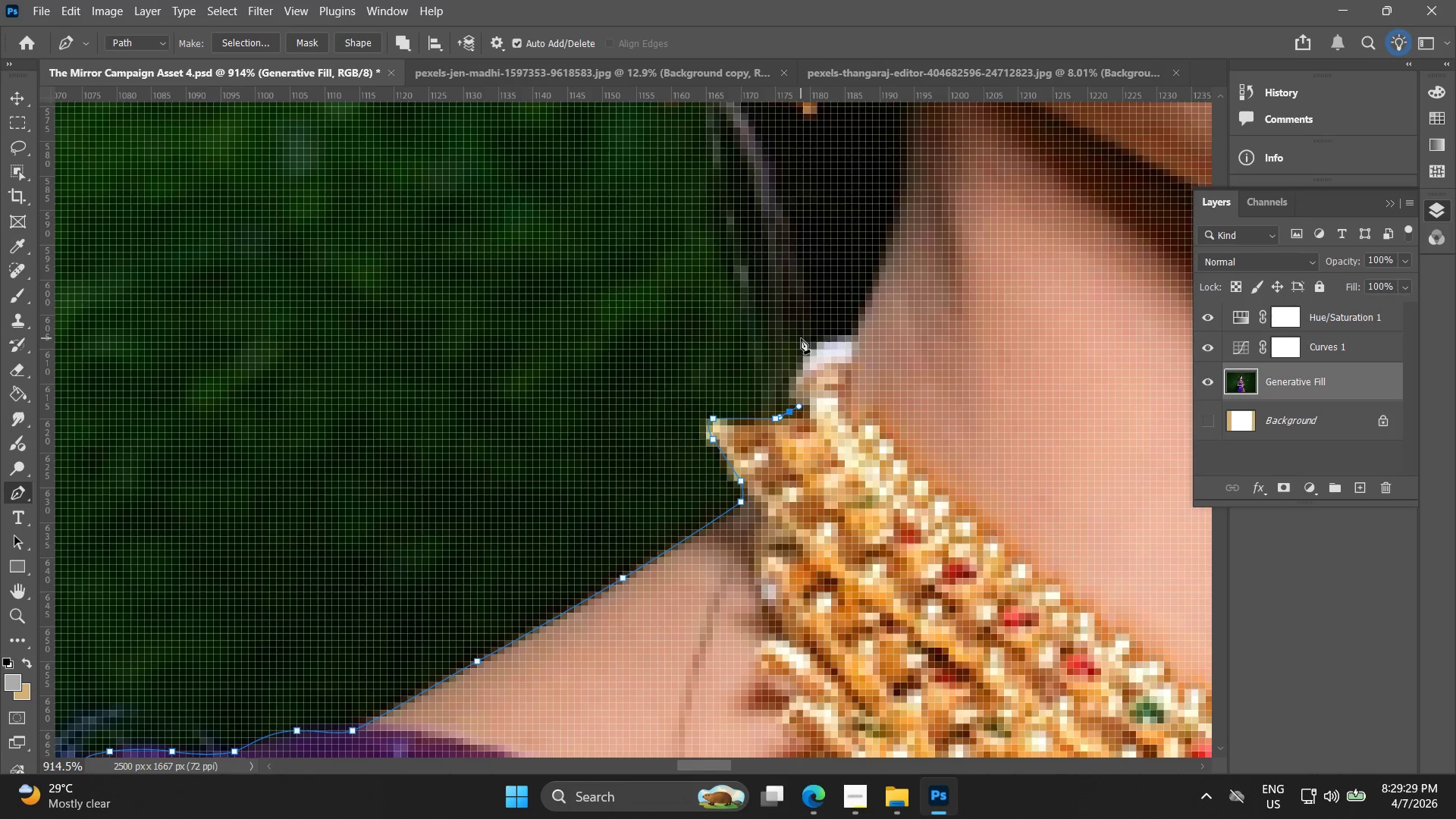 
left_click_drag(start_coordinate=[764, 336], to_coordinate=[752, 285])
 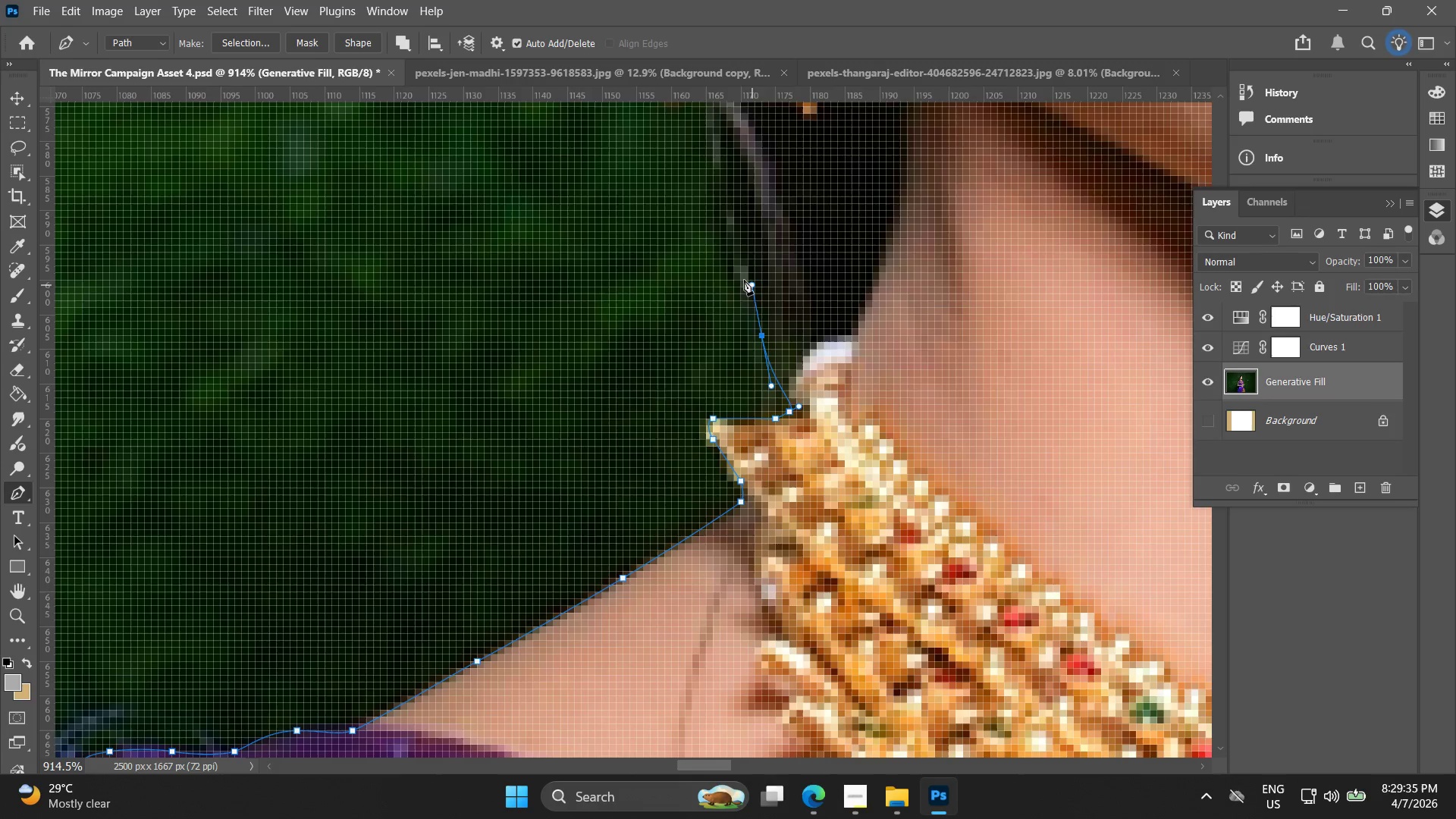 
hold_key(key=Space, duration=0.55)
 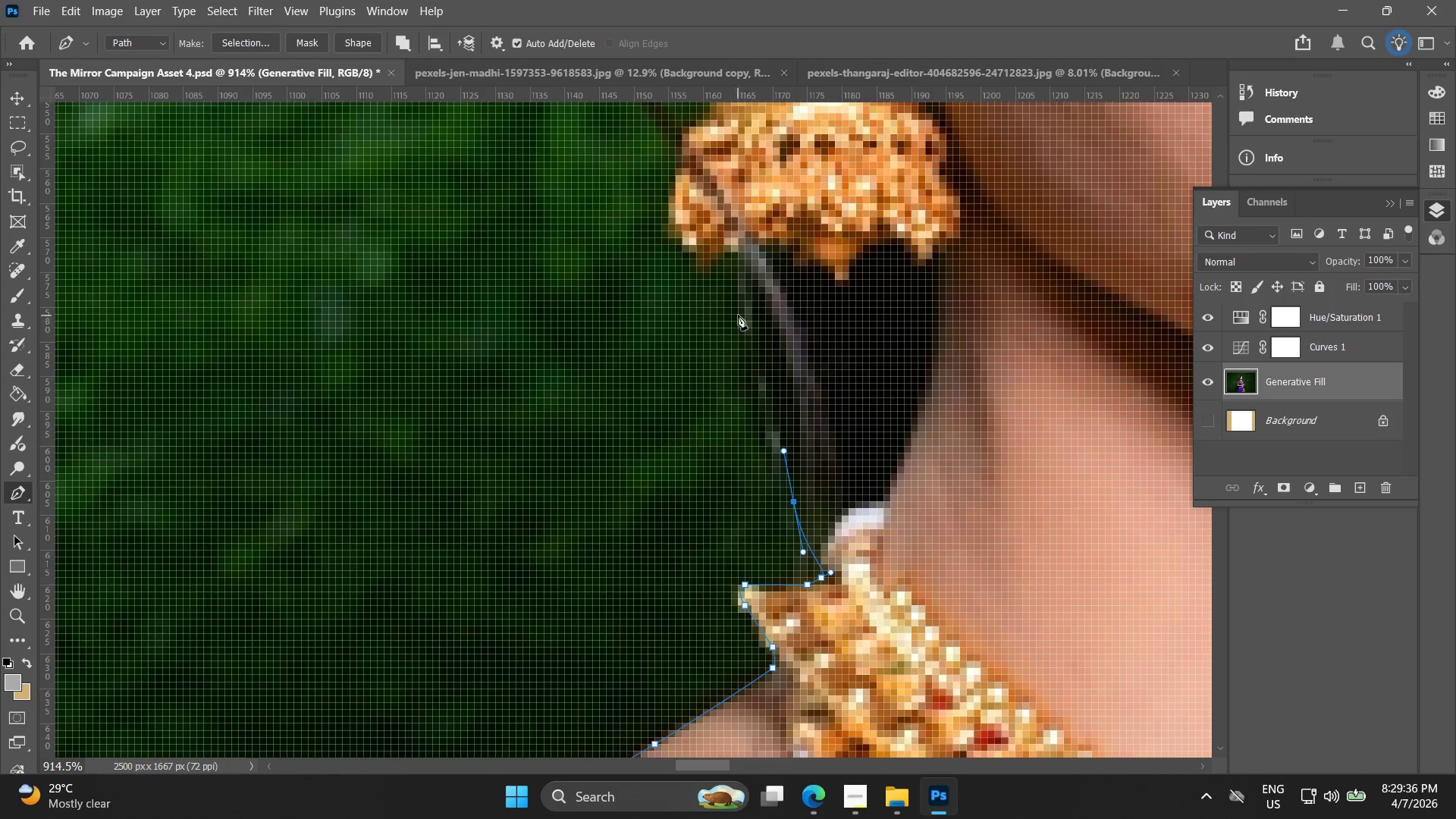 
left_click_drag(start_coordinate=[749, 283], to_coordinate=[781, 449])
 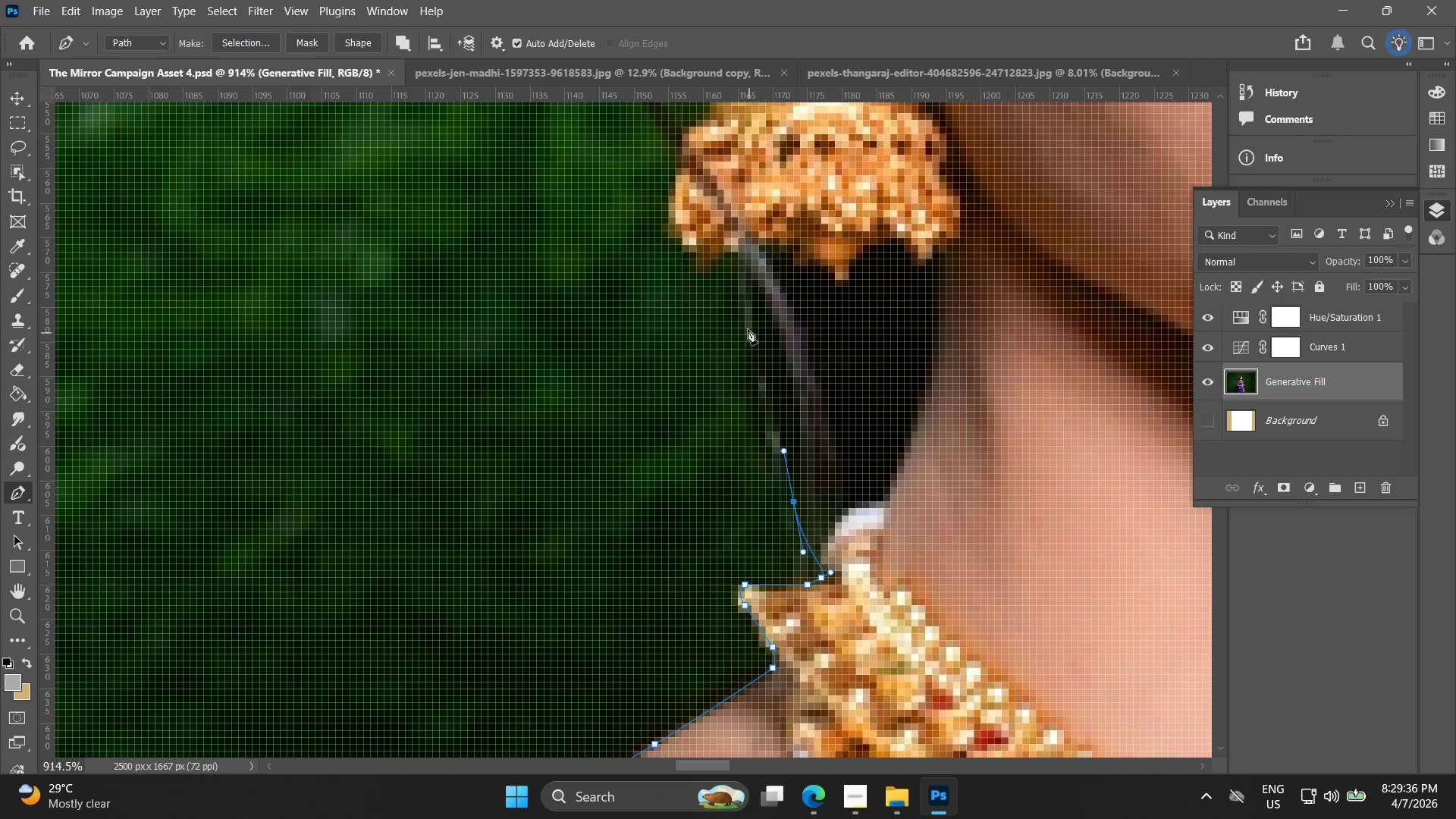 
left_click_drag(start_coordinate=[737, 314], to_coordinate=[733, 281])
 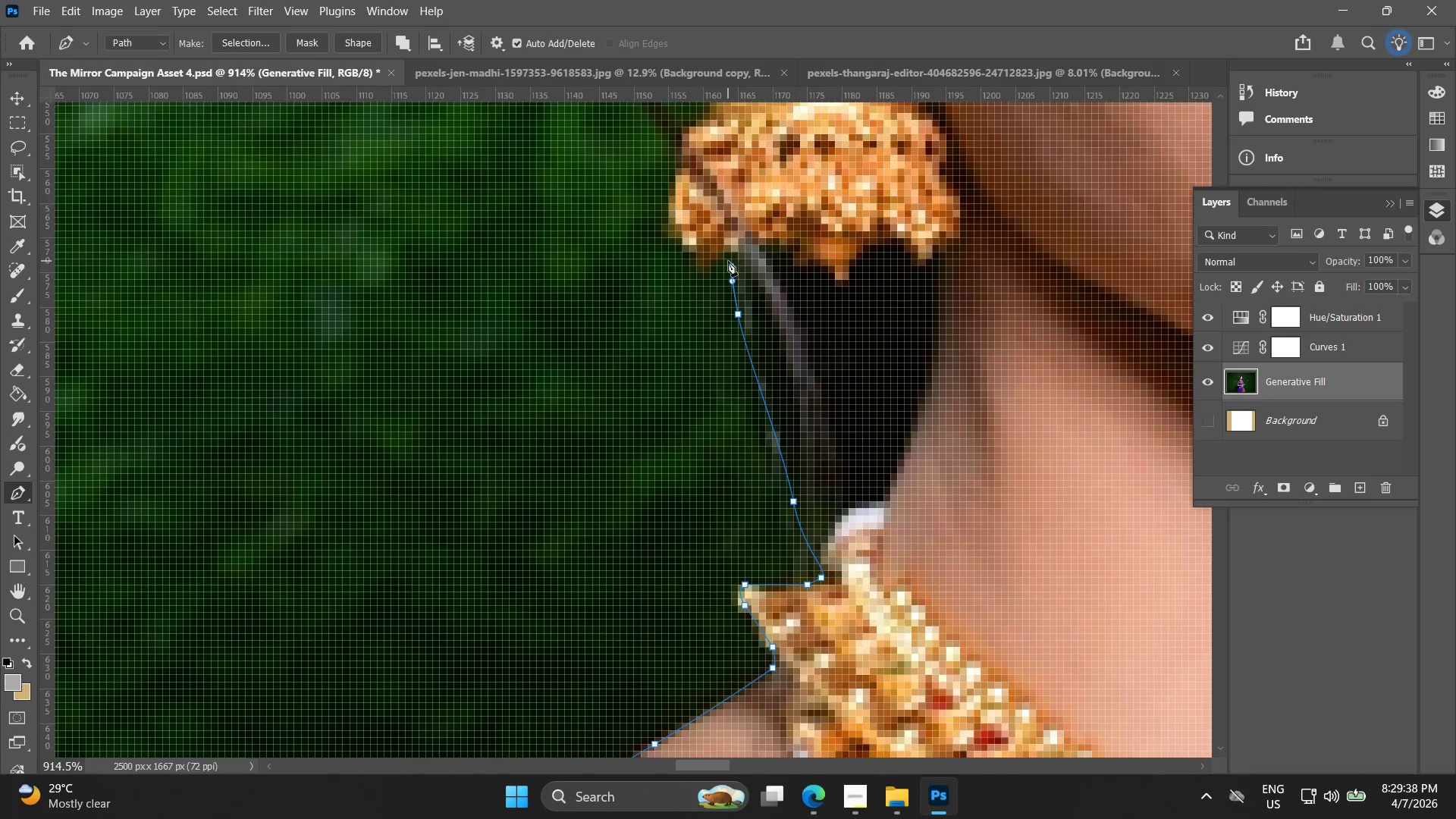 
double_click([726, 254])
 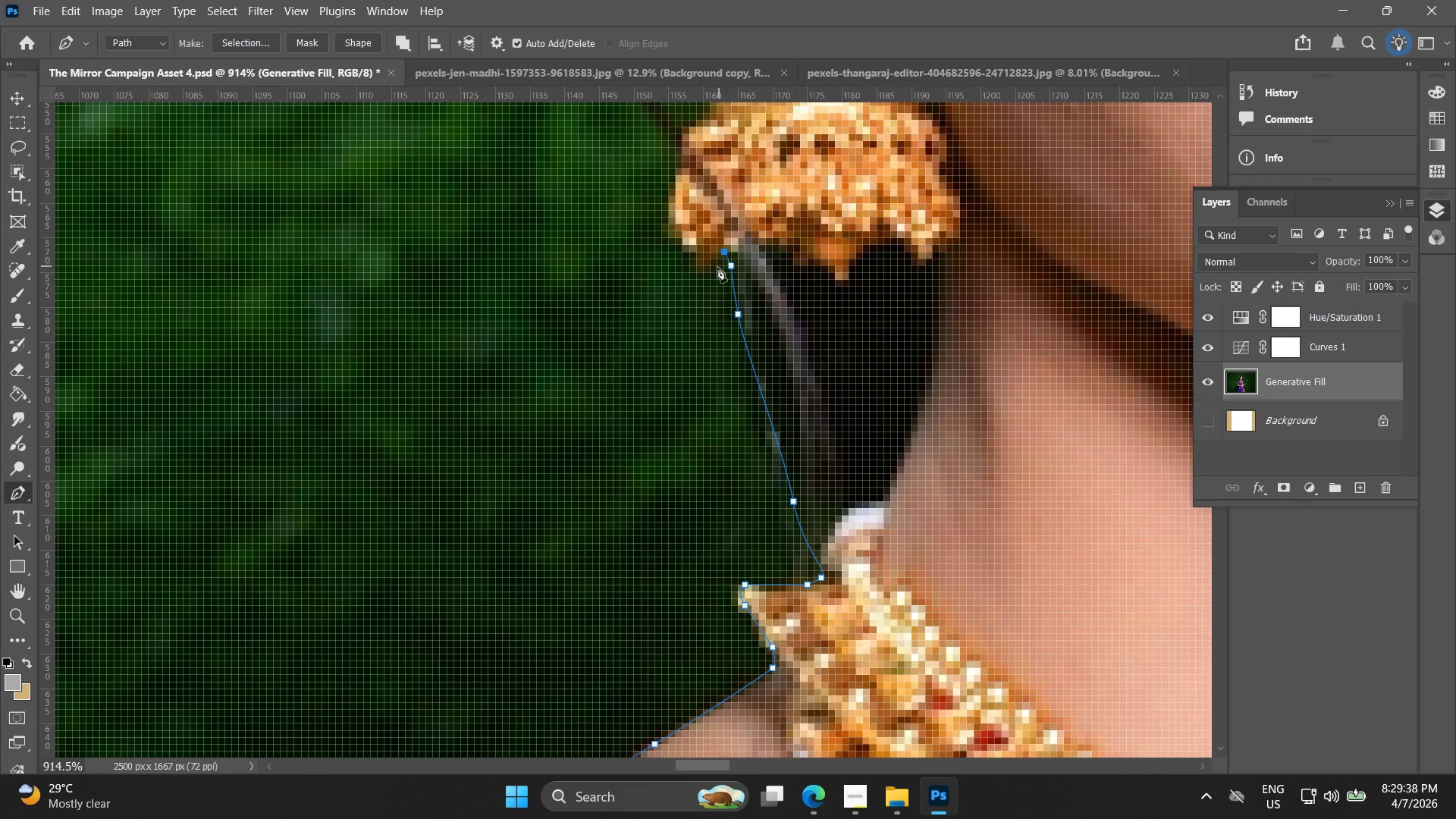 
key(Alt+AltLeft)
 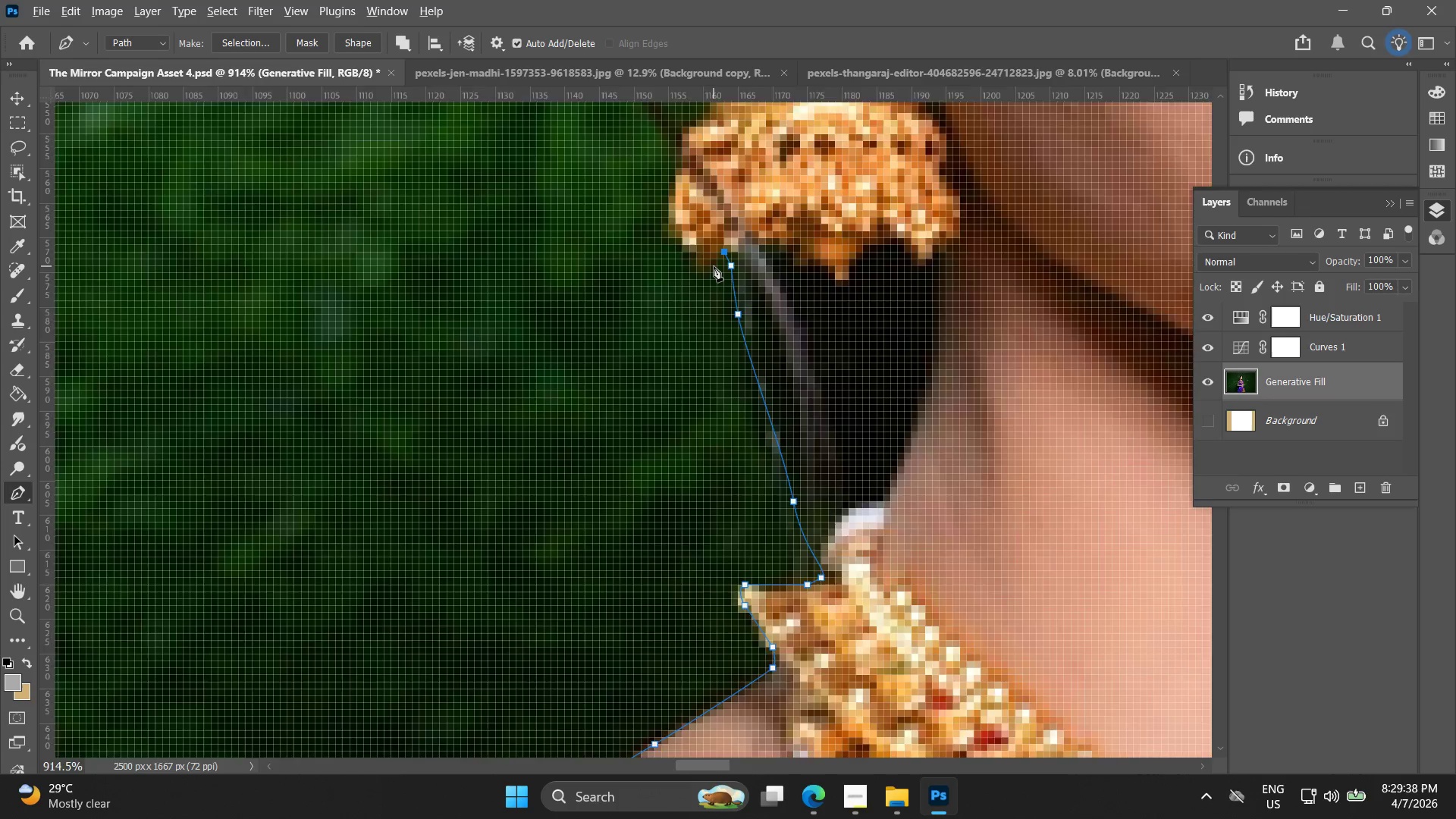 
left_click_drag(start_coordinate=[713, 265], to_coordinate=[702, 268])
 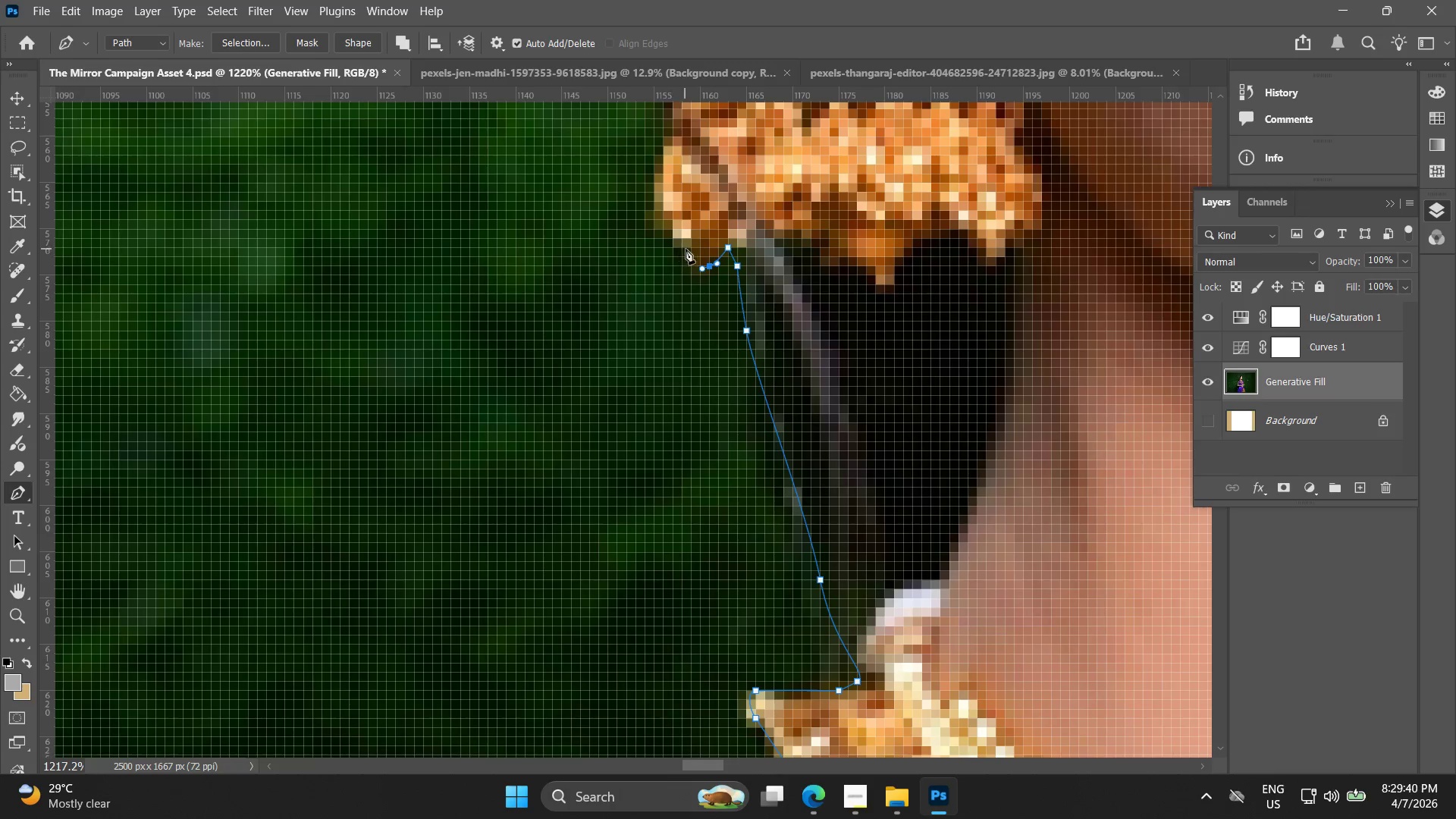 
scroll: coordinate [714, 266], scroll_direction: up, amount: 3.0
 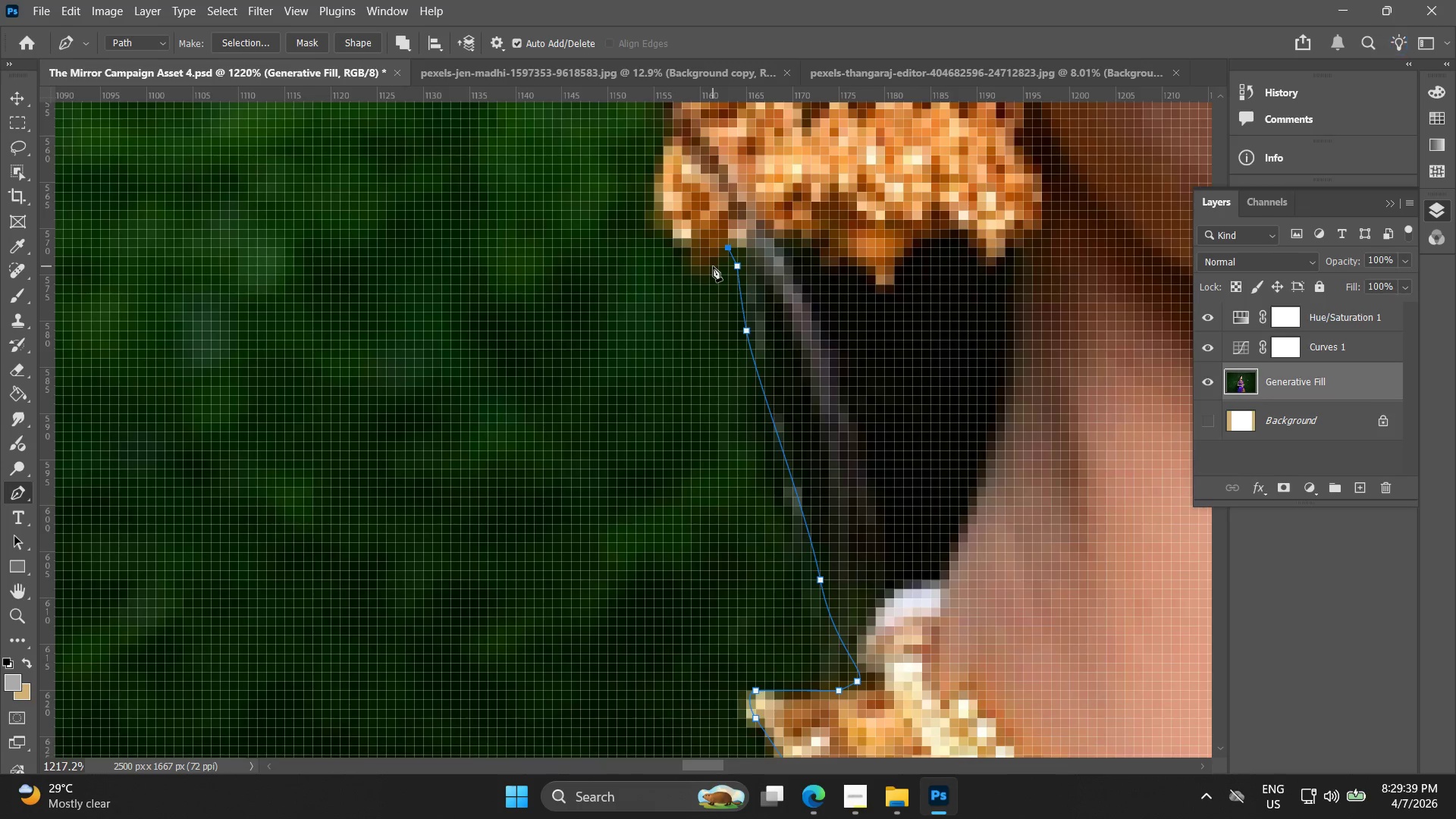 
left_click_drag(start_coordinate=[690, 246], to_coordinate=[683, 246])
 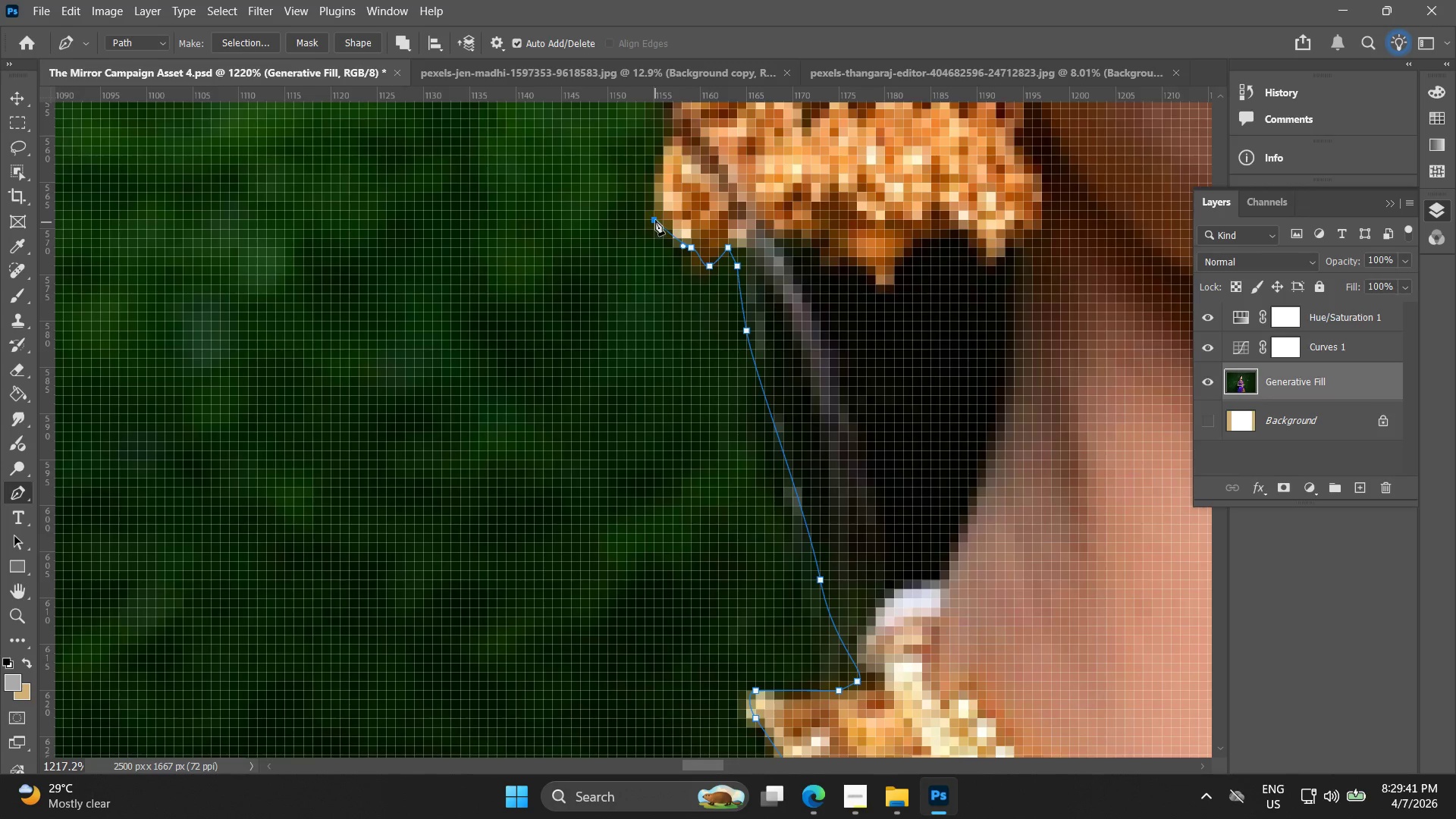 
hold_key(key=Space, duration=0.52)
 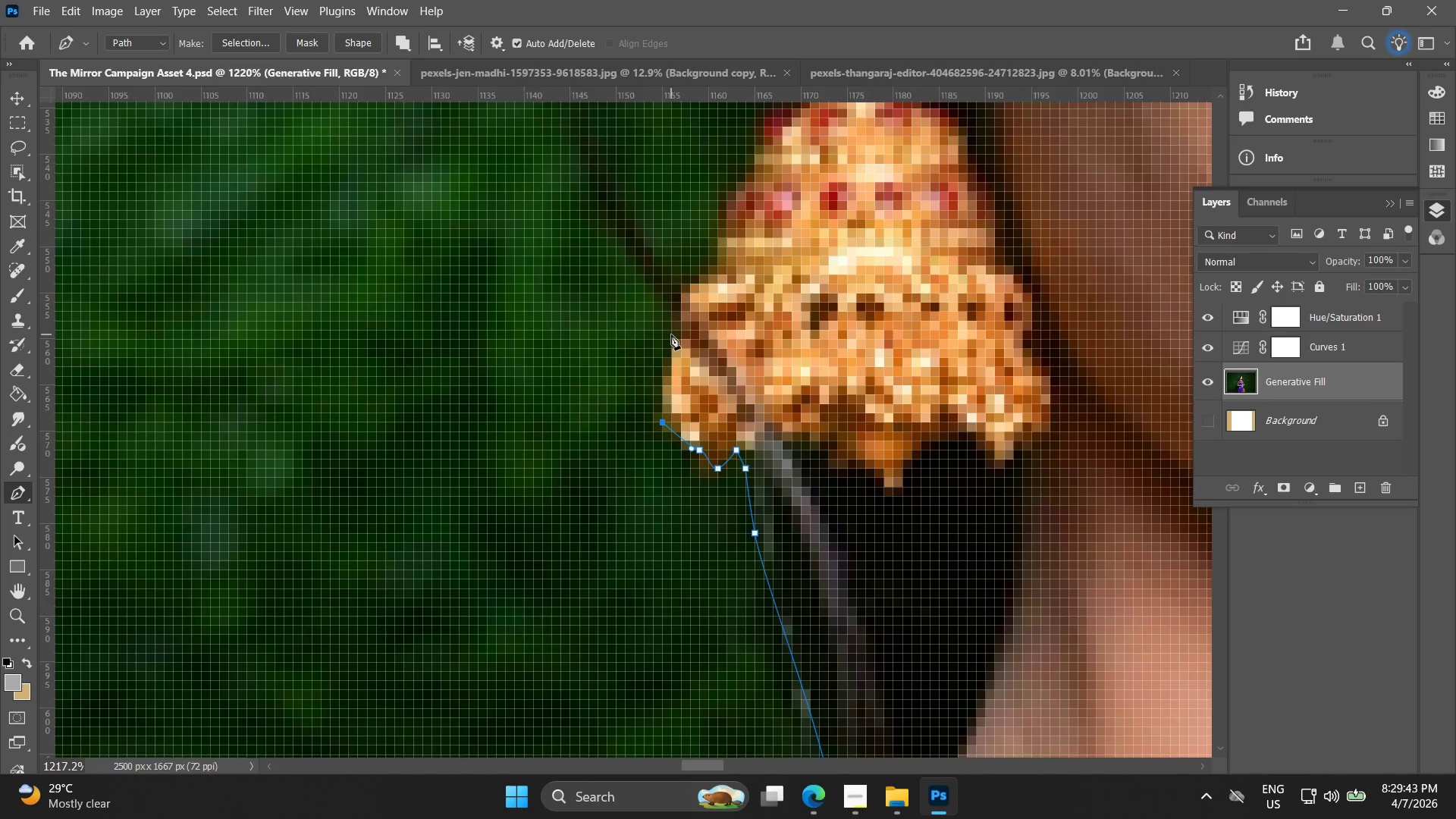 
left_click_drag(start_coordinate=[652, 221], to_coordinate=[653, 366])
 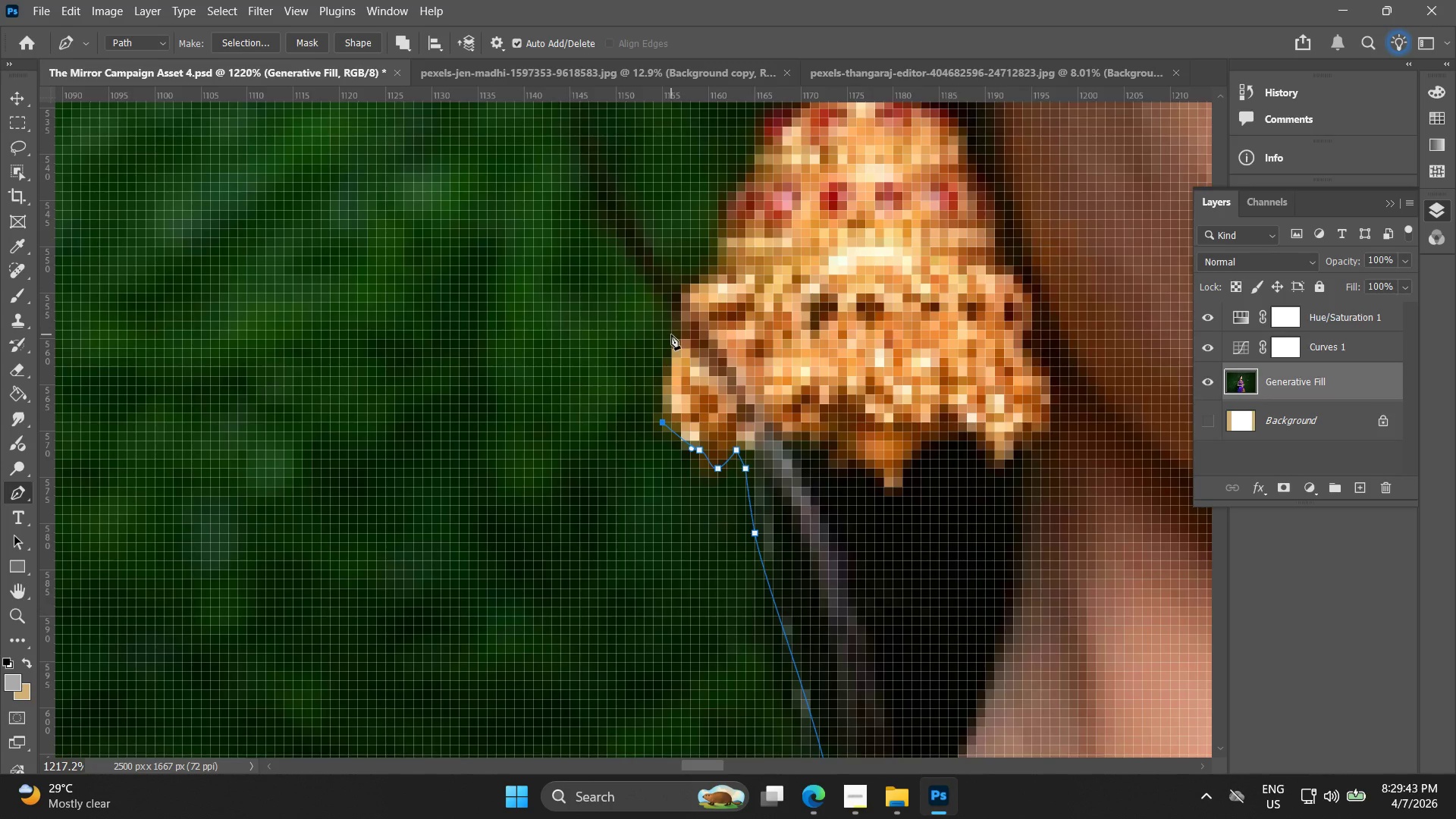 
left_click_drag(start_coordinate=[672, 334], to_coordinate=[677, 318])
 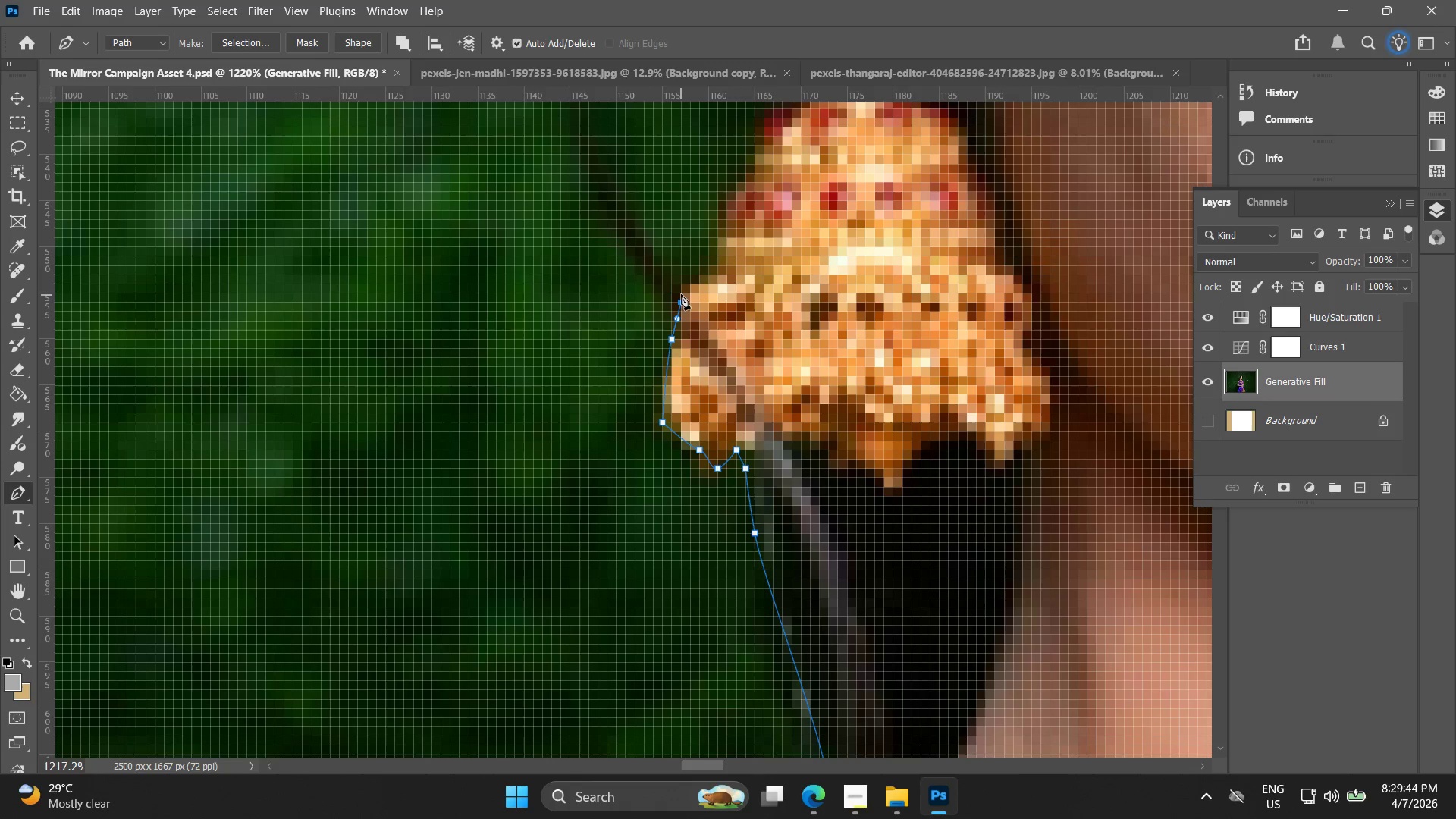 
key(Alt+AltLeft)
 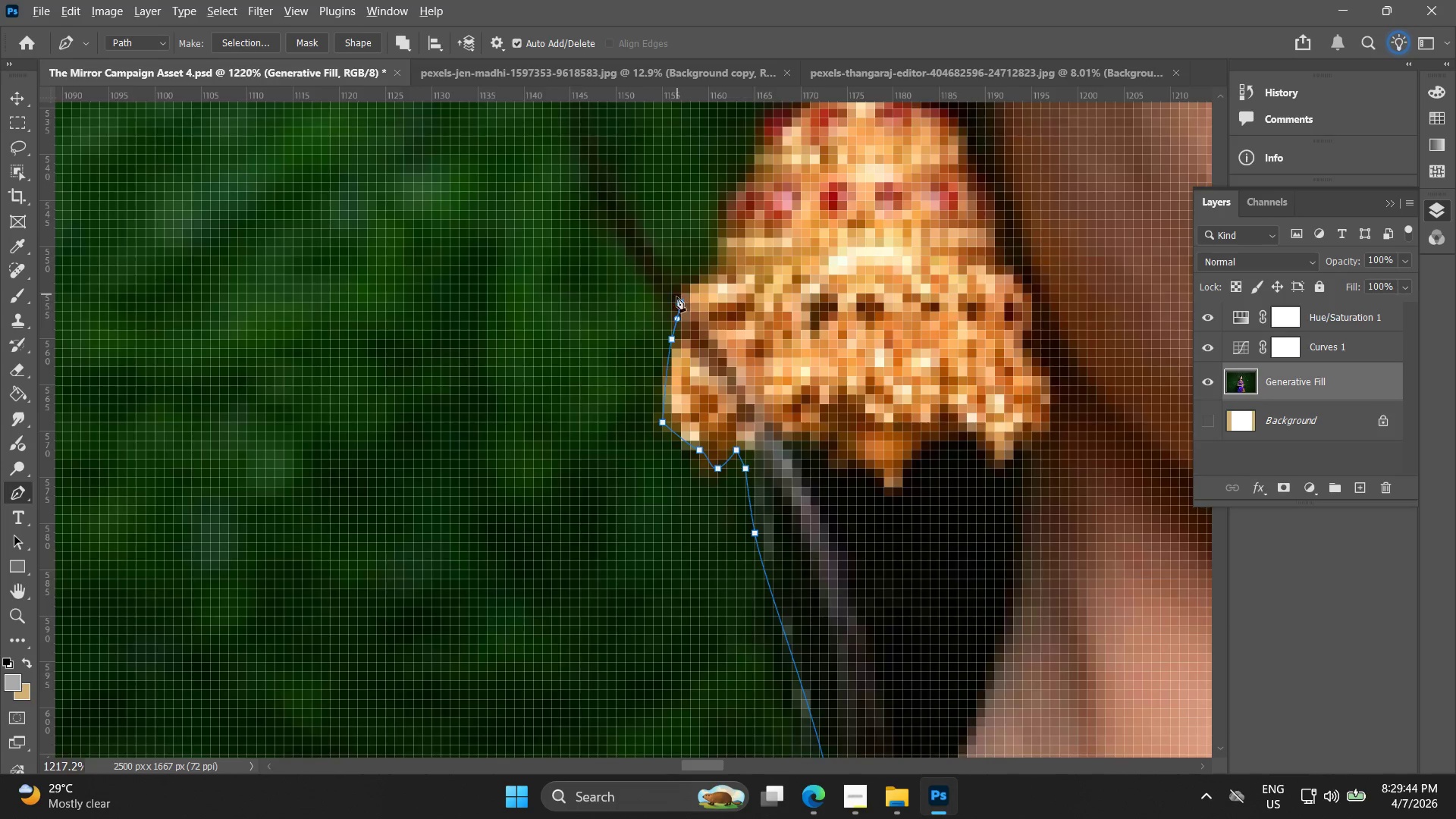 
hold_key(key=Space, duration=0.55)
 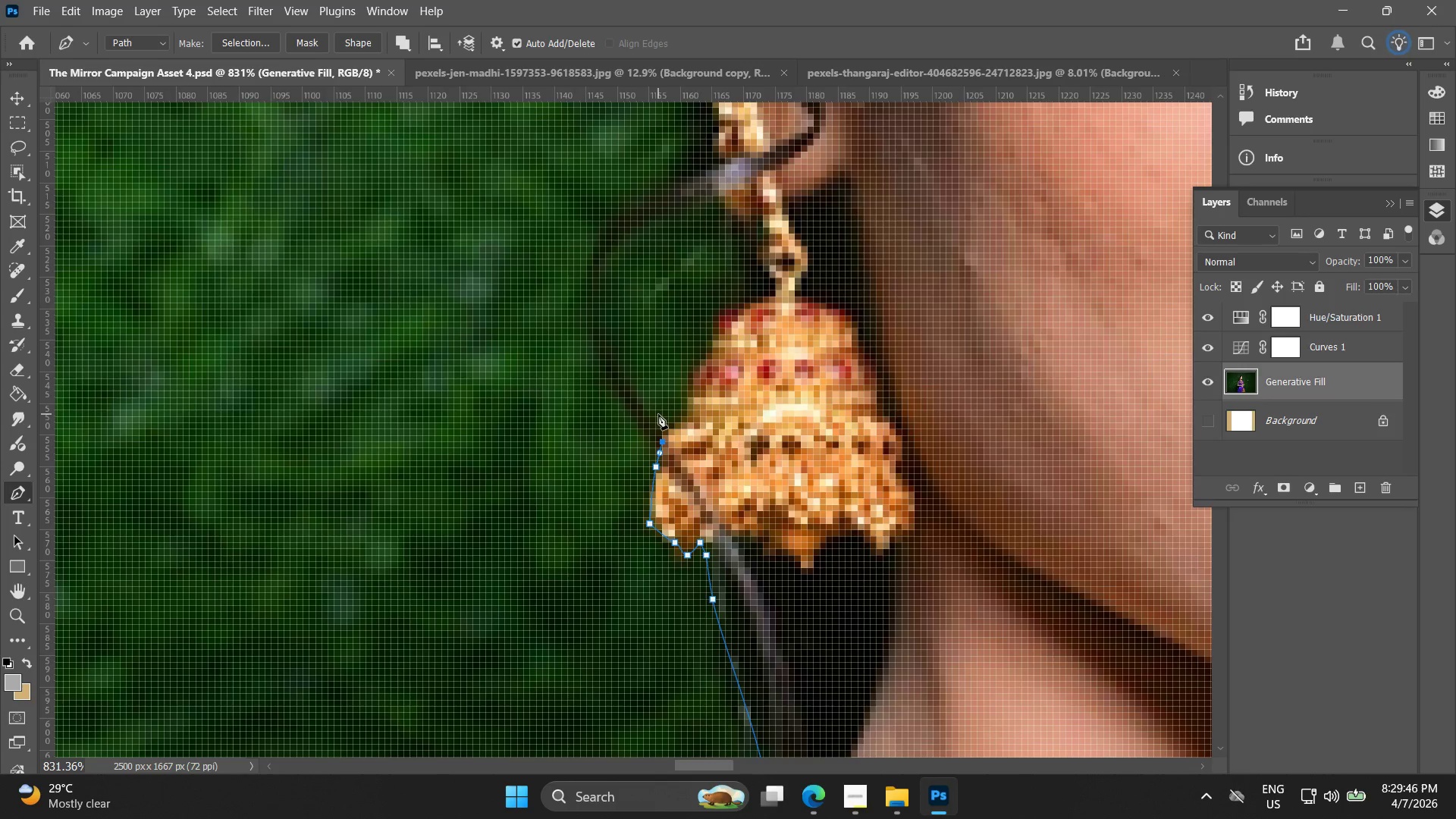 
left_click_drag(start_coordinate=[682, 306], to_coordinate=[664, 446])
 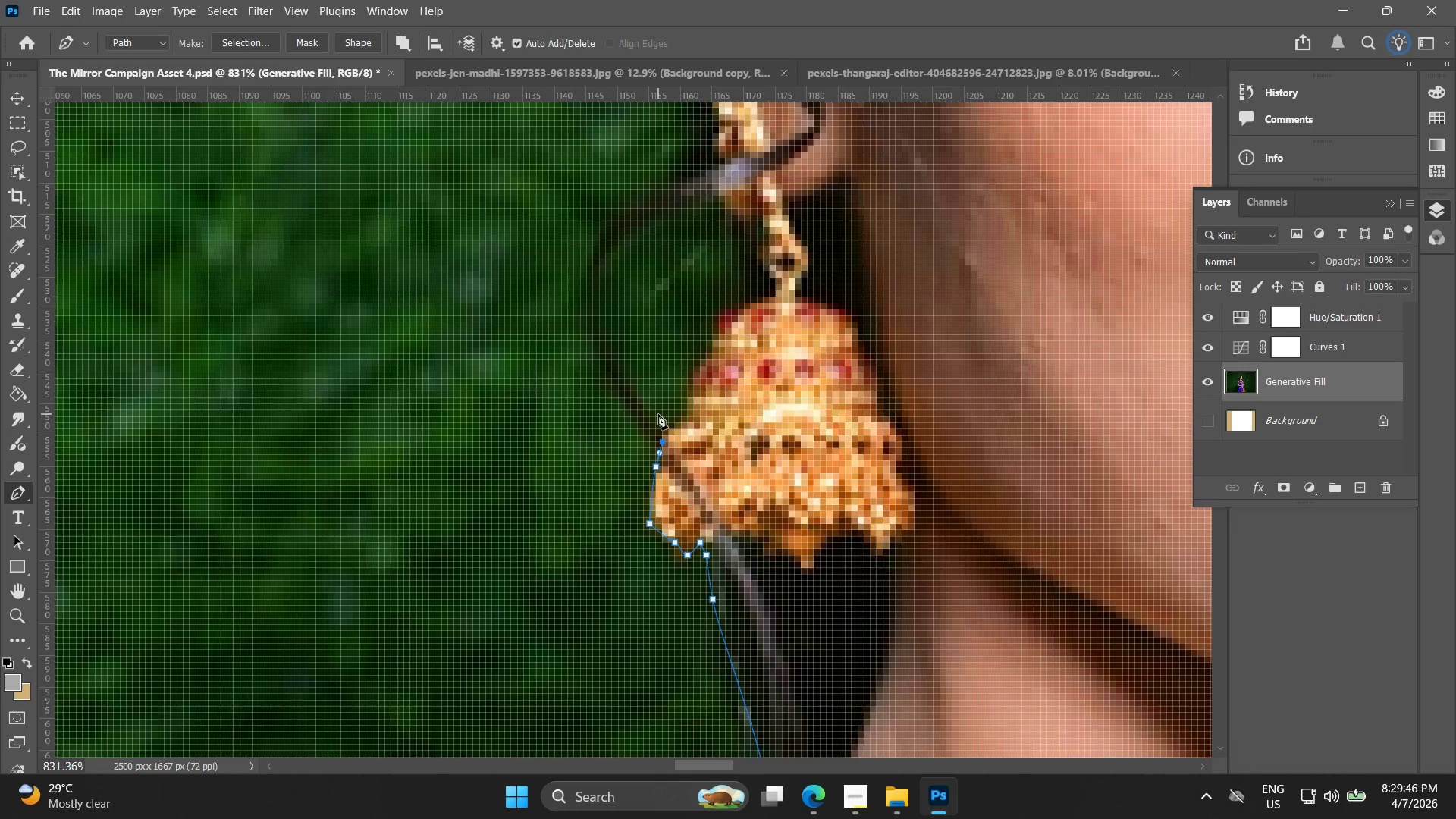 
scroll: coordinate [676, 300], scroll_direction: down, amount: 4.0
 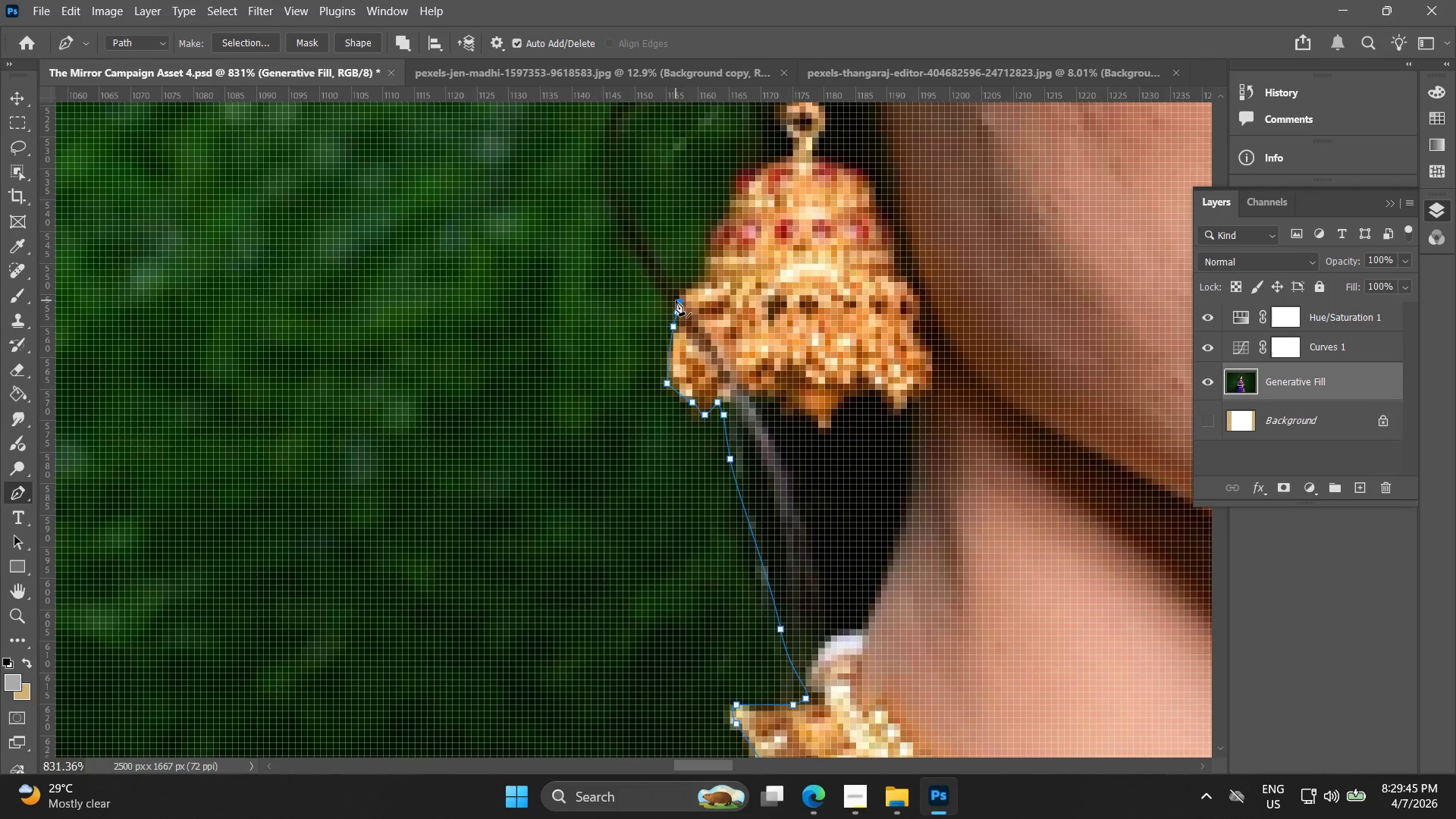 
key(Alt+AltLeft)
 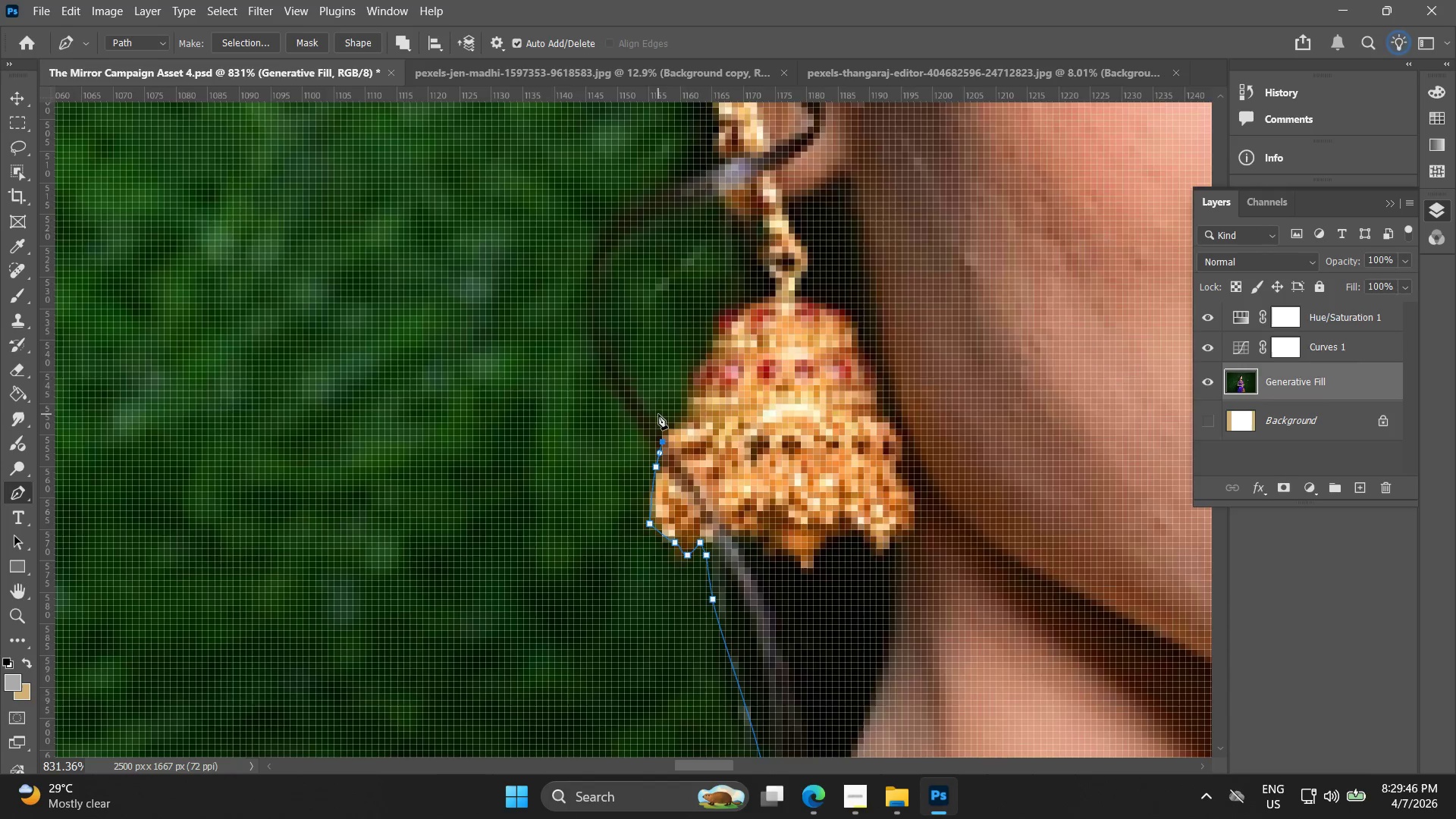 
scroll: coordinate [658, 414], scroll_direction: up, amount: 2.0
 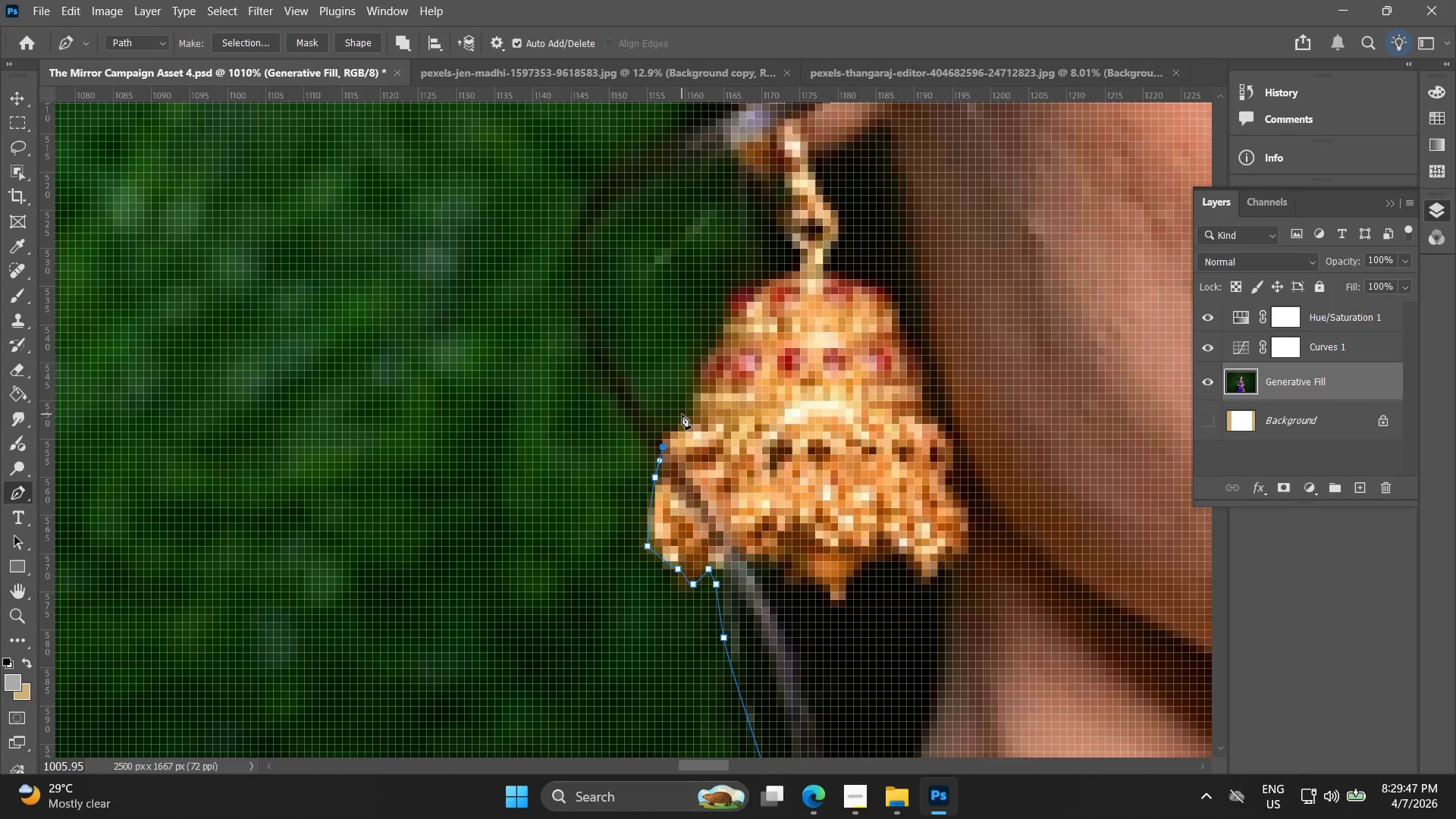 
key(Alt+AltLeft)
 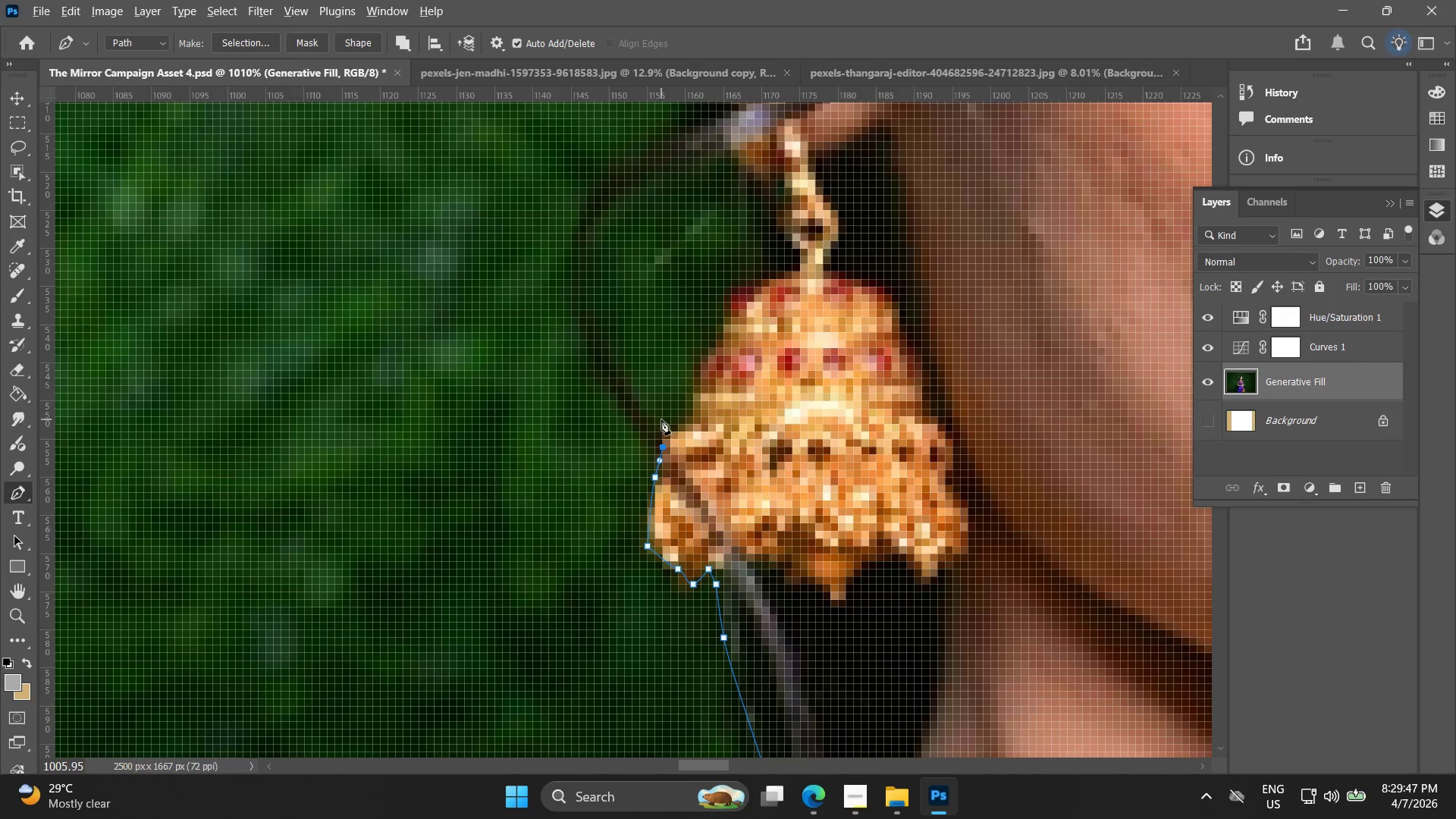 
scroll: coordinate [657, 428], scroll_direction: down, amount: 2.0
 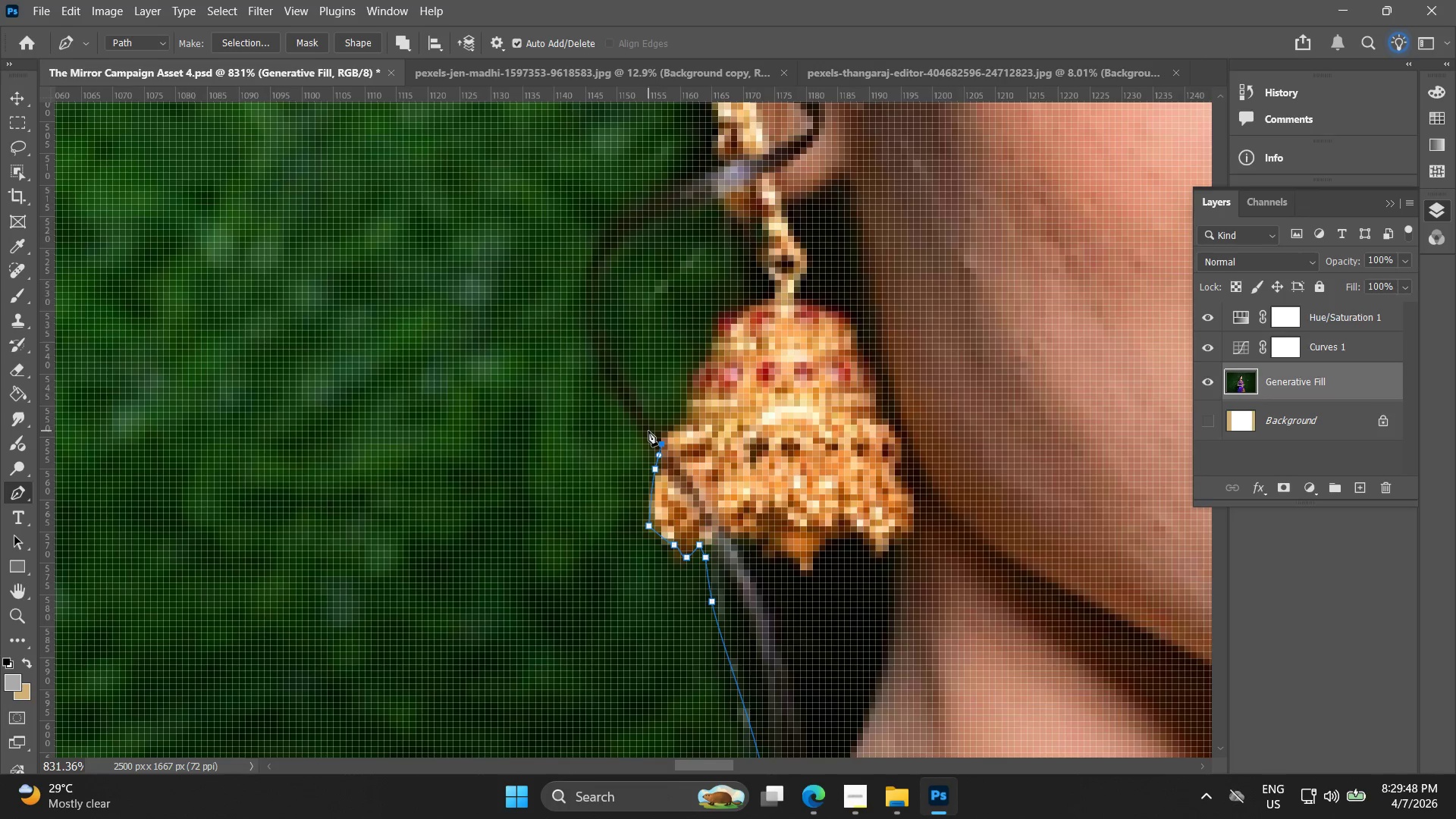 
key(Control+ControlLeft)
 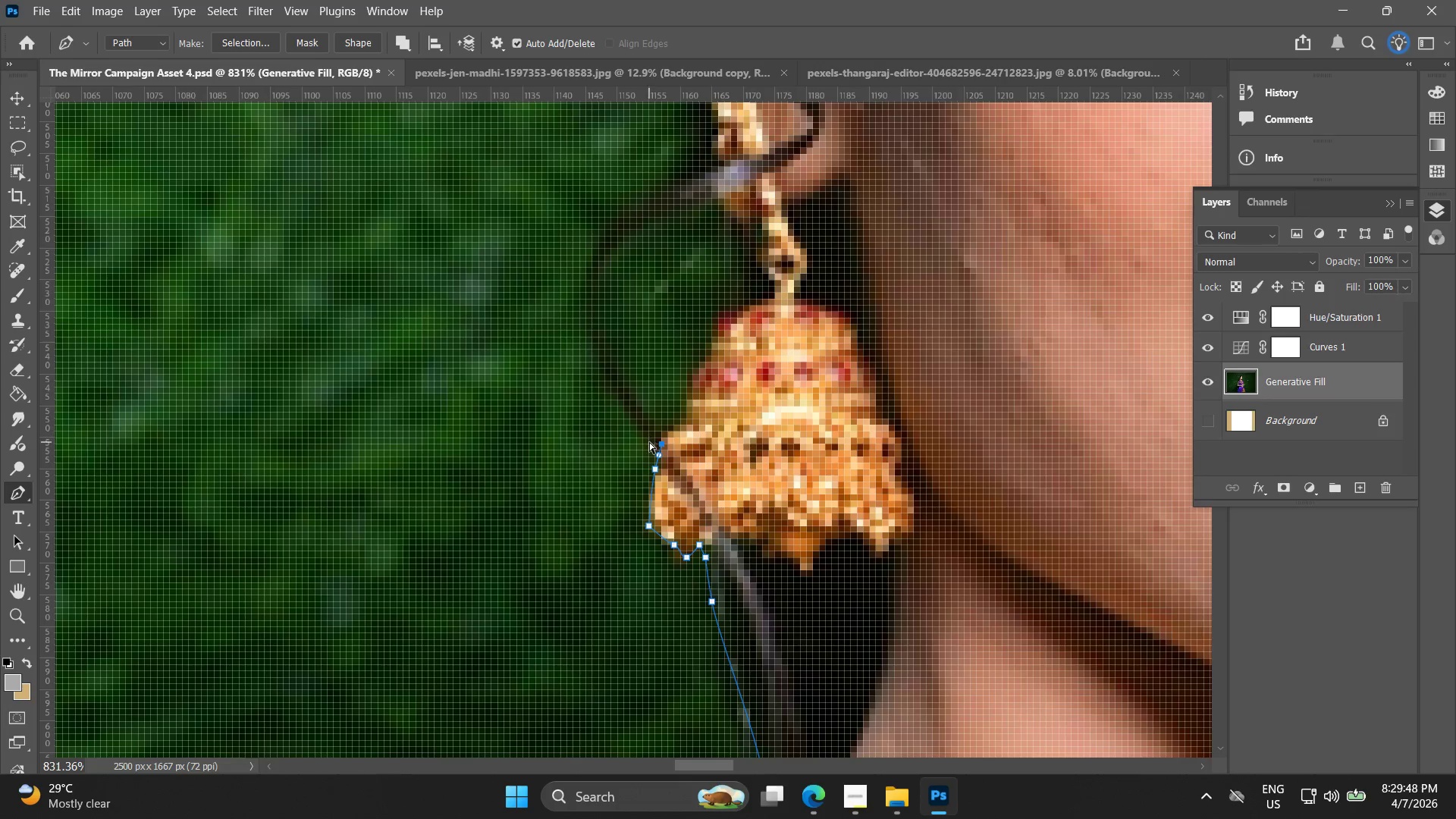 
key(Control+Z)
 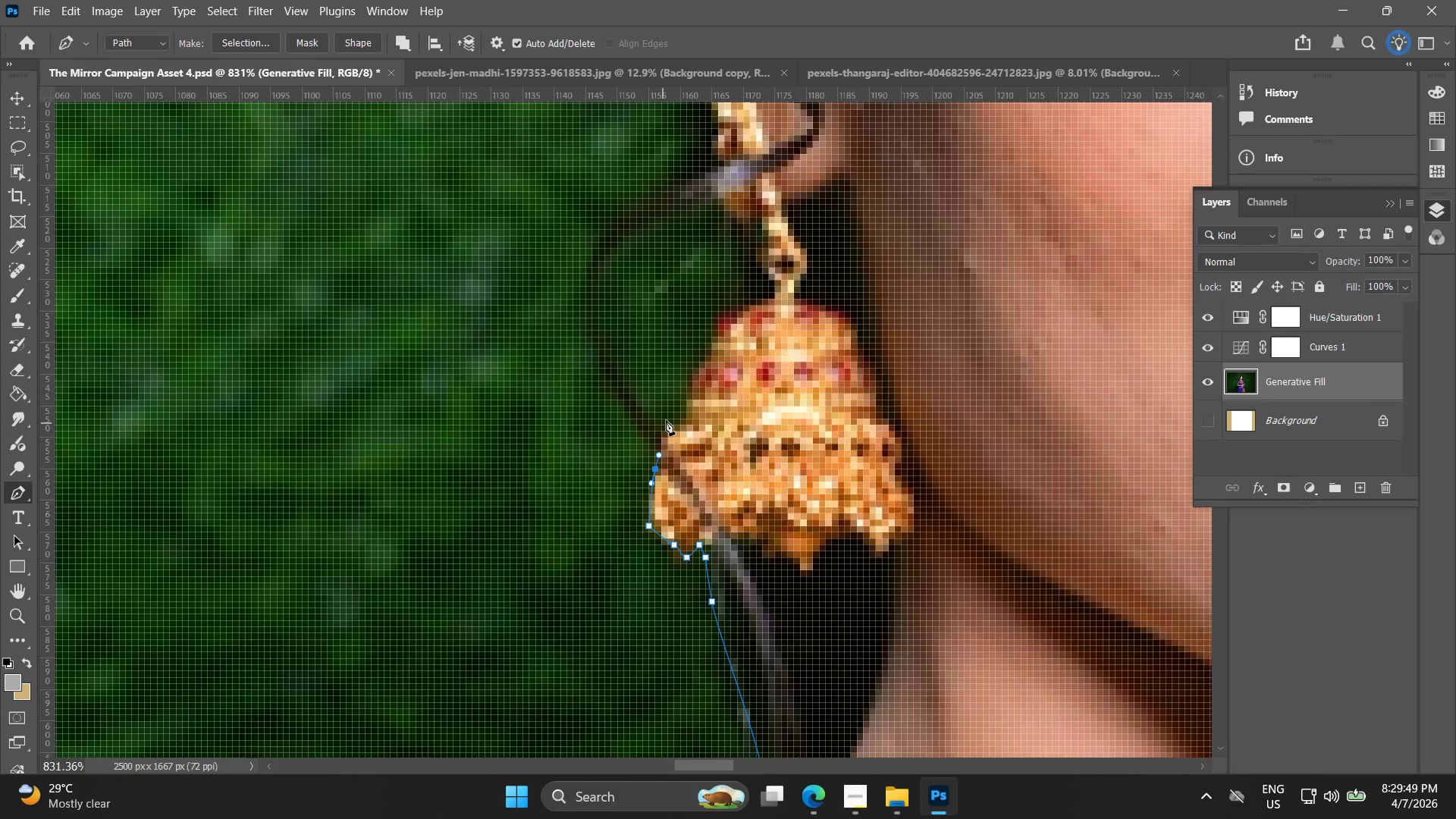 
left_click_drag(start_coordinate=[686, 410], to_coordinate=[700, 389])
 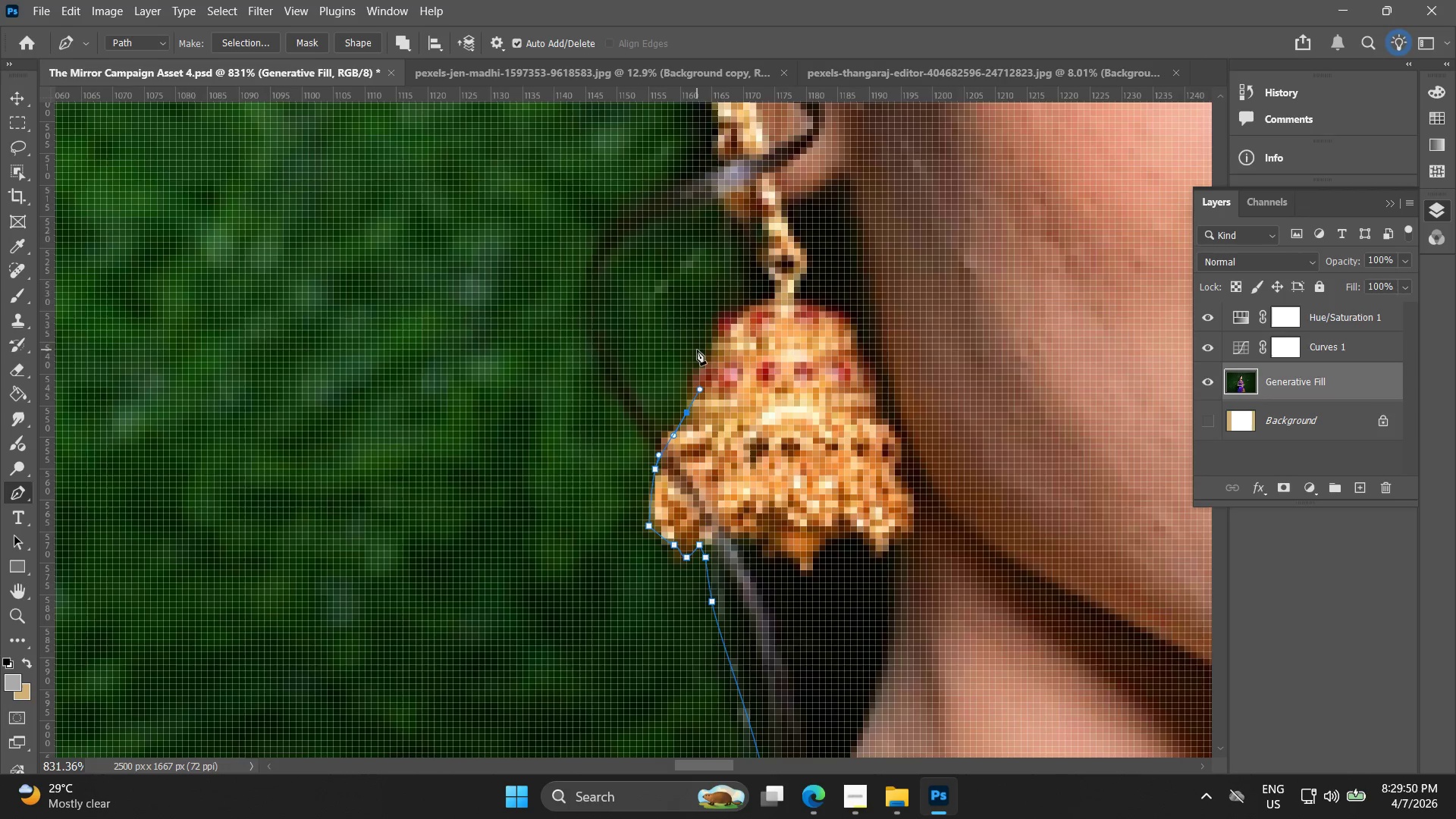 
left_click_drag(start_coordinate=[701, 346], to_coordinate=[717, 328])
 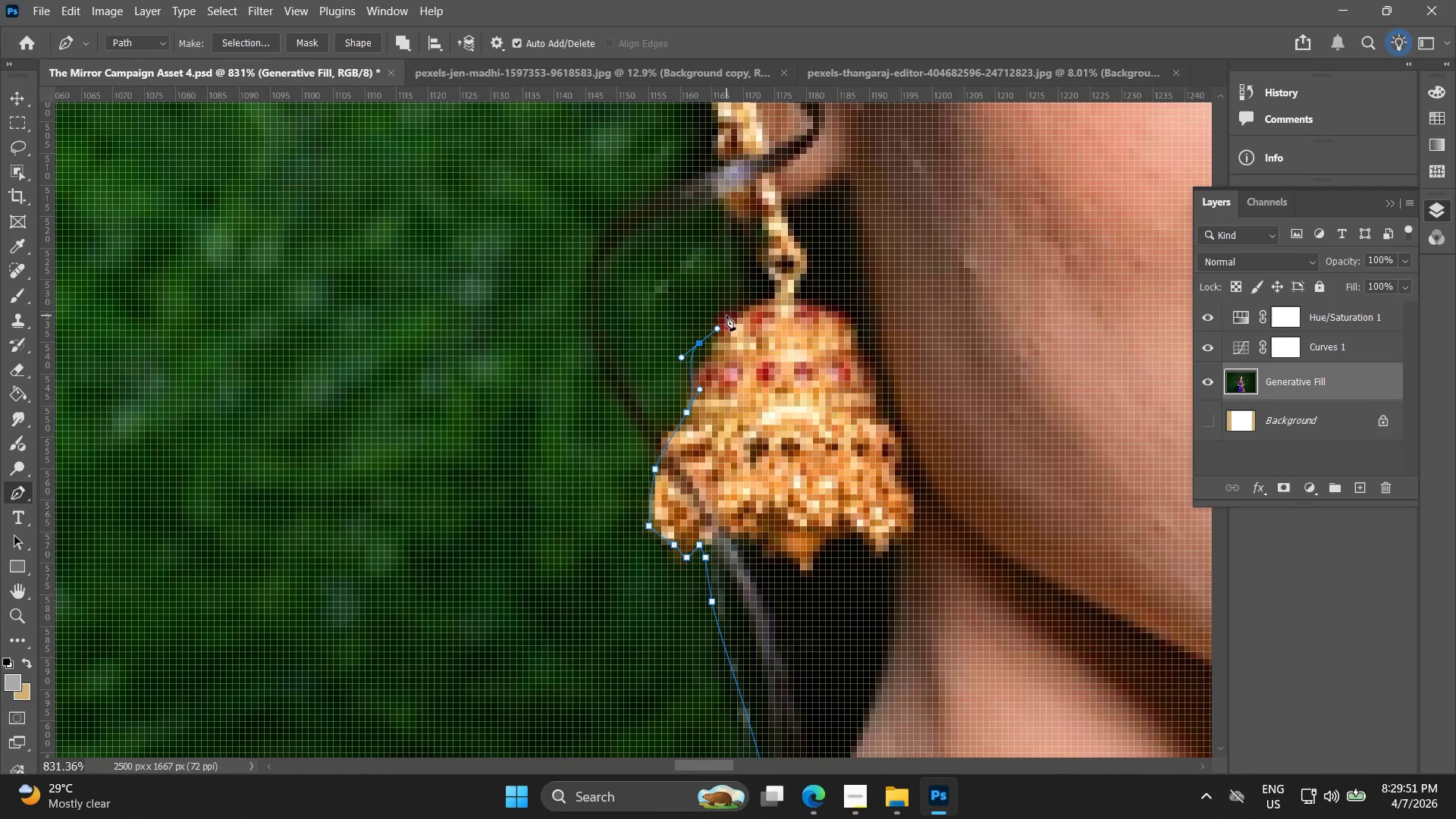 
key(Control+ControlLeft)
 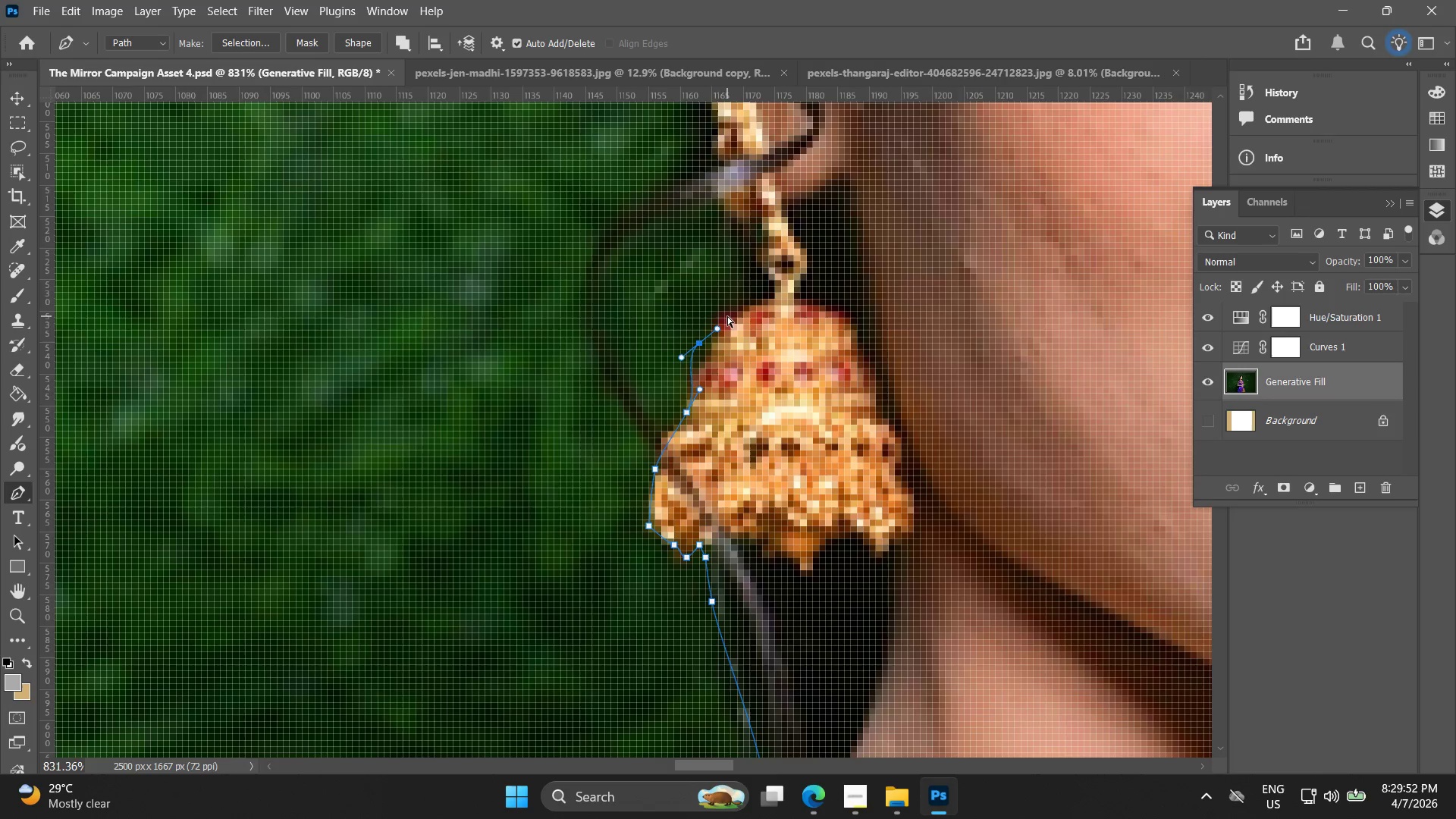 
key(Control+Z)
 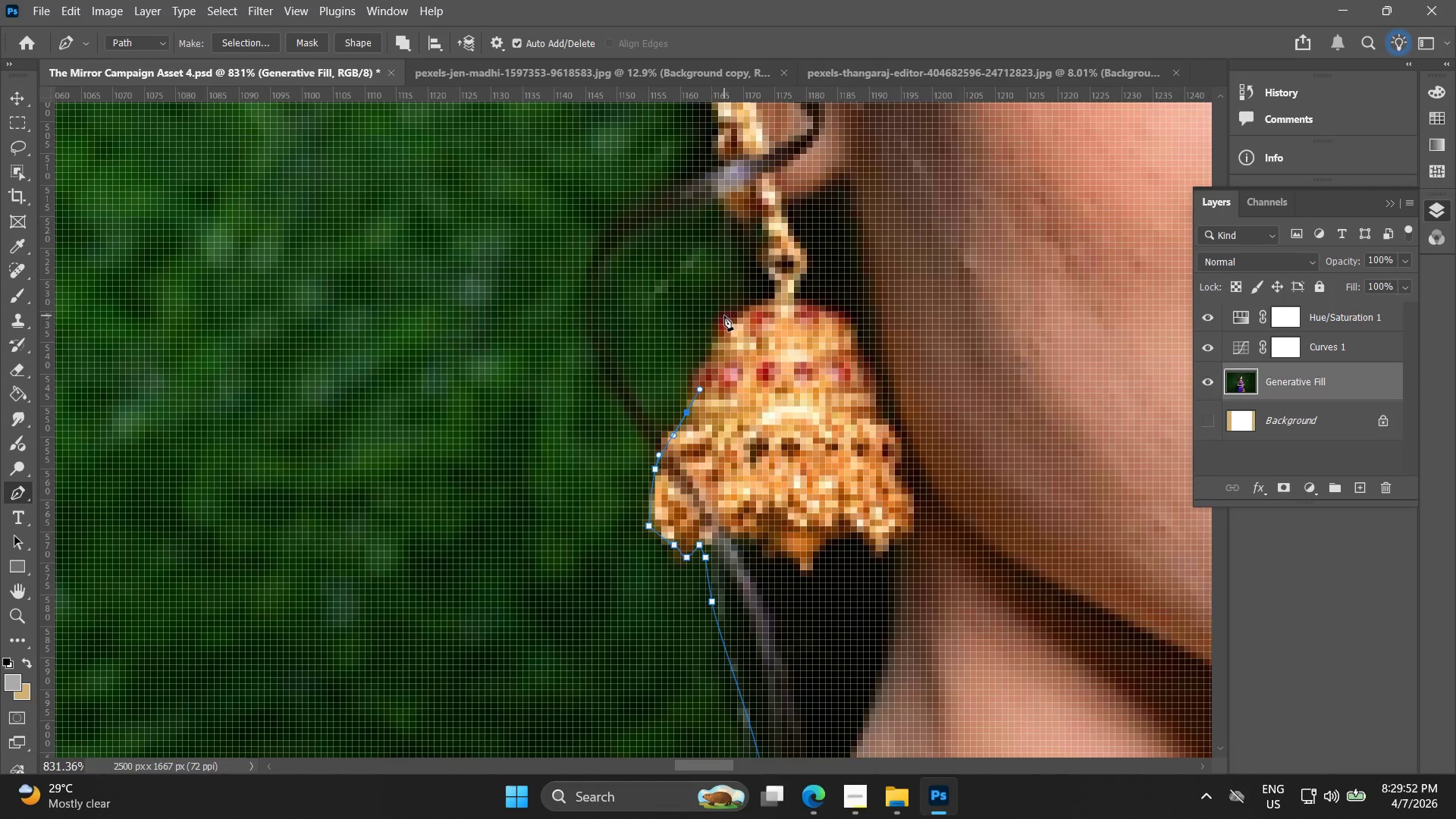 
left_click_drag(start_coordinate=[722, 315], to_coordinate=[738, 308])
 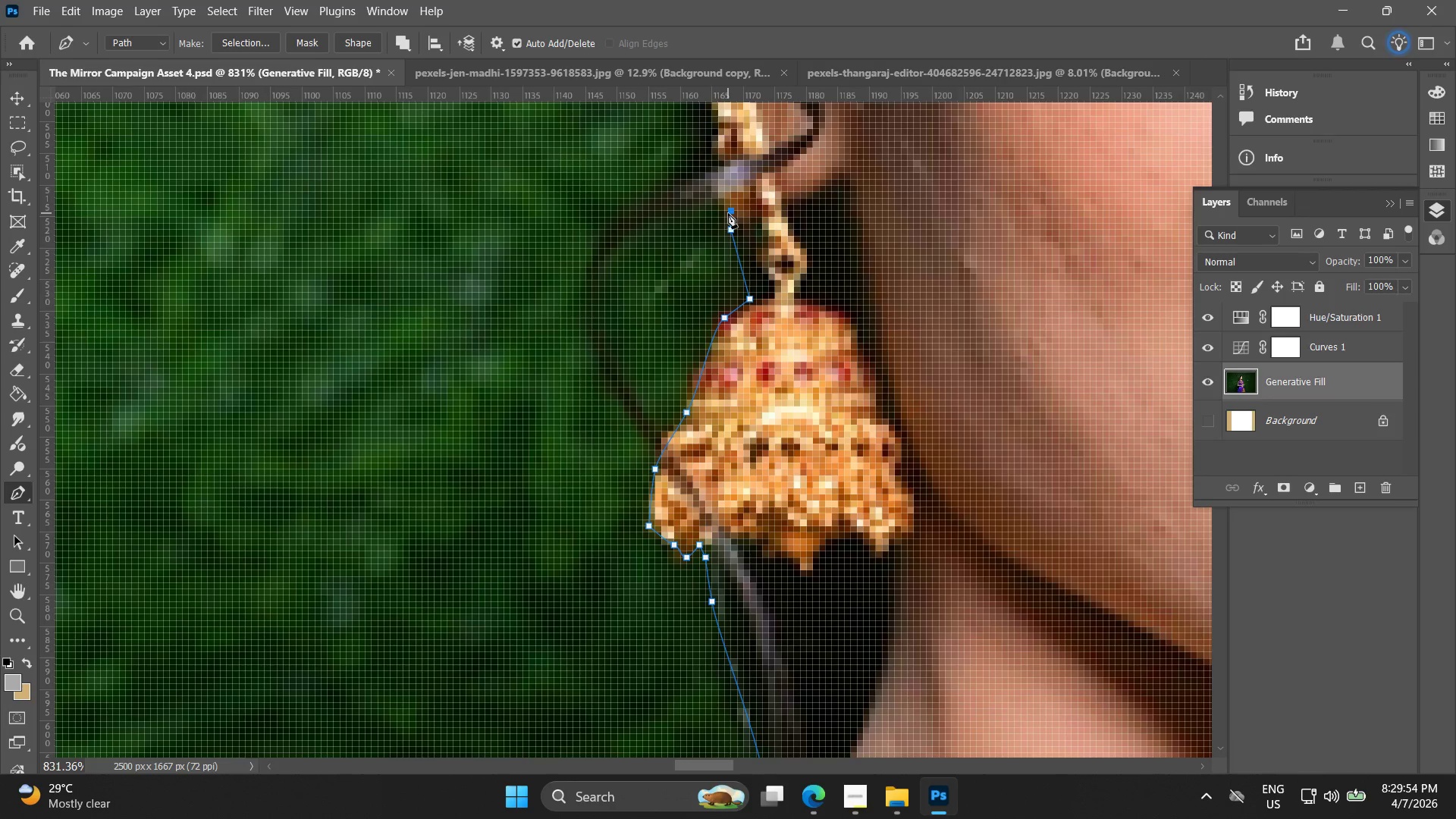 
left_click_drag(start_coordinate=[713, 186], to_coordinate=[716, 167])
 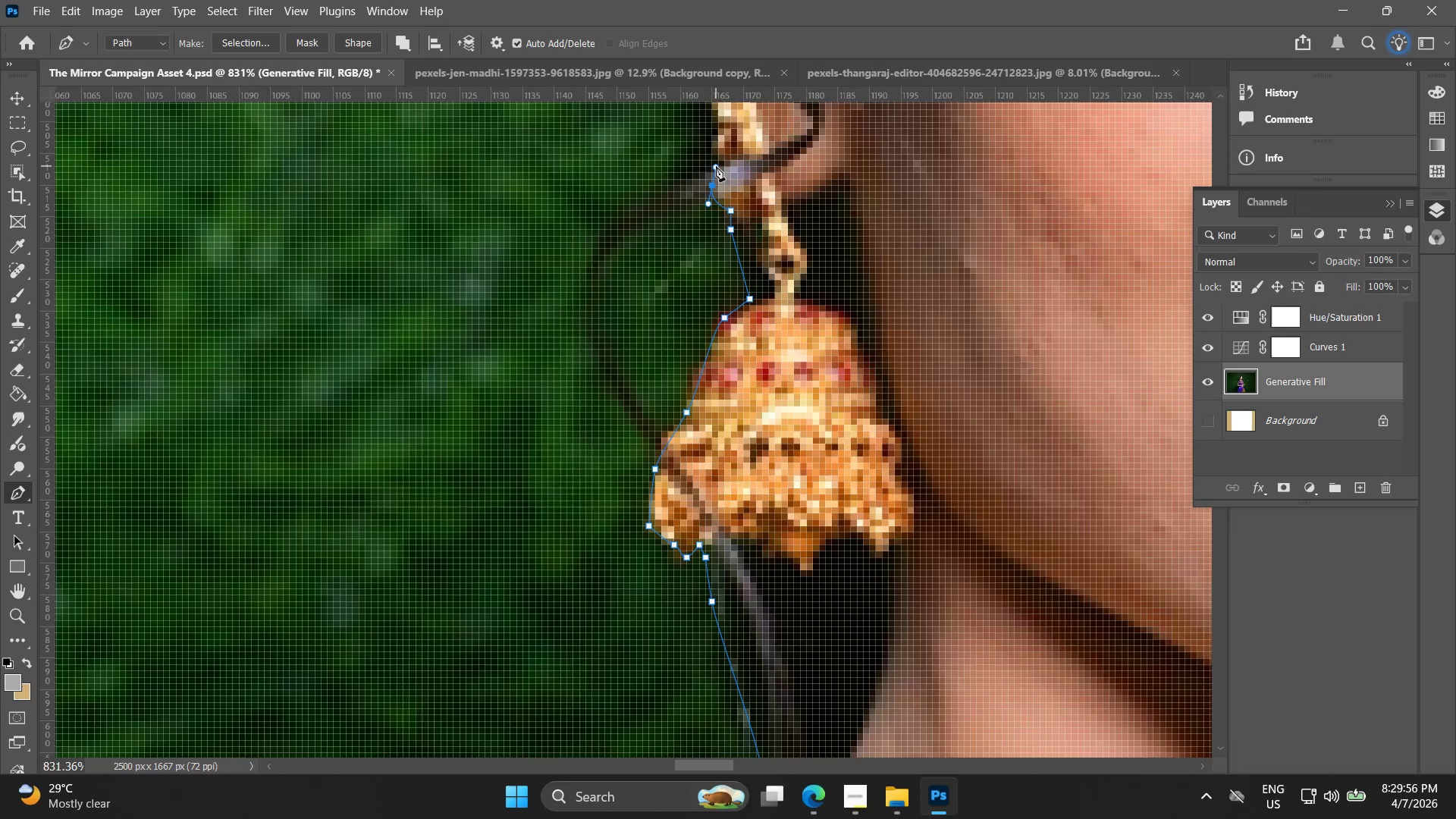 
hold_key(key=Space, duration=0.52)
 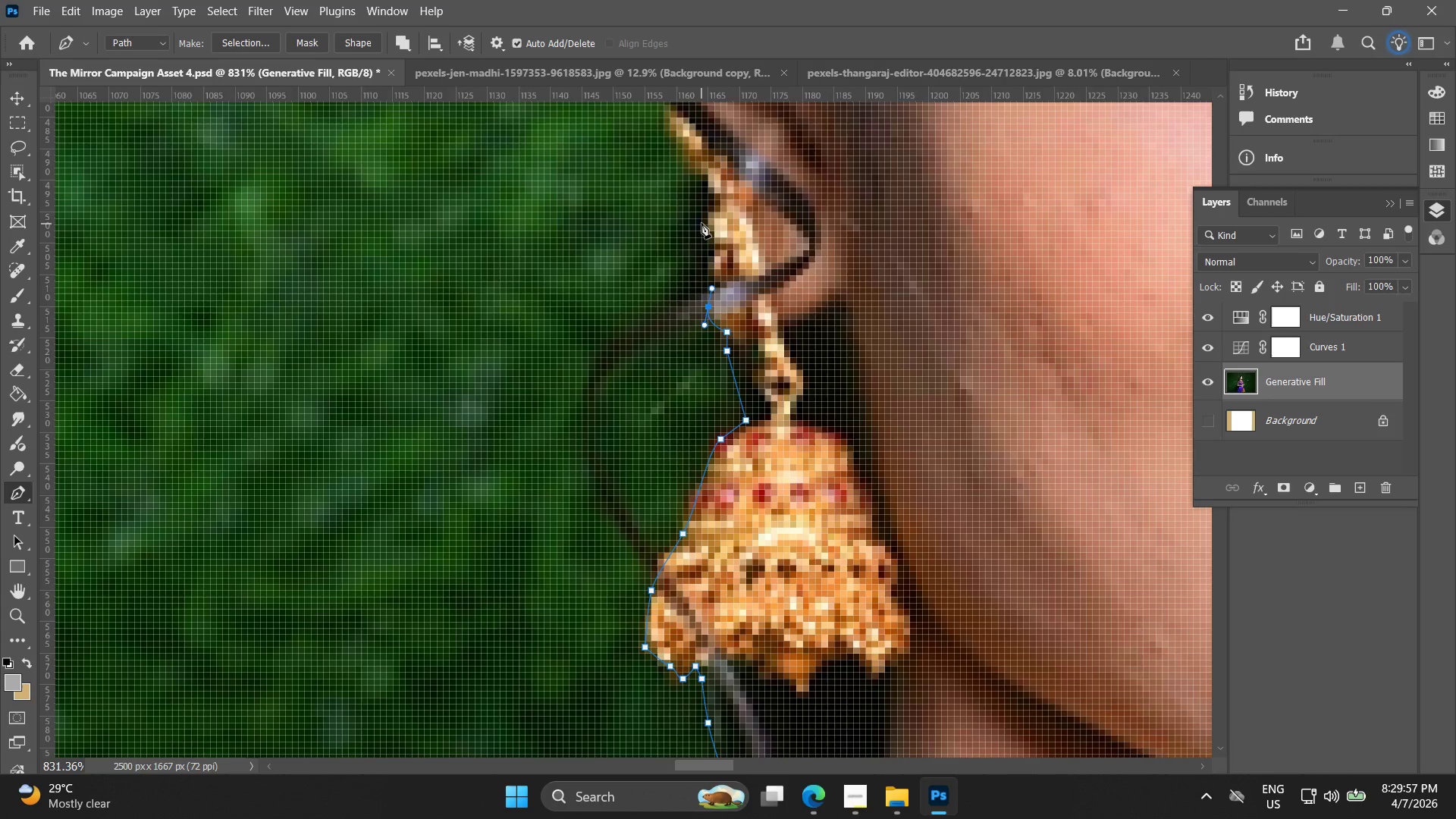 
left_click_drag(start_coordinate=[714, 170], to_coordinate=[710, 291])
 